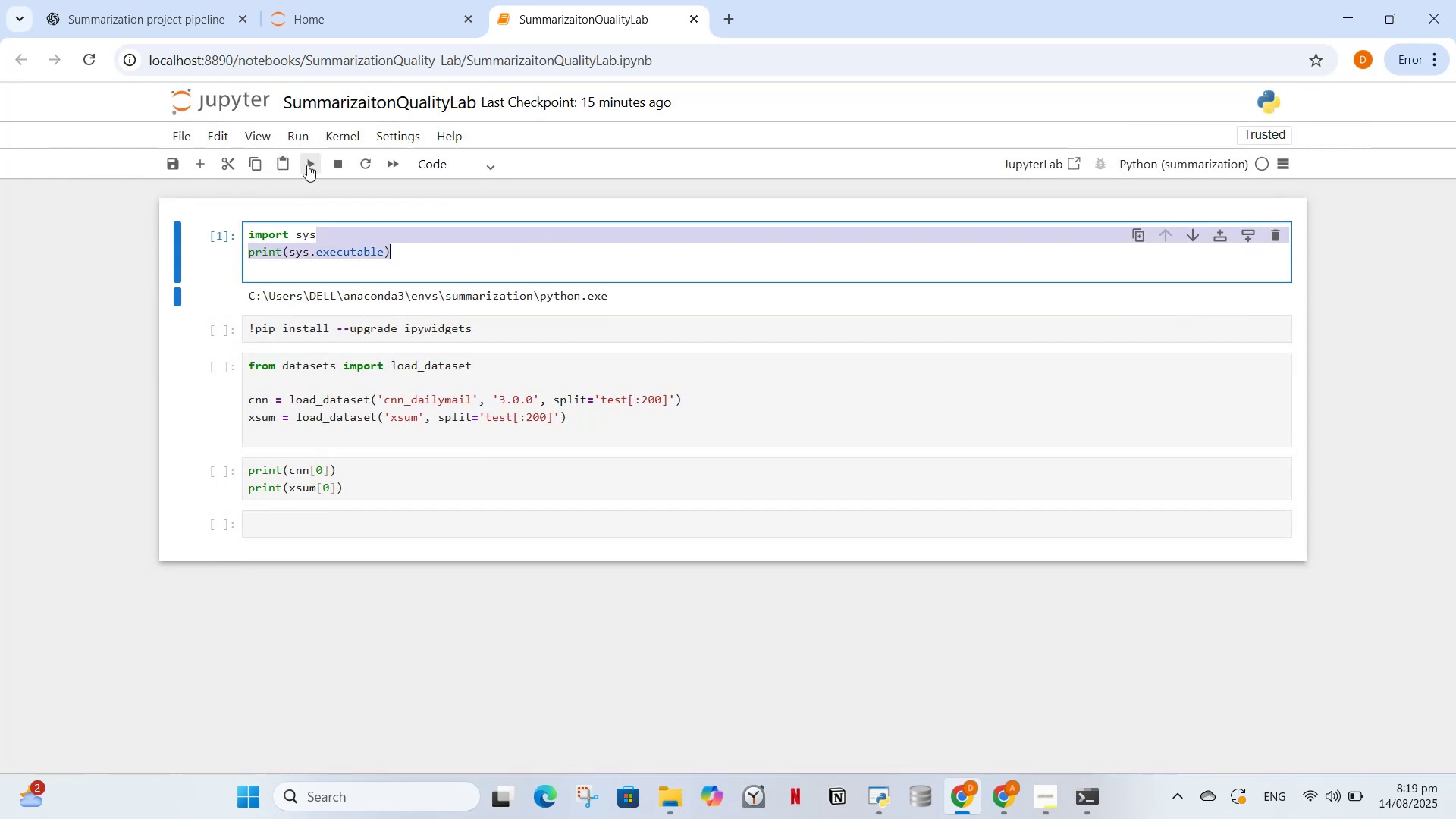 
left_click([307, 165])
 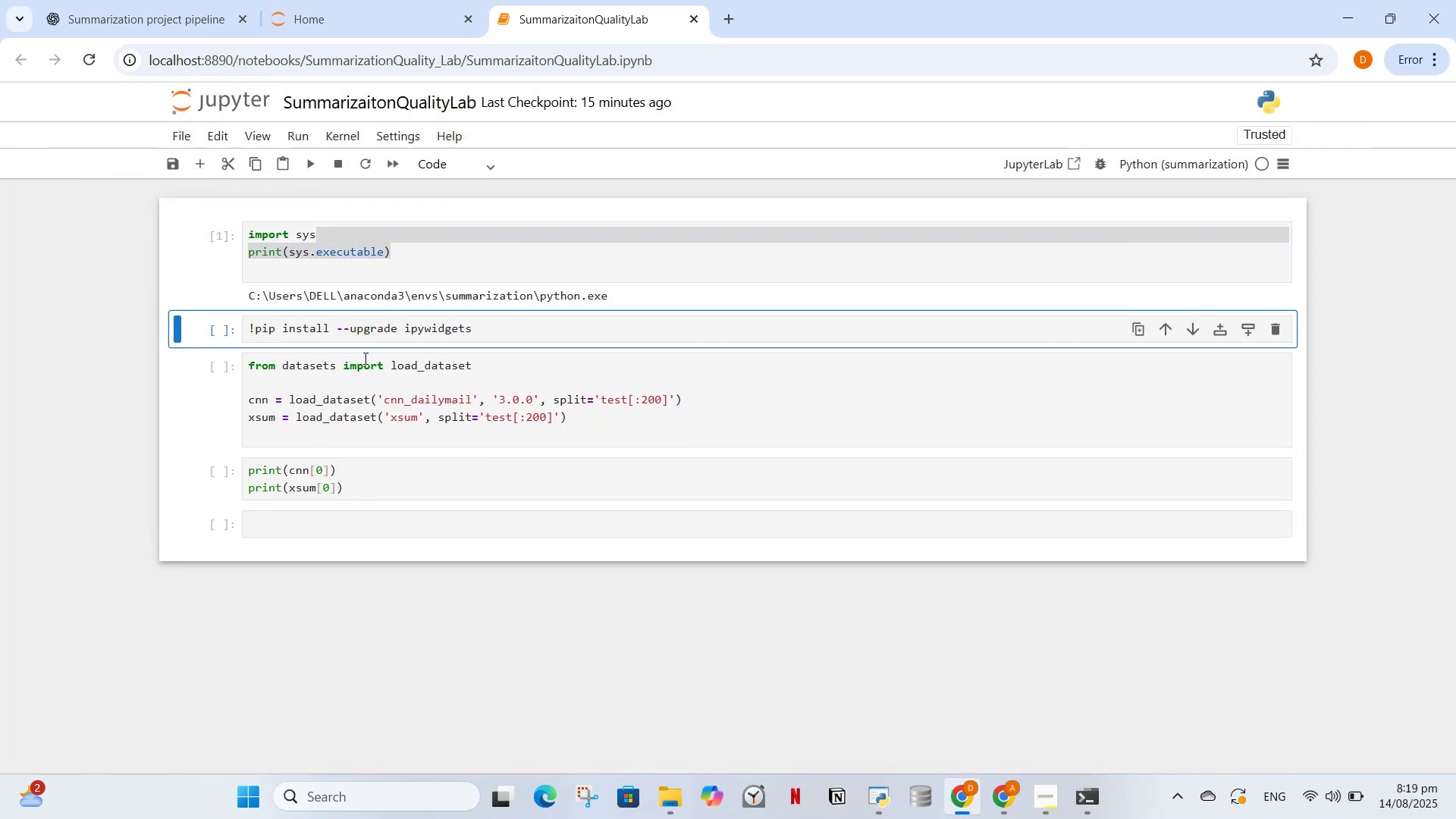 
left_click([361, 341])
 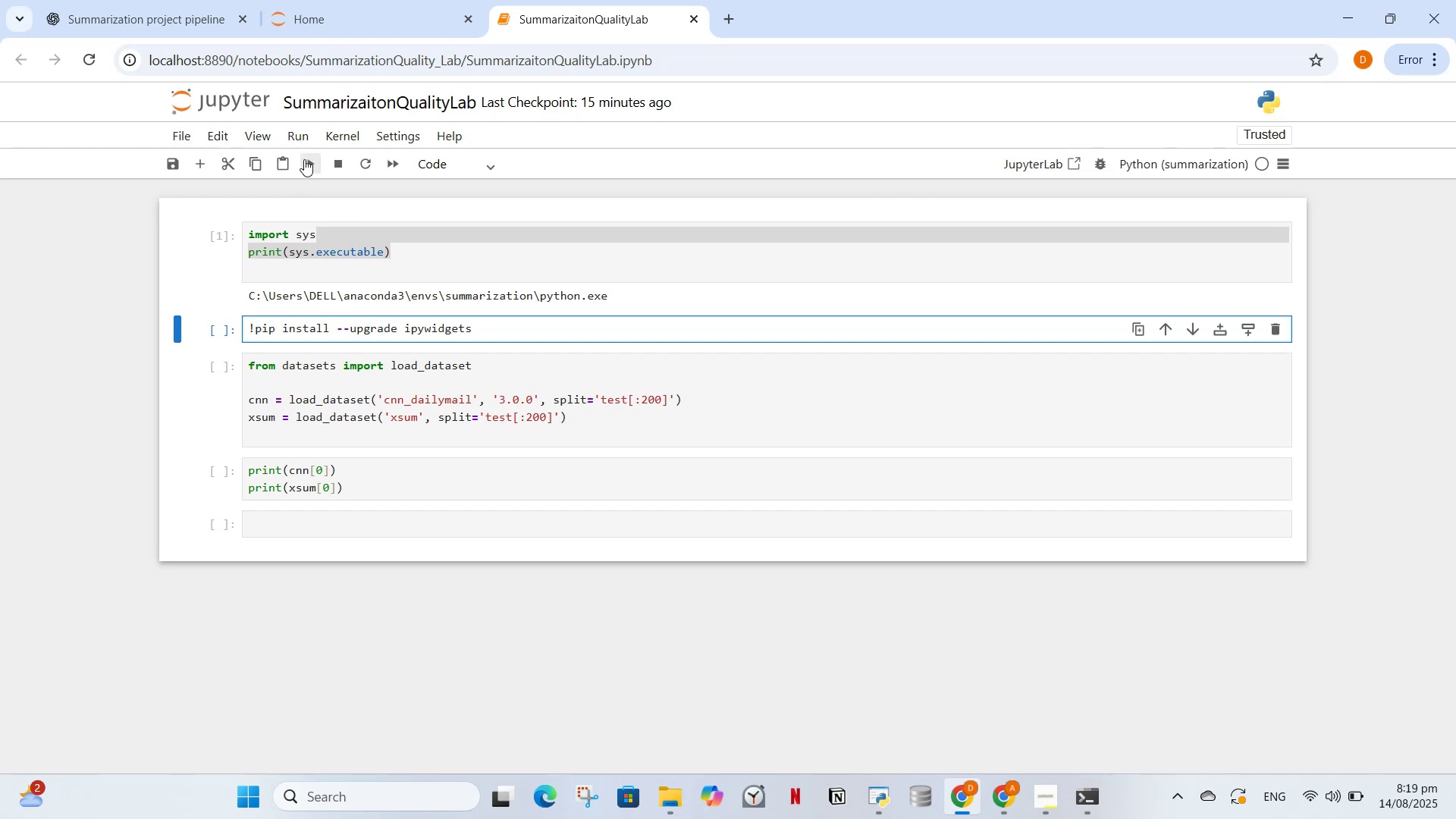 
left_click([305, 159])
 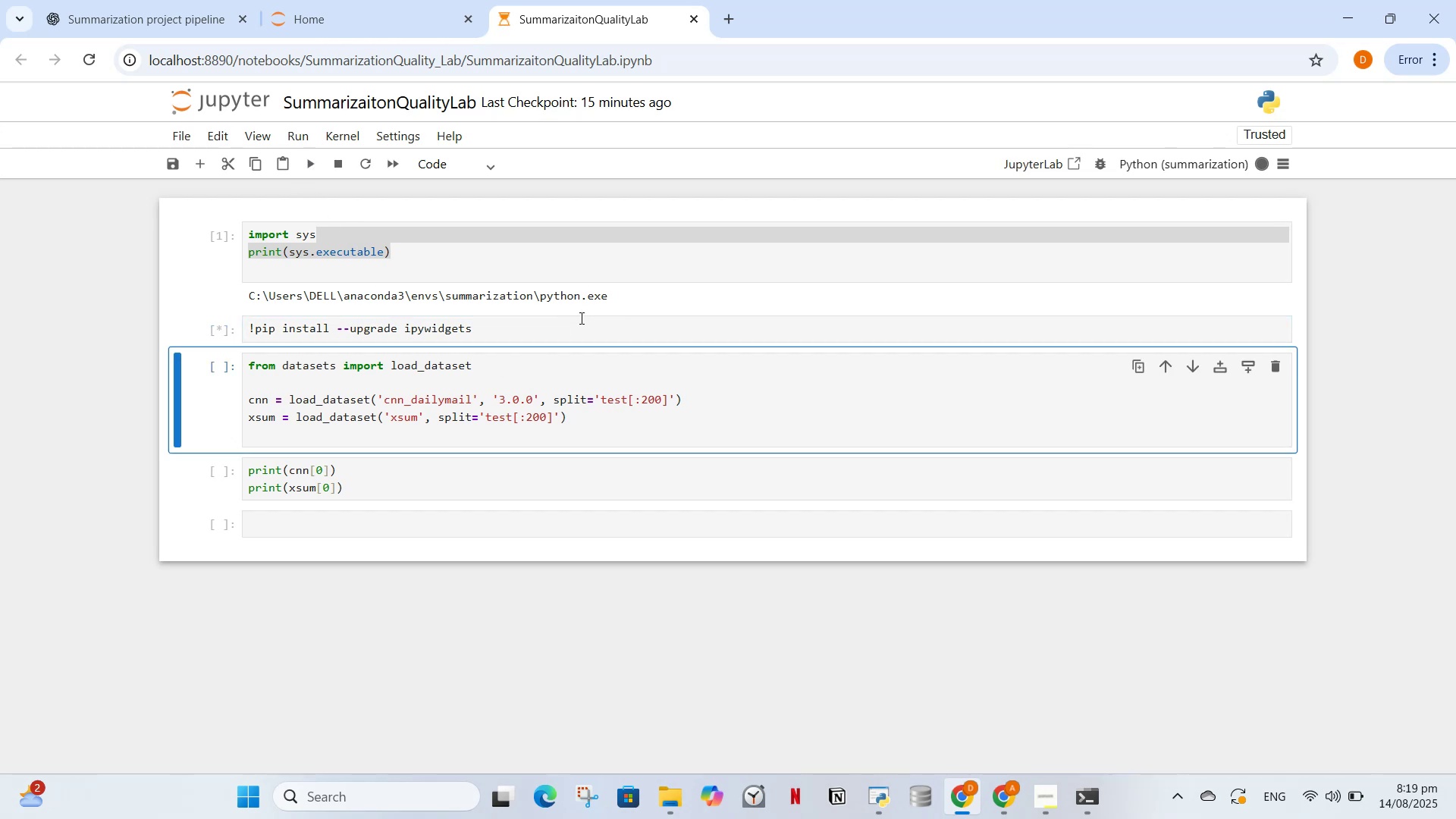 
wait(5.56)
 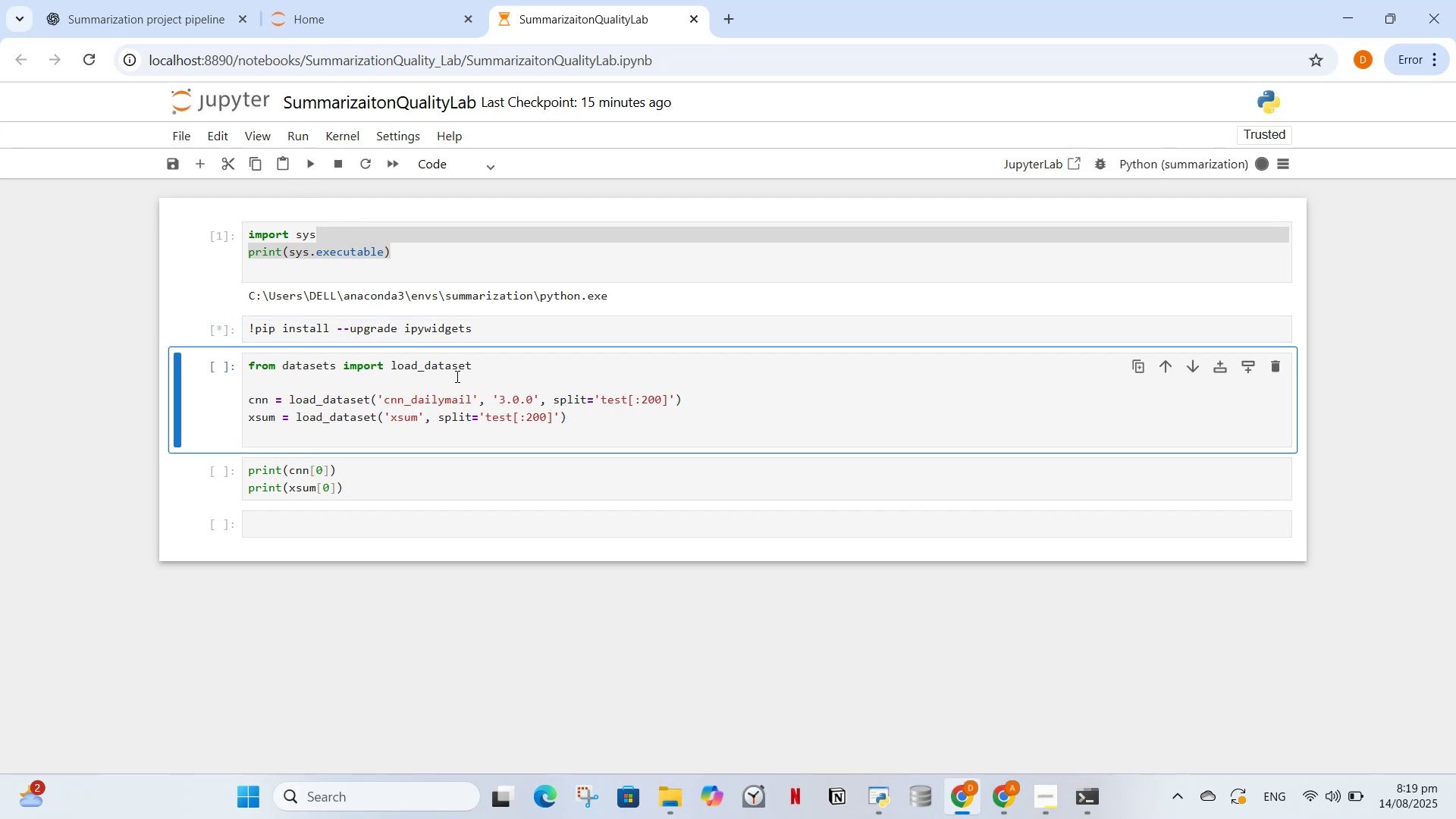 
scroll: coordinate [557, 395], scroll_direction: down, amount: 6.0
 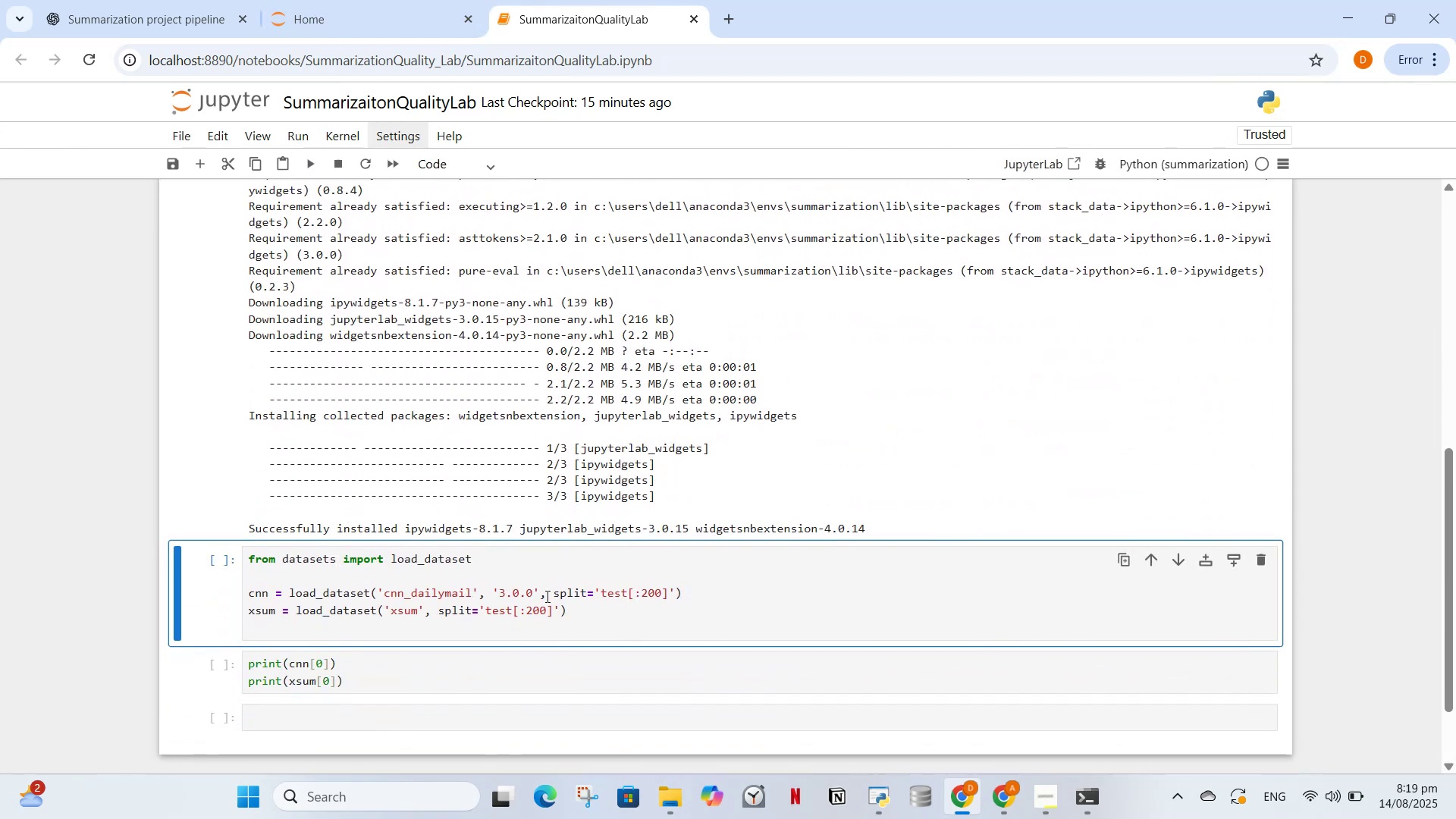 
left_click([546, 596])
 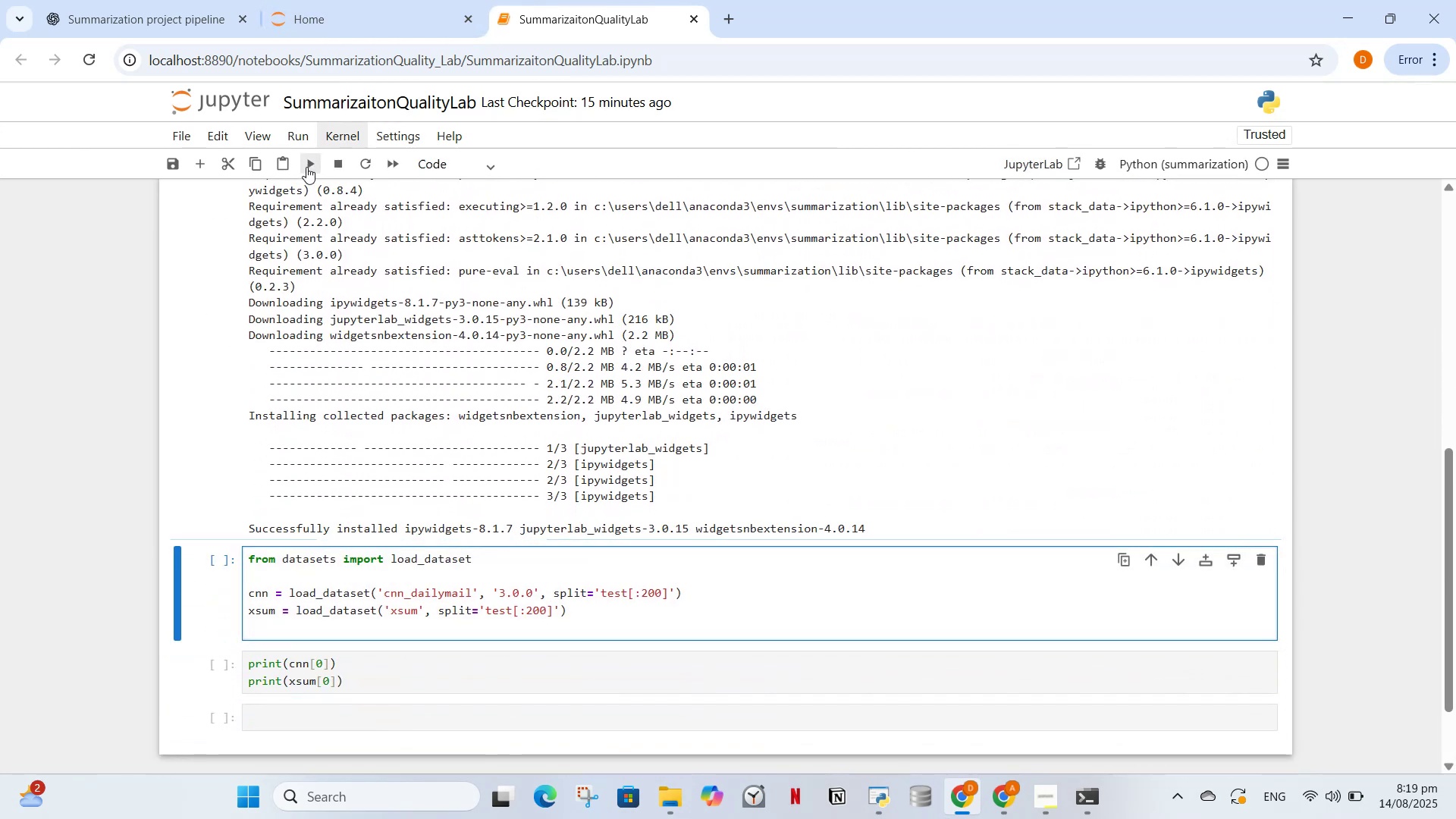 
left_click([306, 167])
 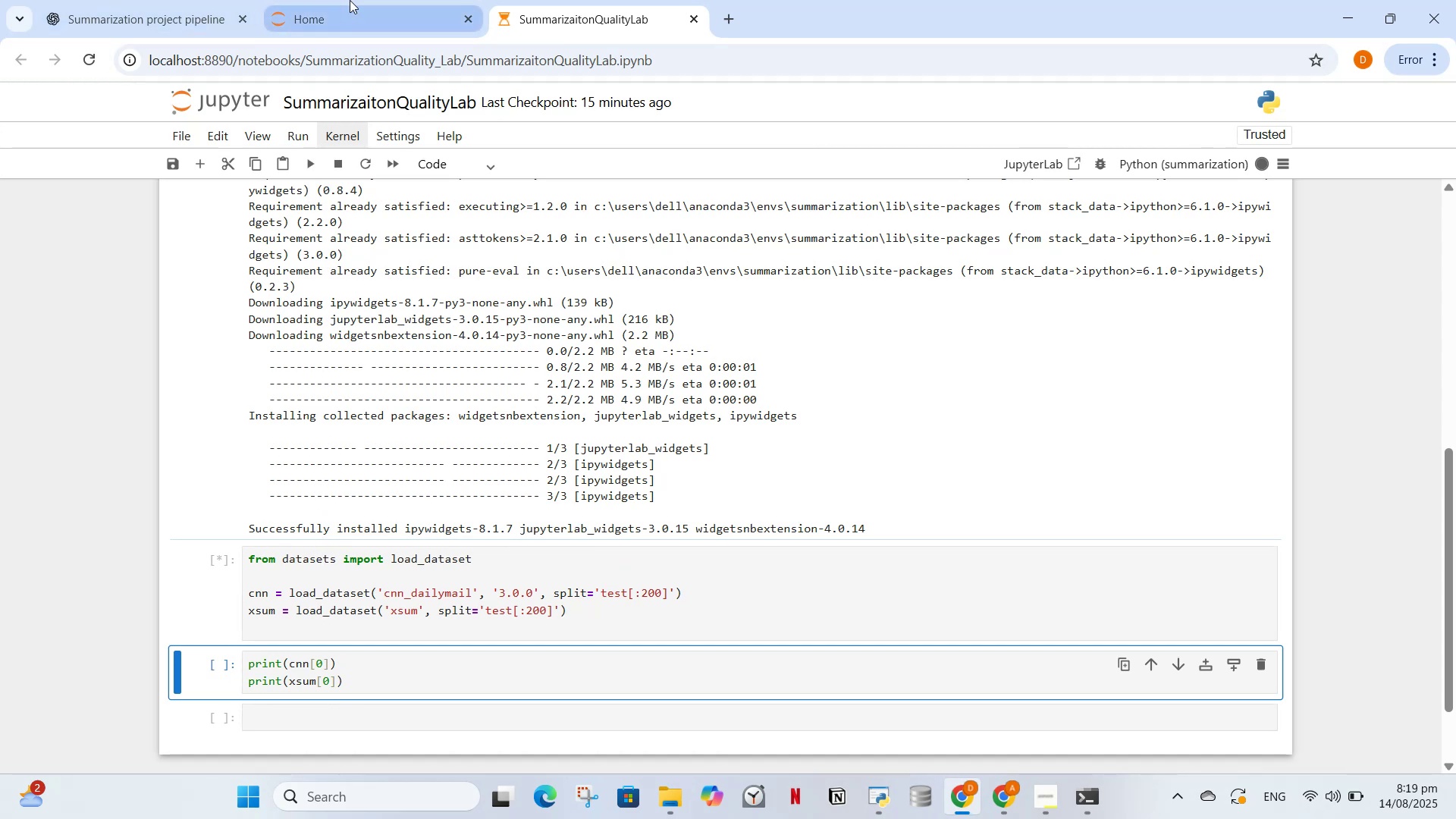 
left_click([138, 0])
 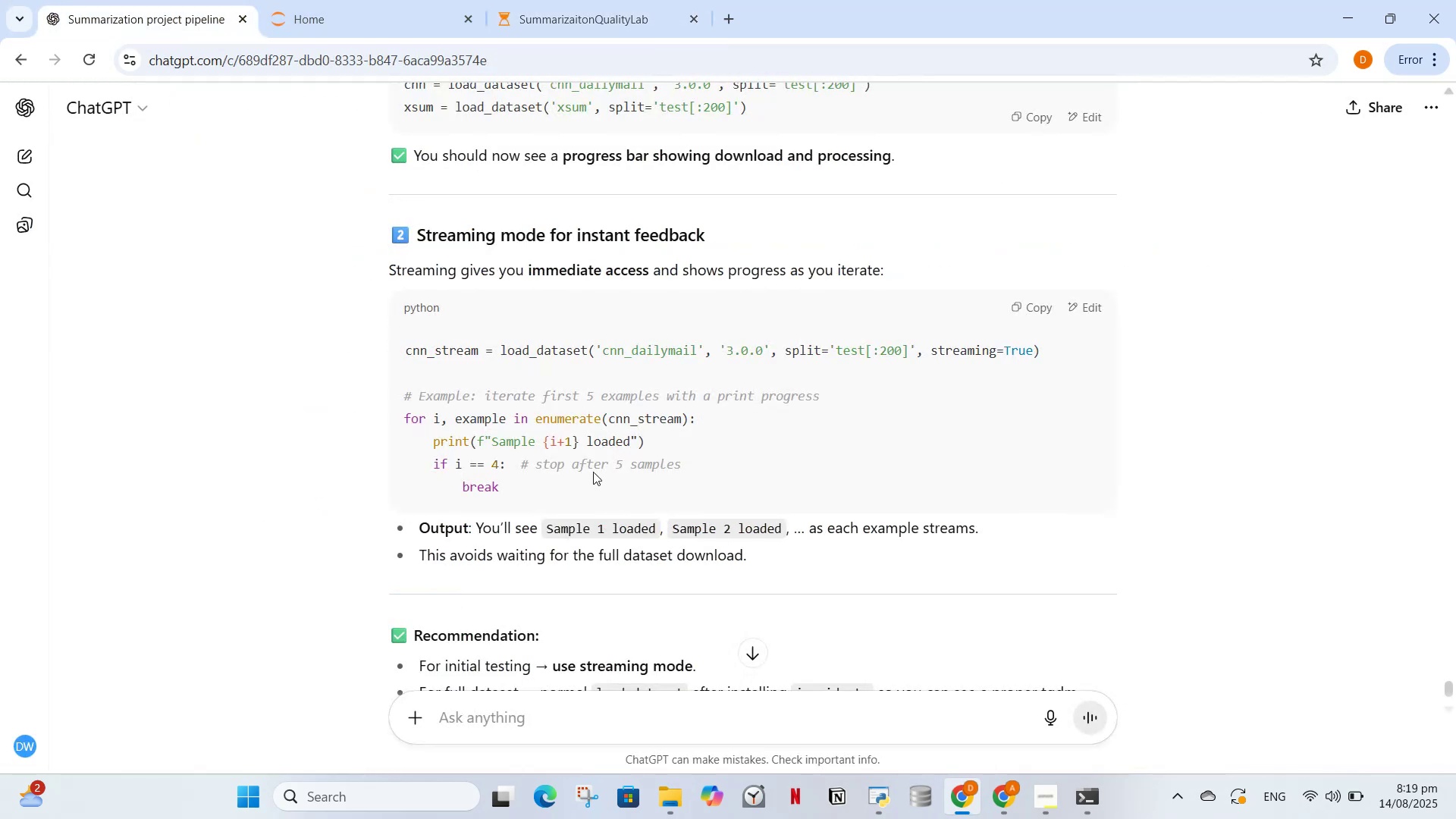 
scroll: coordinate [599, 472], scroll_direction: up, amount: 1.0
 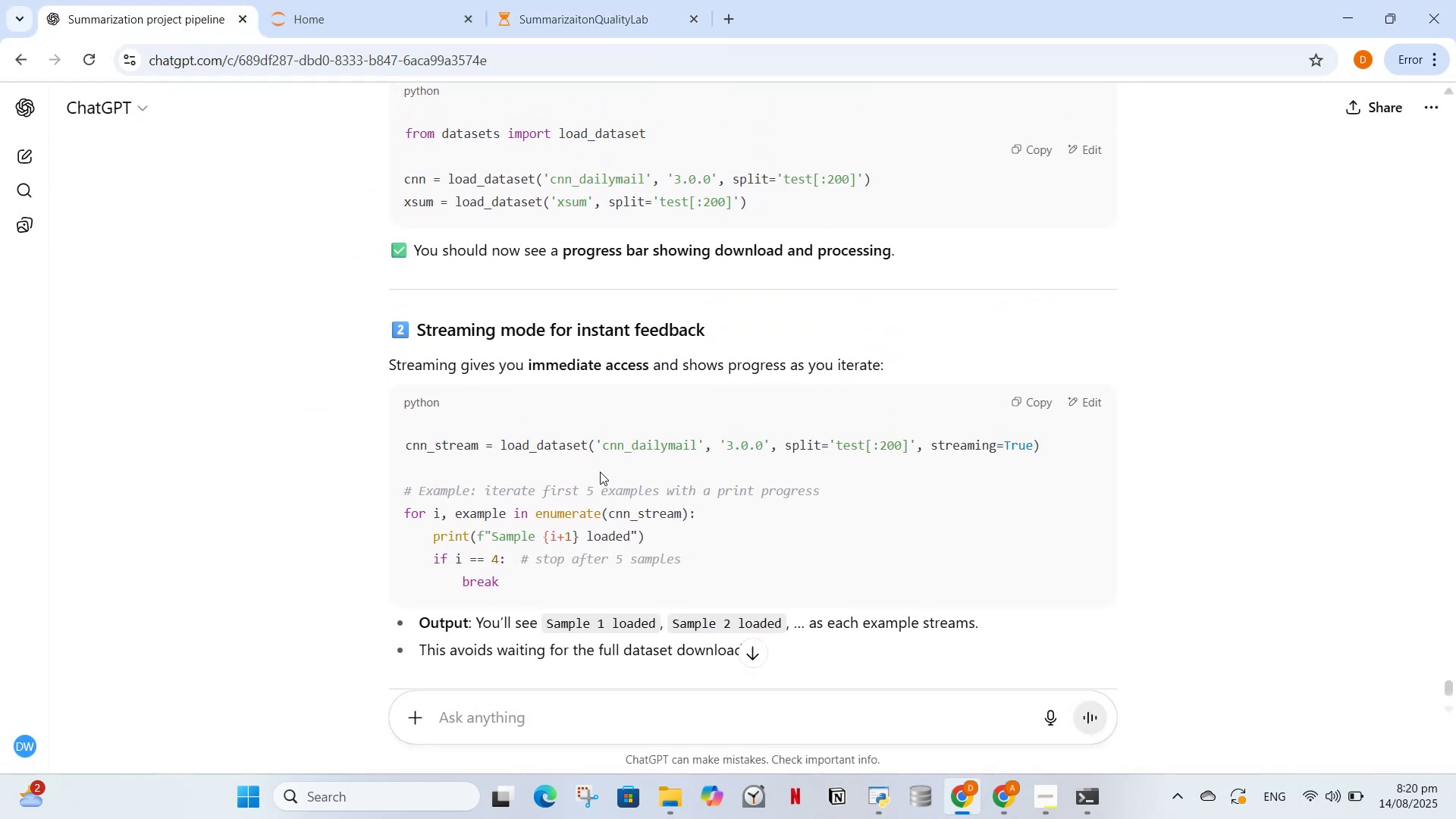 
wait(5.57)
 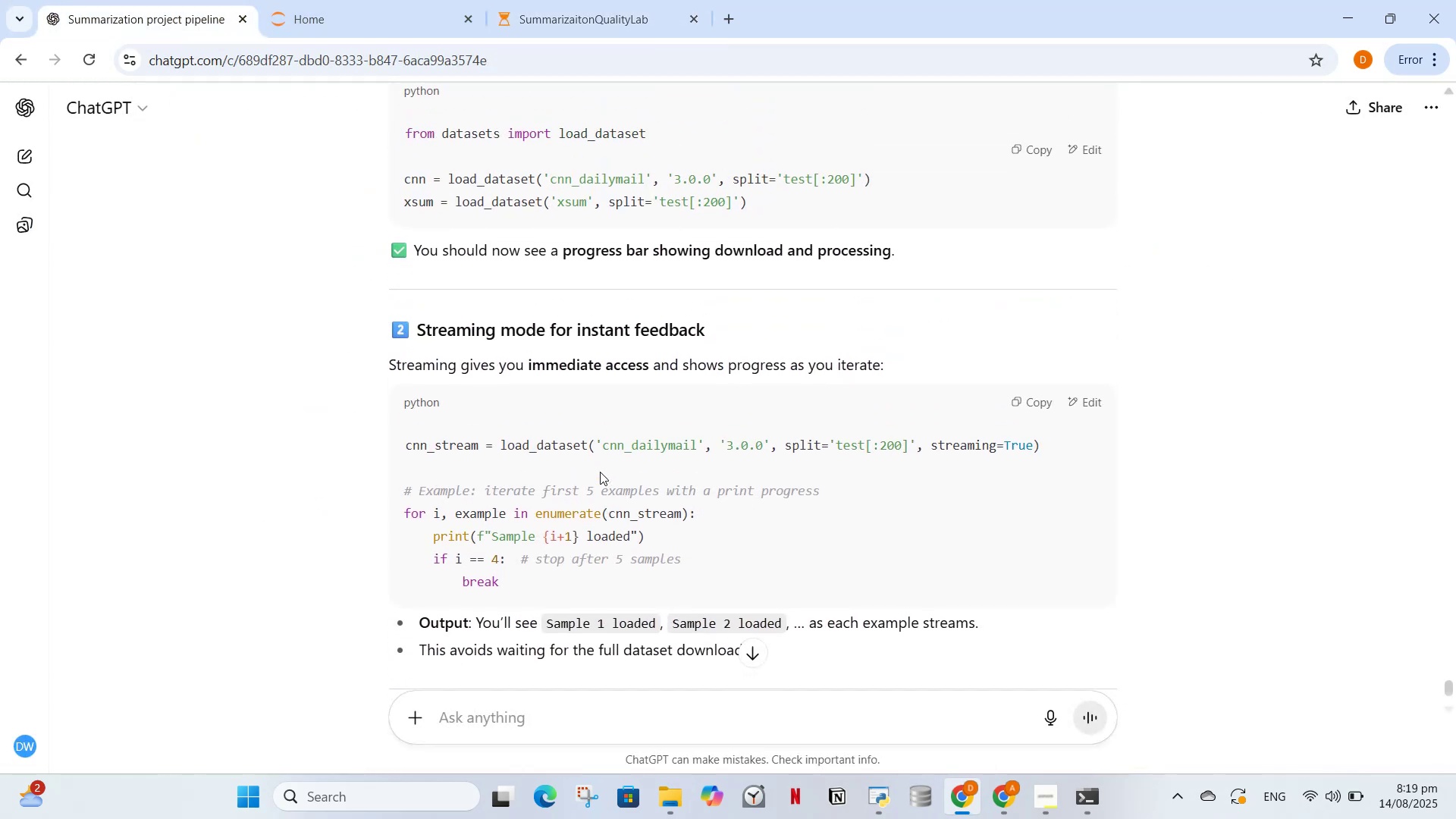 
left_click([1011, 144])
 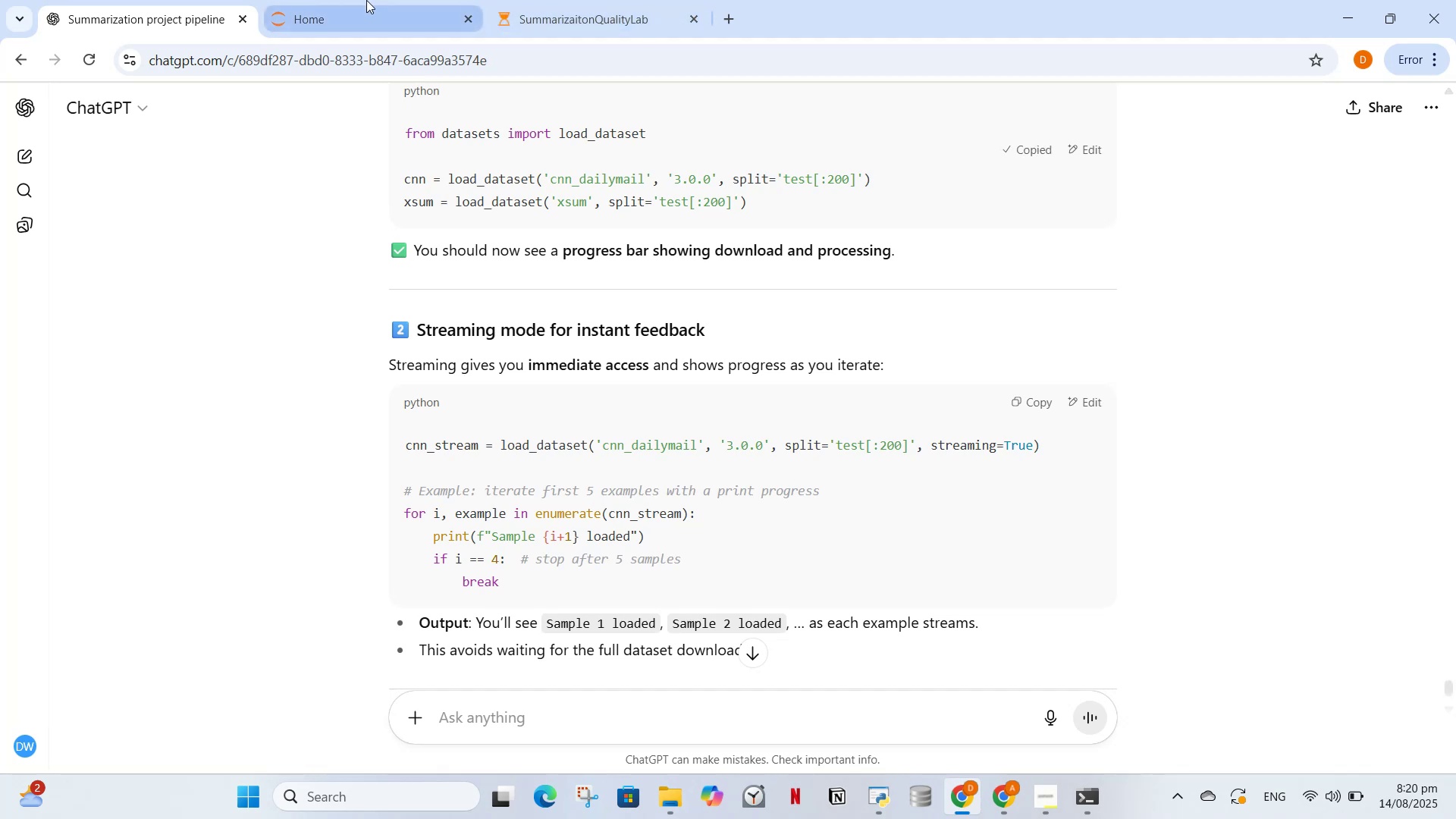 
left_click([366, 0])
 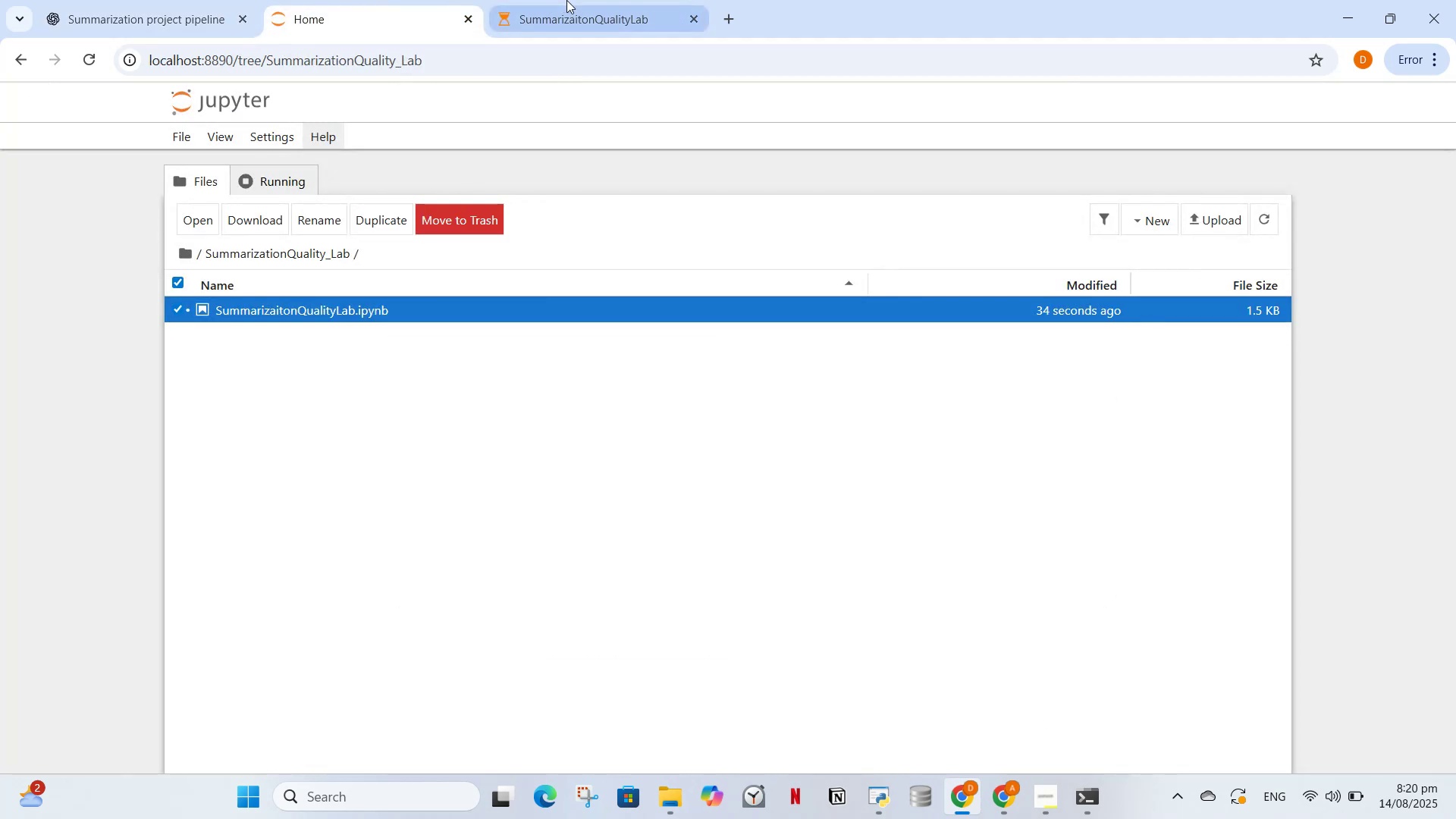 
left_click([575, 0])
 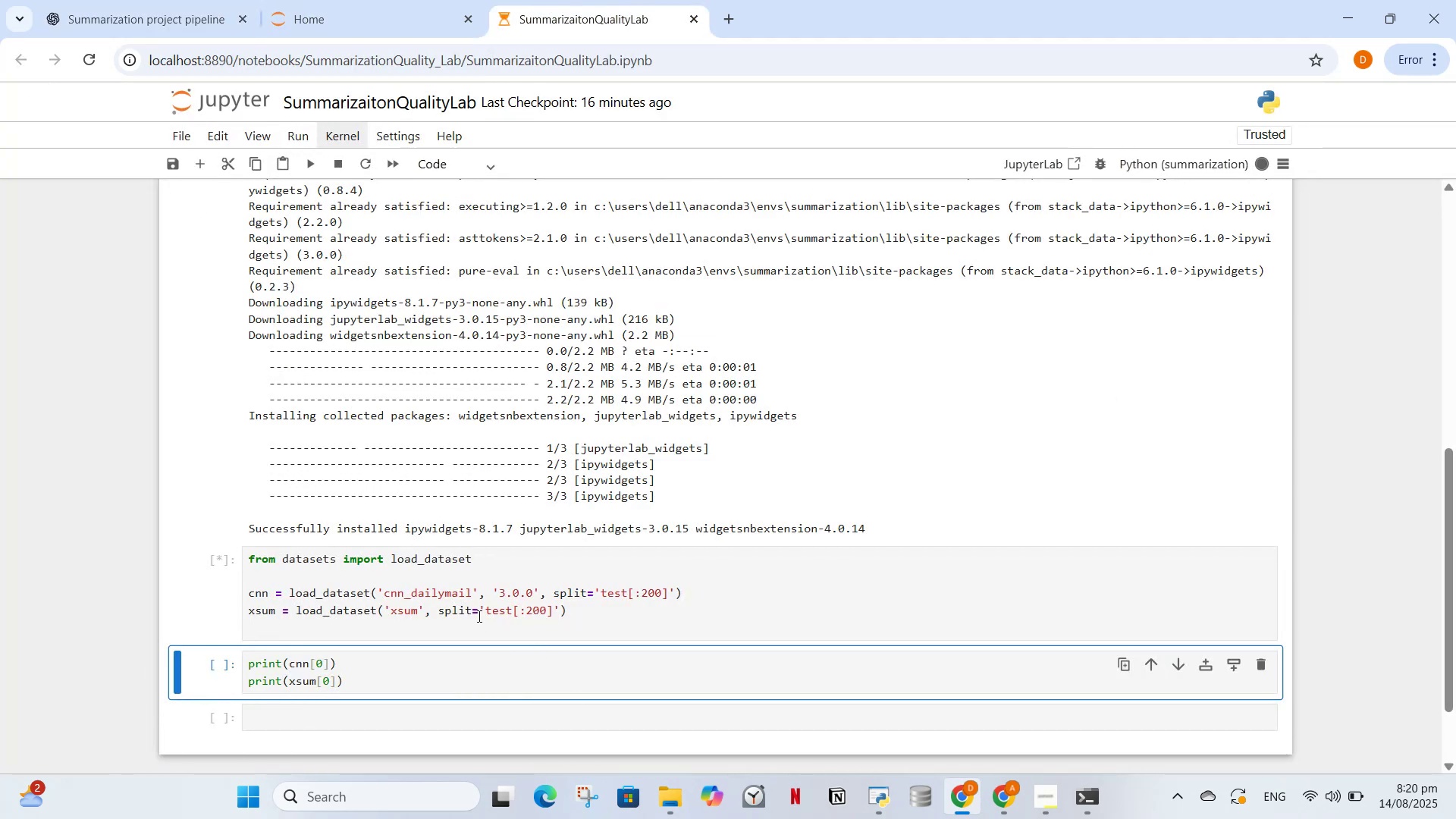 
scroll: coordinate [476, 614], scroll_direction: down, amount: 1.0
 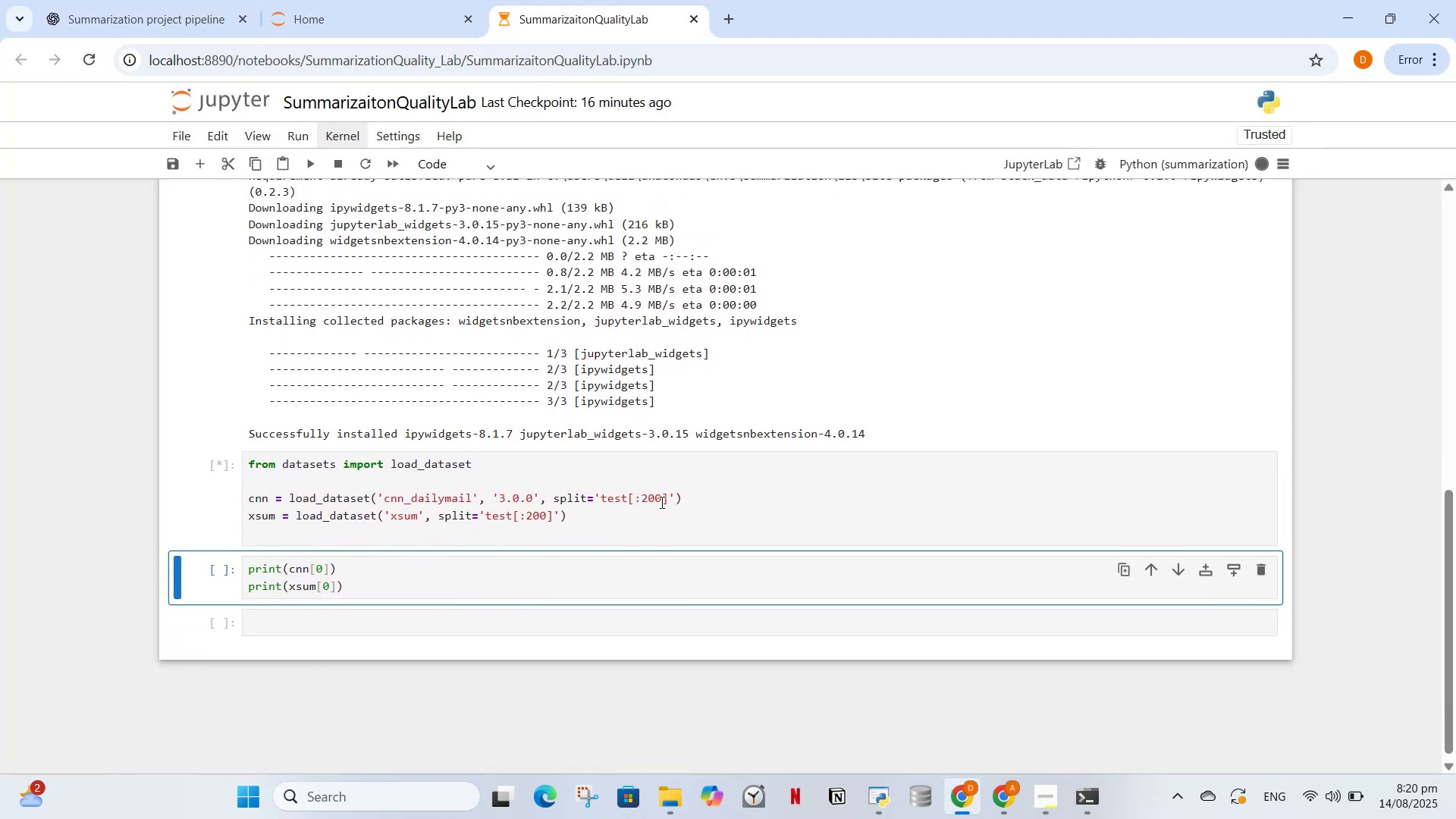 
left_click([493, 582])
 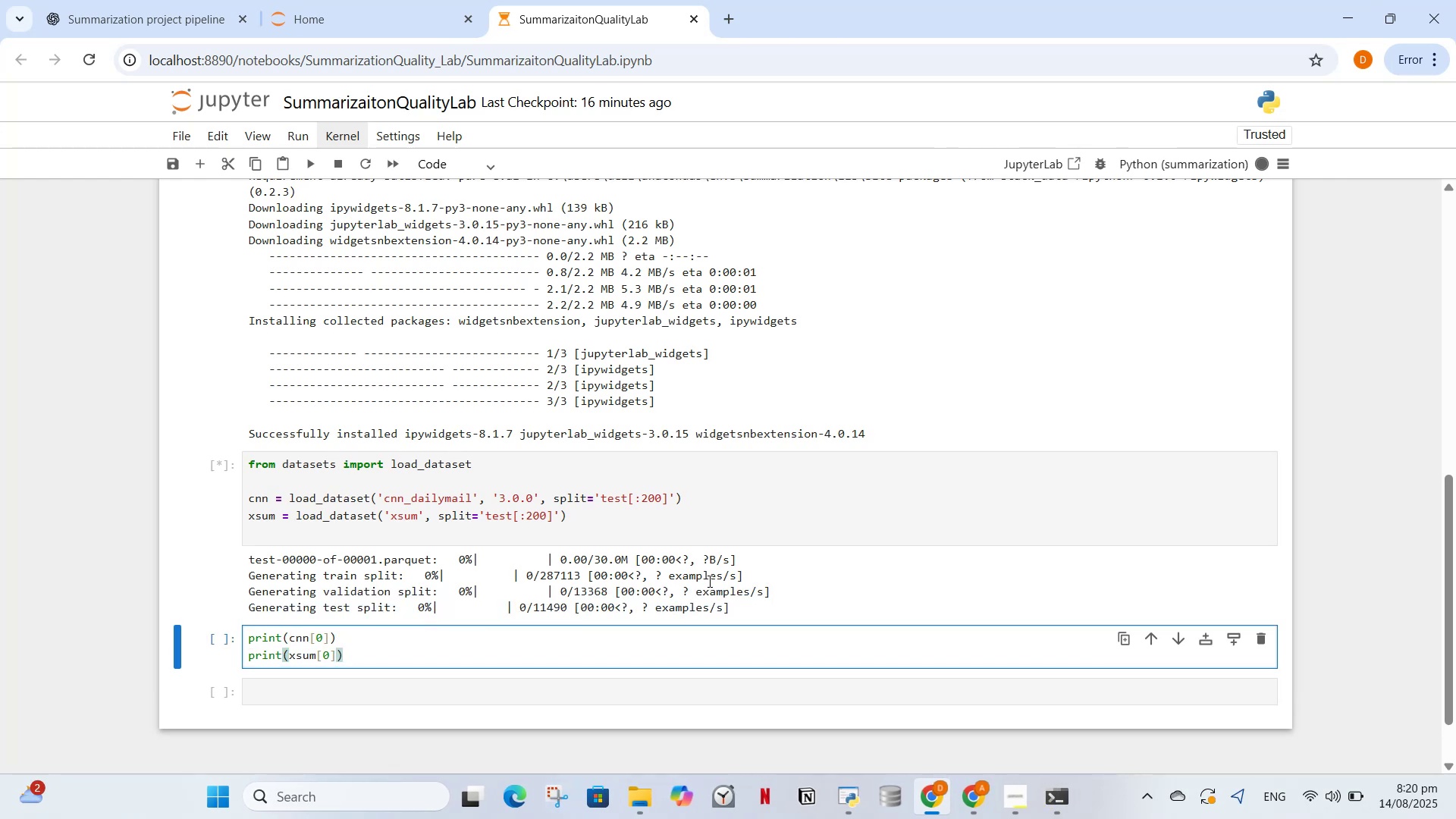 
wait(20.06)
 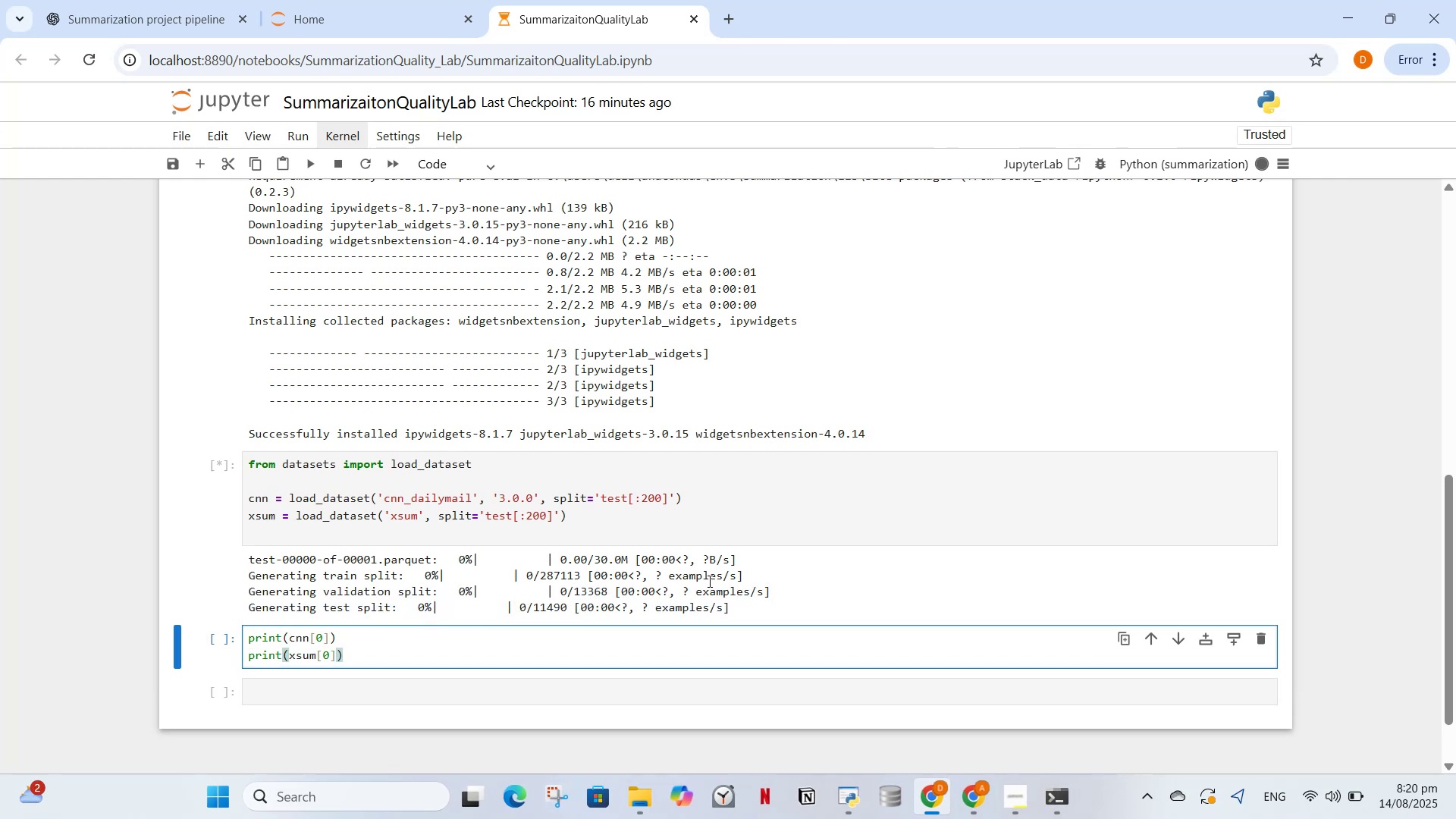 
scroll: coordinate [570, 627], scroll_direction: down, amount: 12.0
 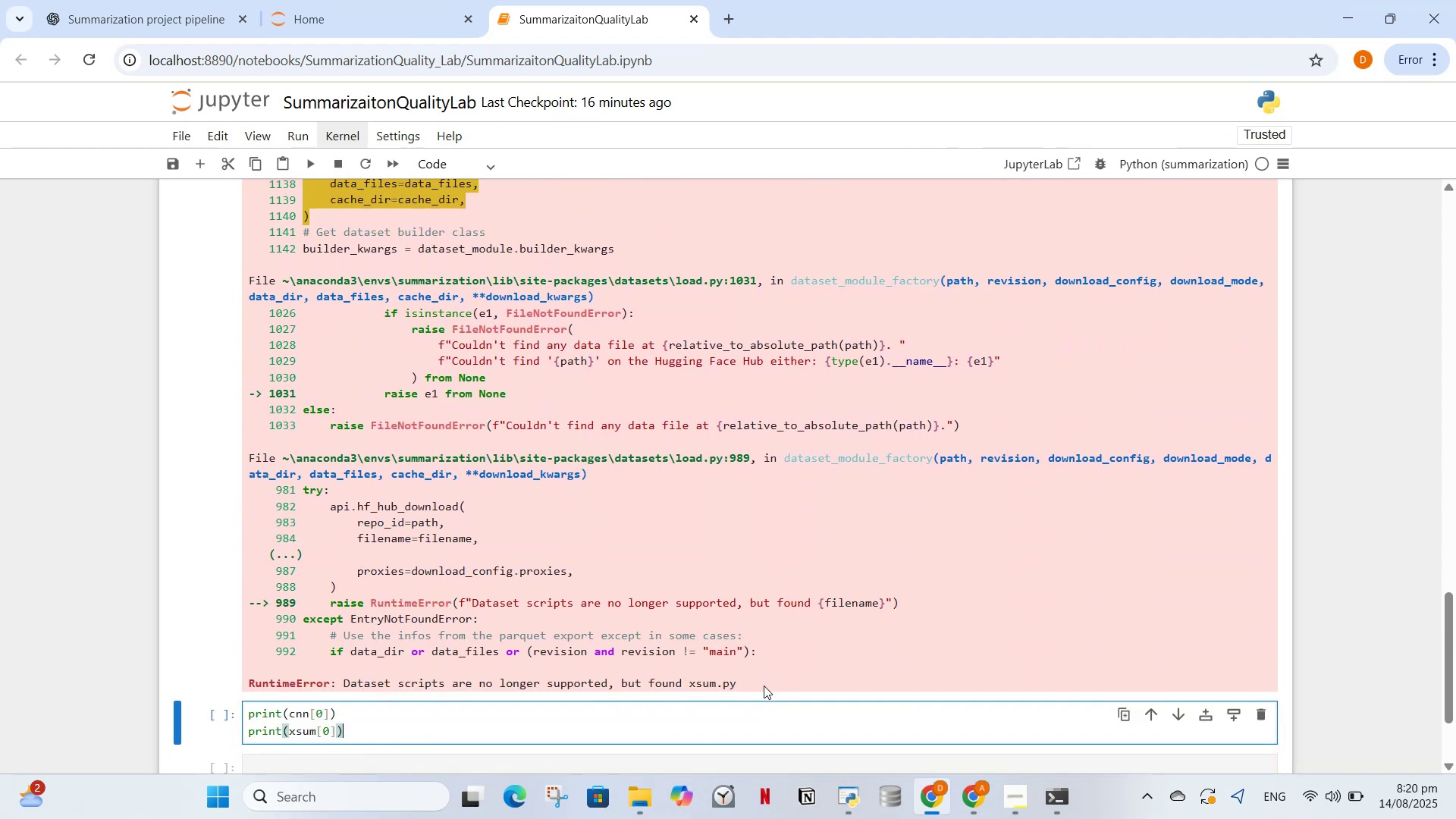 
left_click_drag(start_coordinate=[749, 679], to_coordinate=[250, 245])
 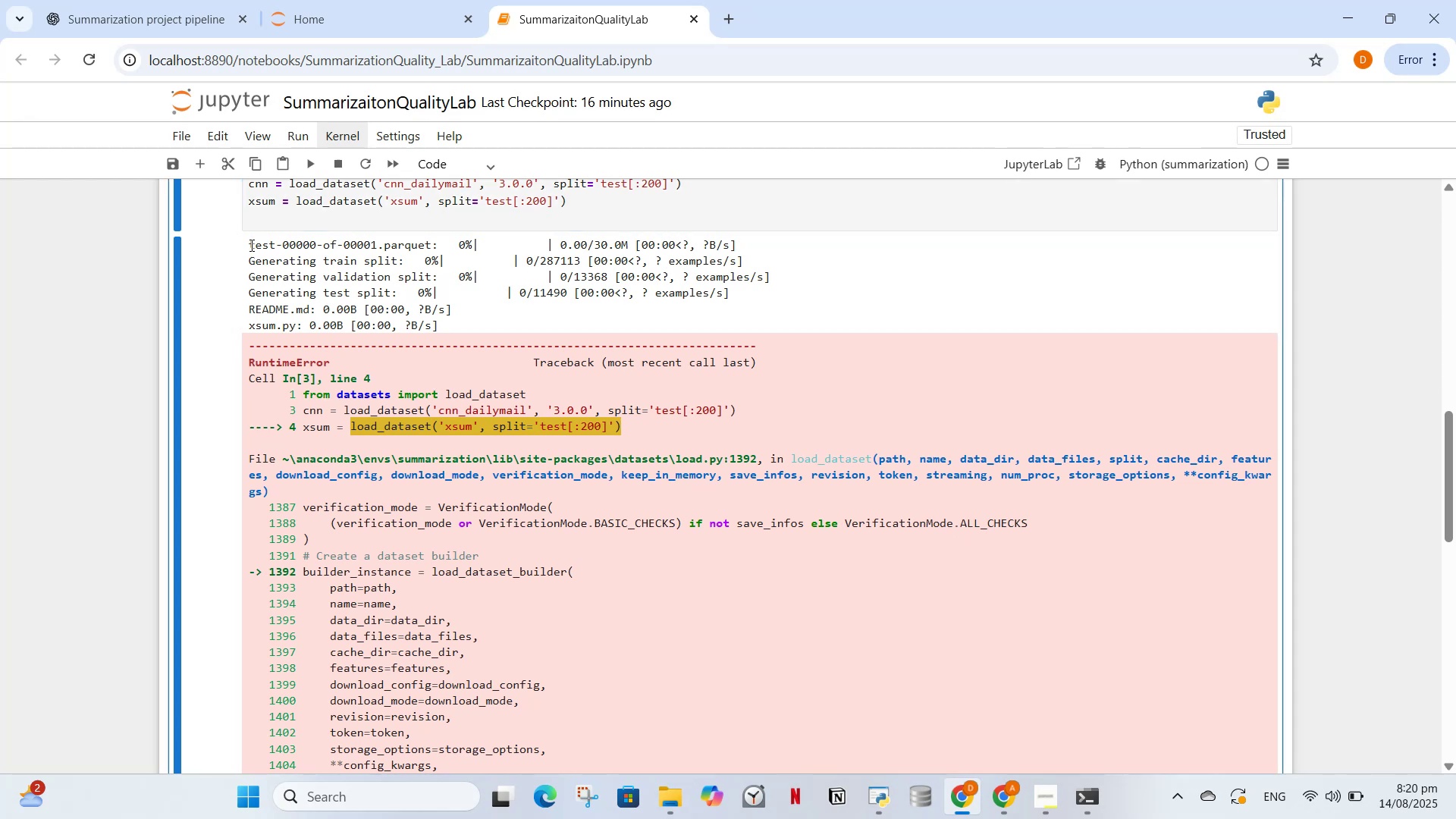 
left_click([250, 245])
 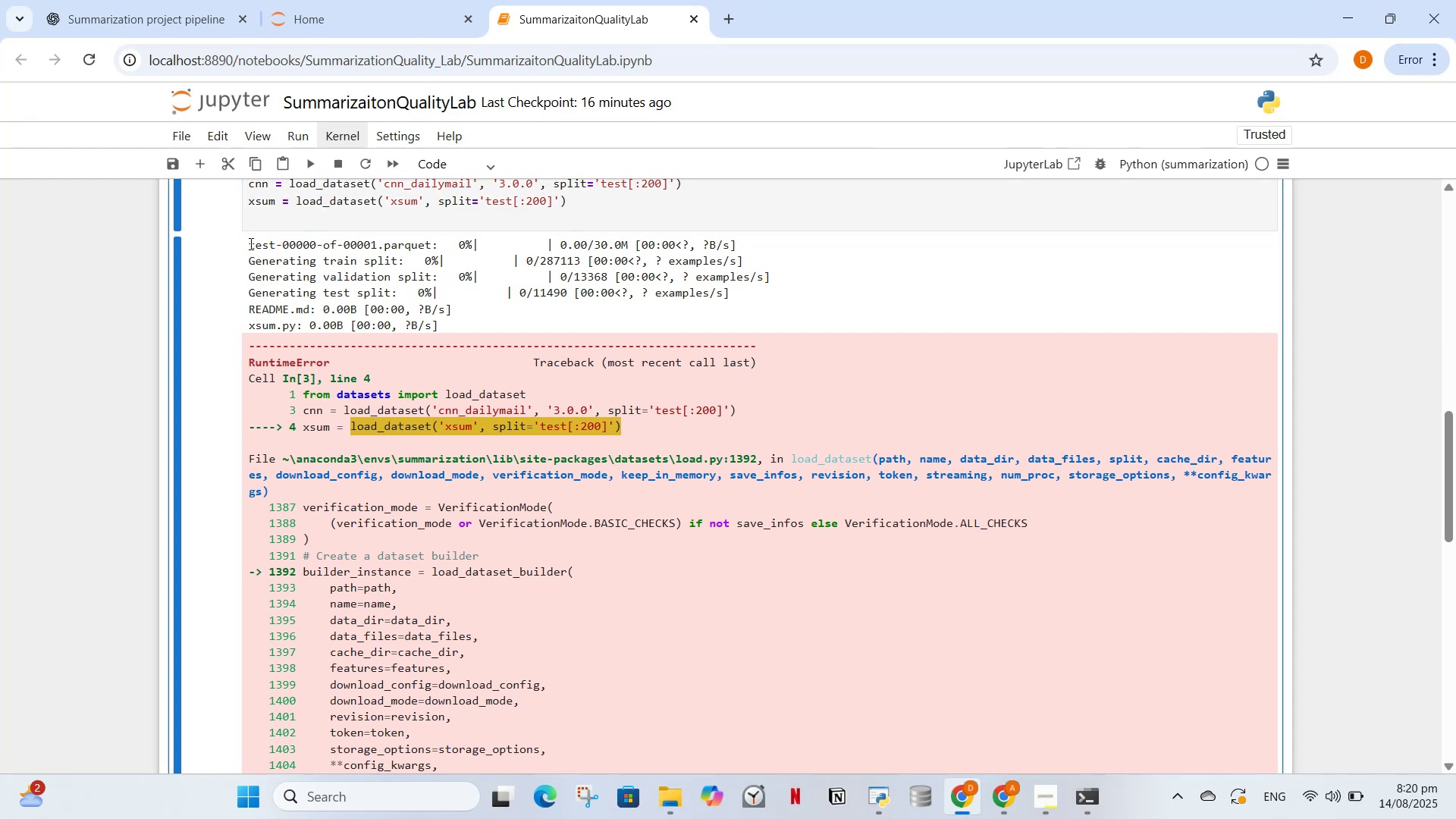 
left_click_drag(start_coordinate=[249, 243], to_coordinate=[748, 679])
 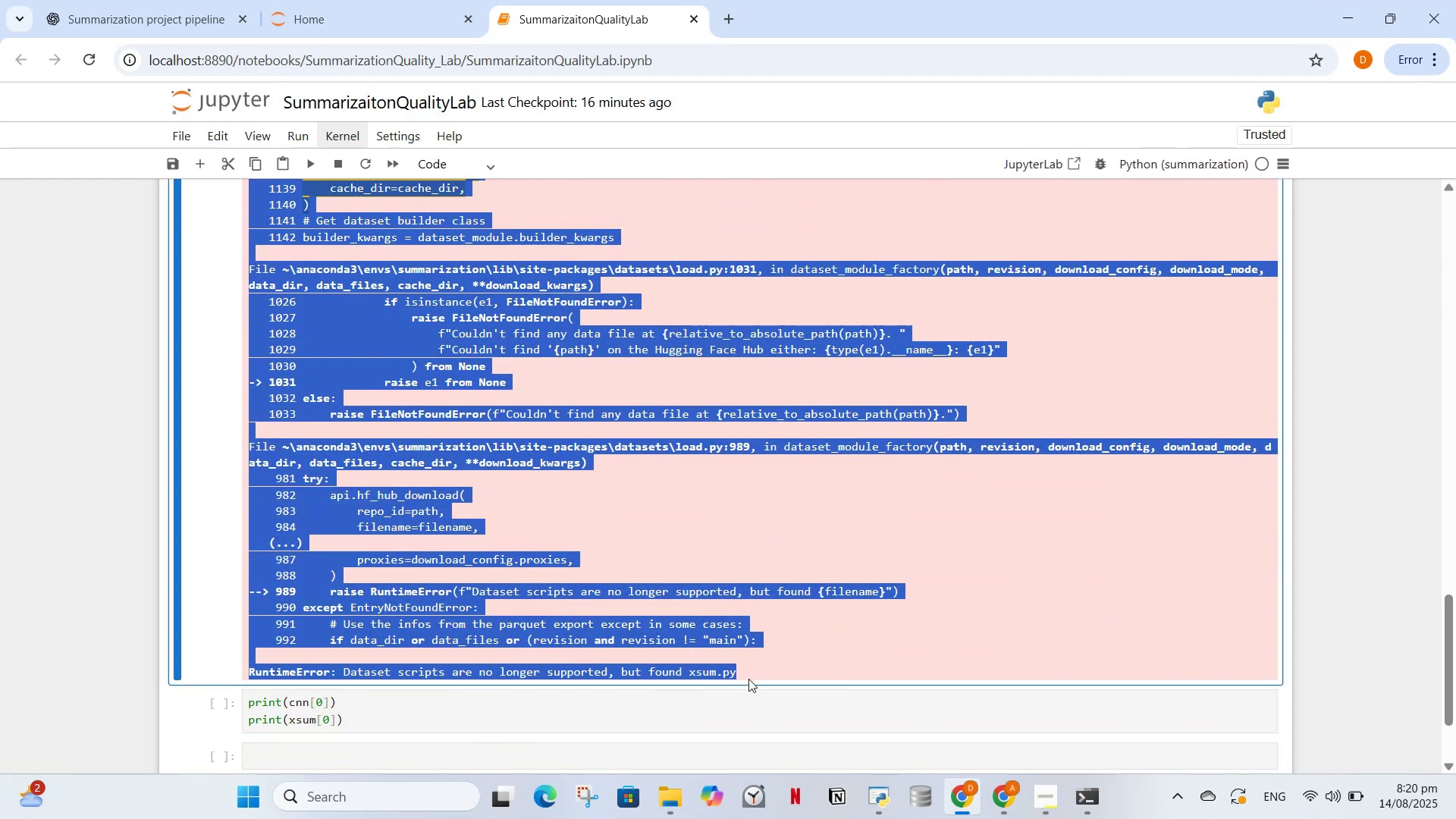 
key(Control+C)
 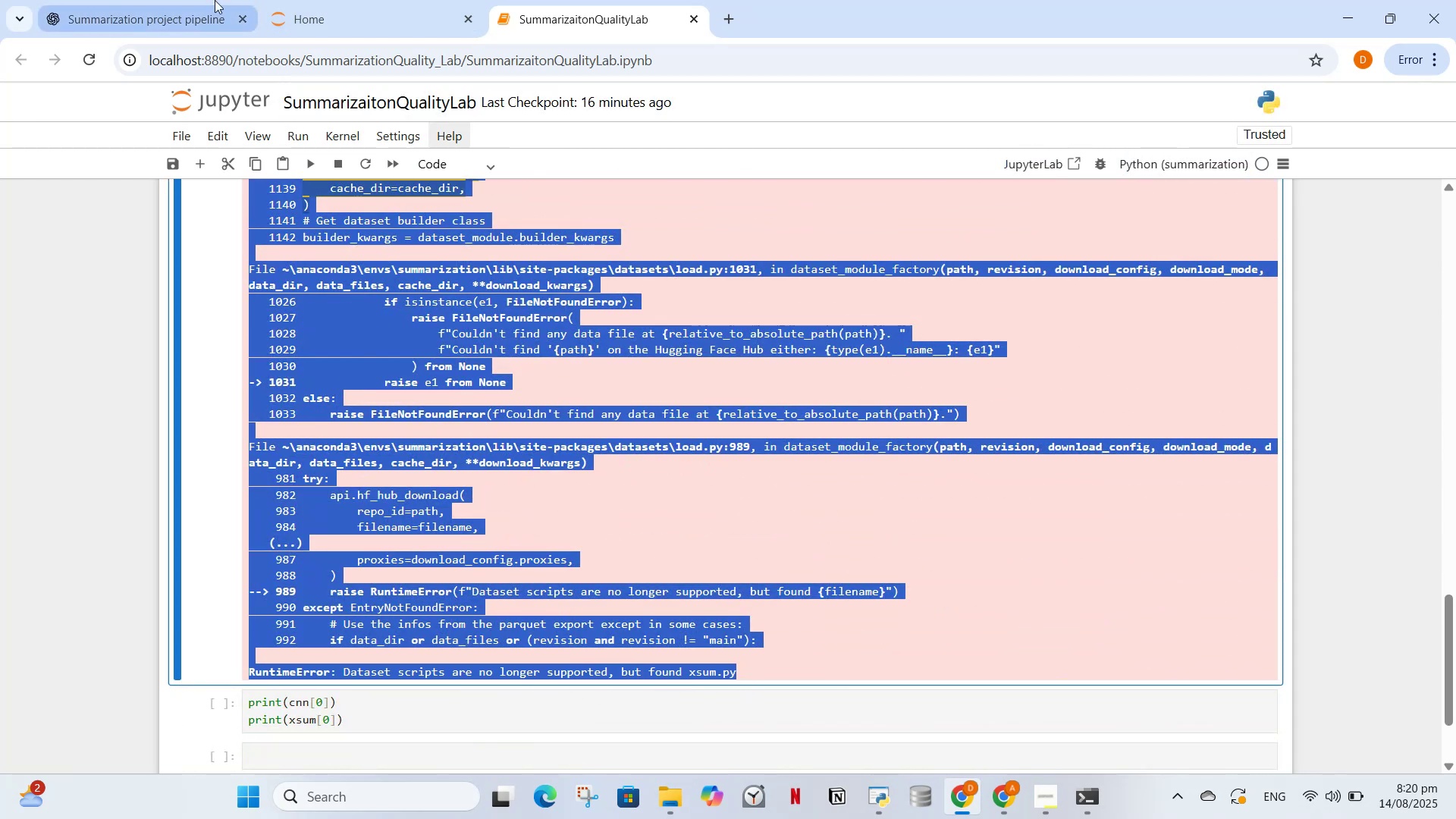 
left_click([185, 0])
 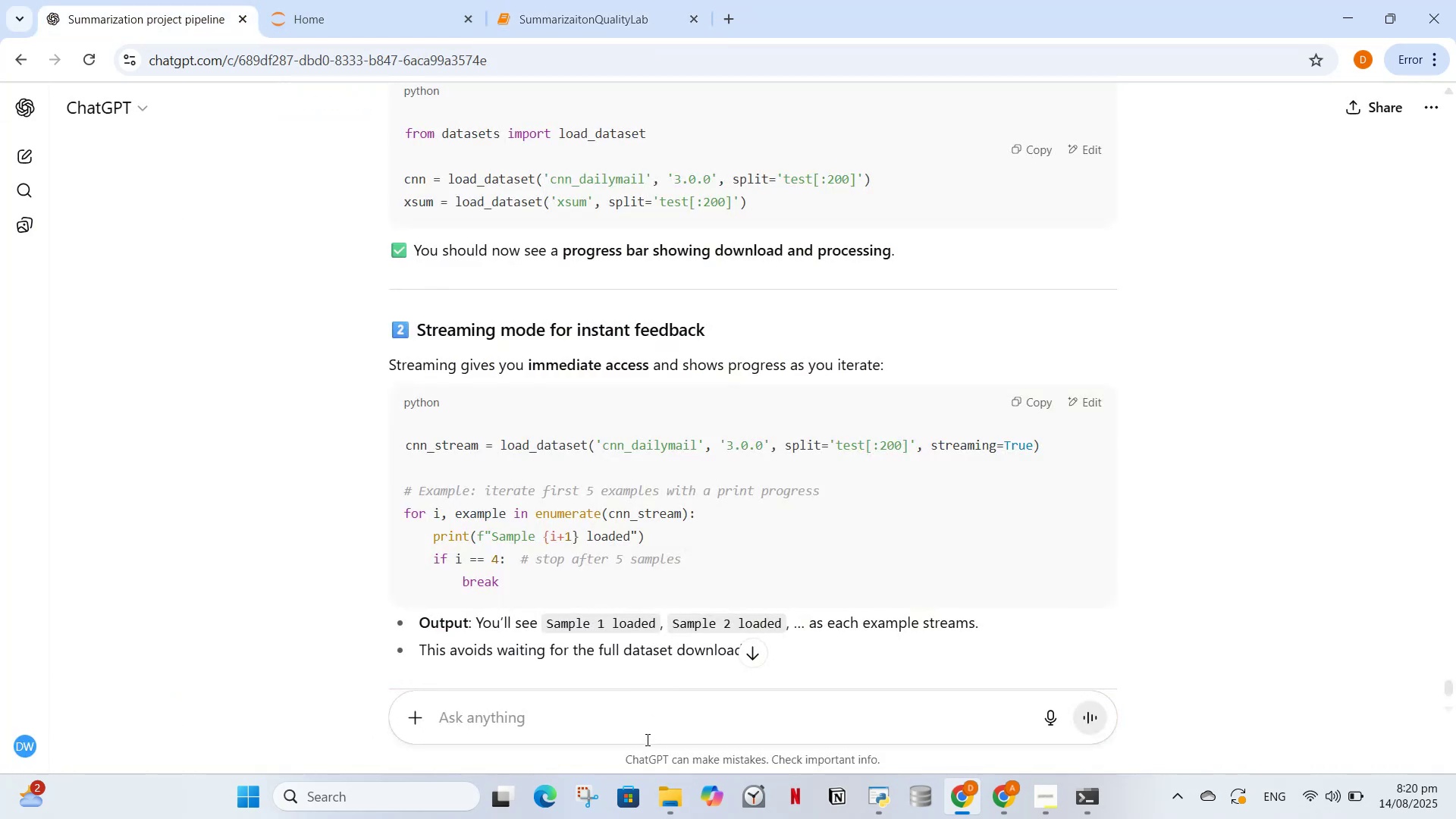 
left_click([645, 717])
 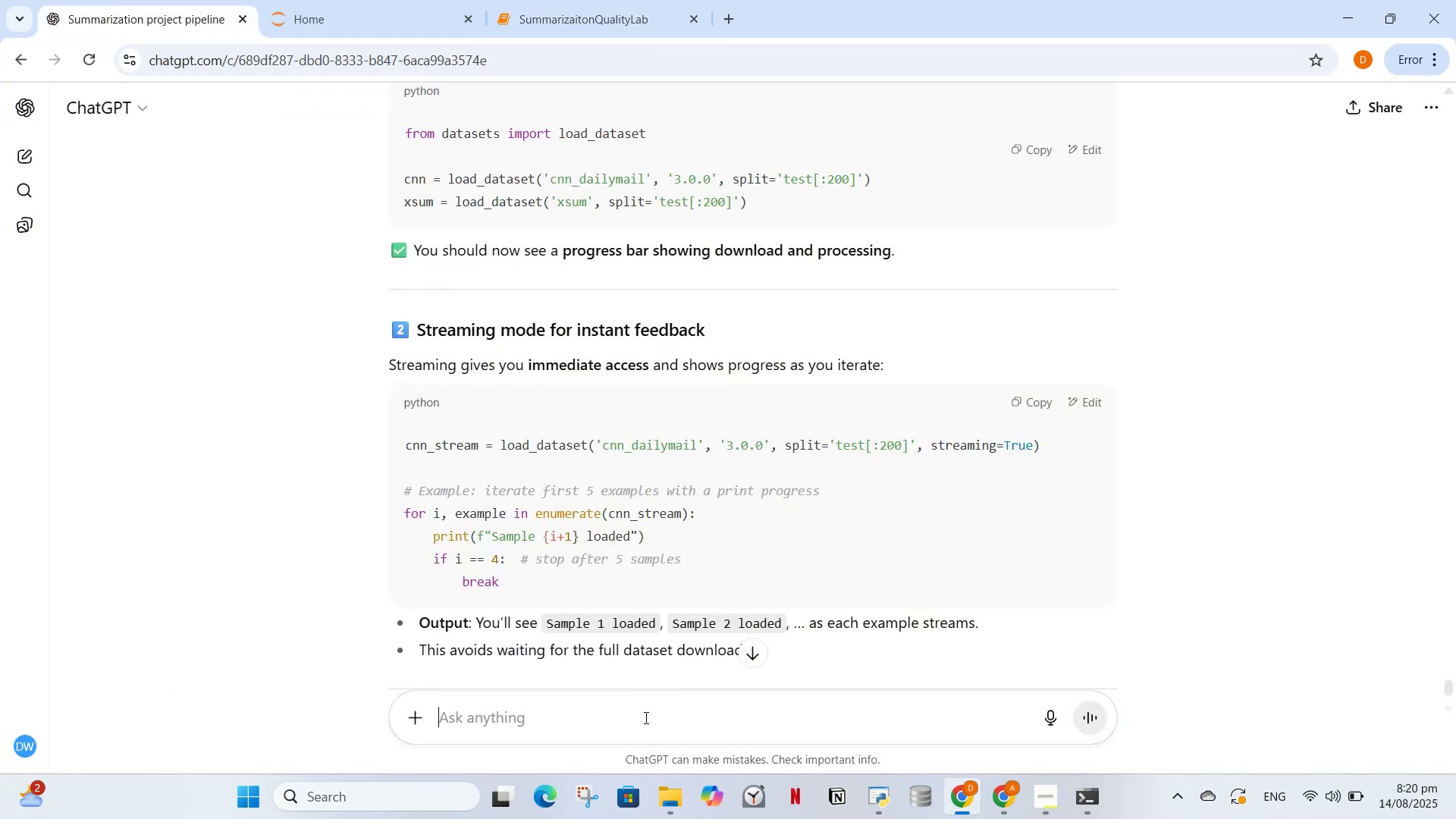 
key(Control+V)
 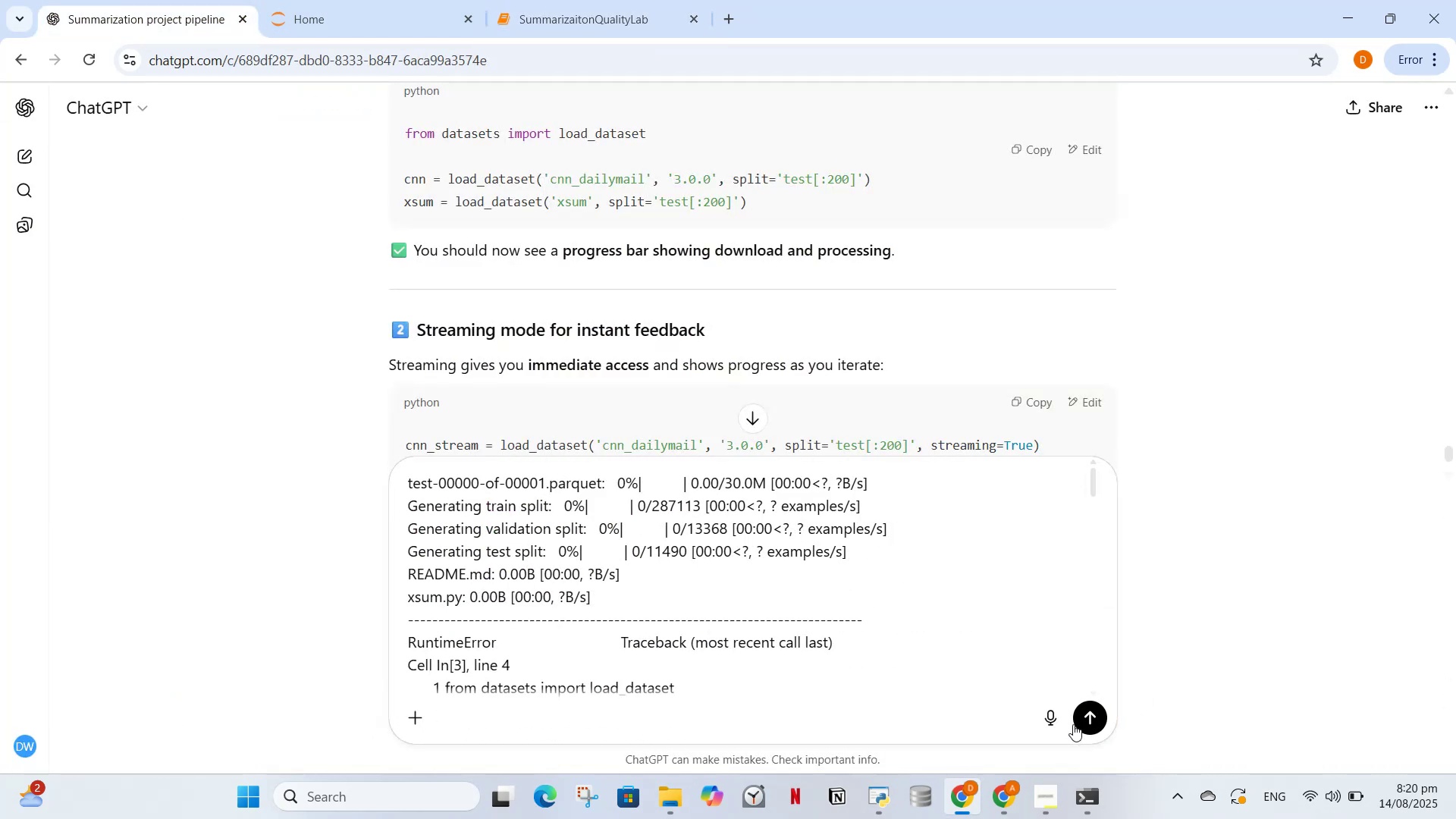 
left_click([1073, 724])
 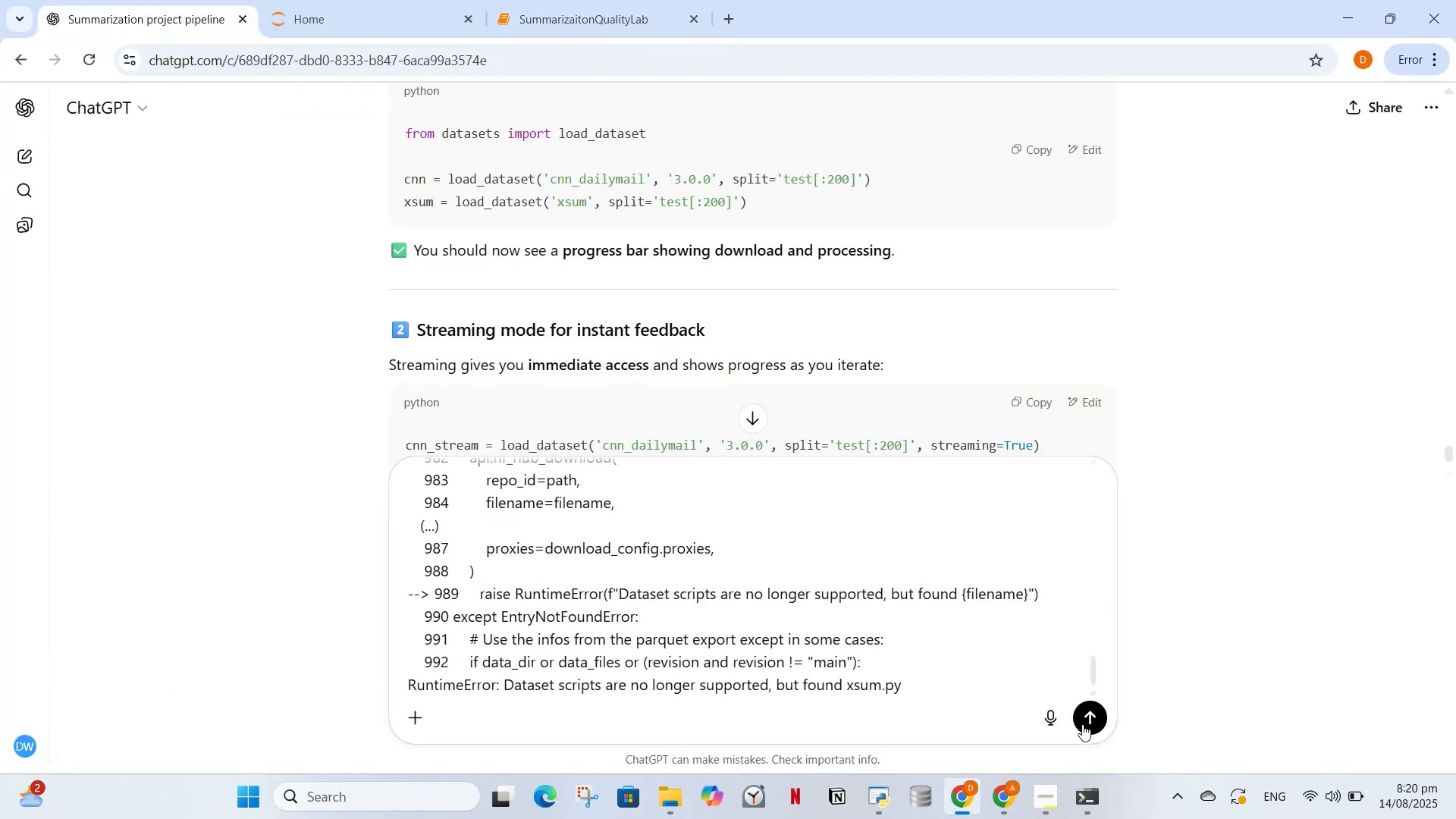 
left_click([1082, 724])
 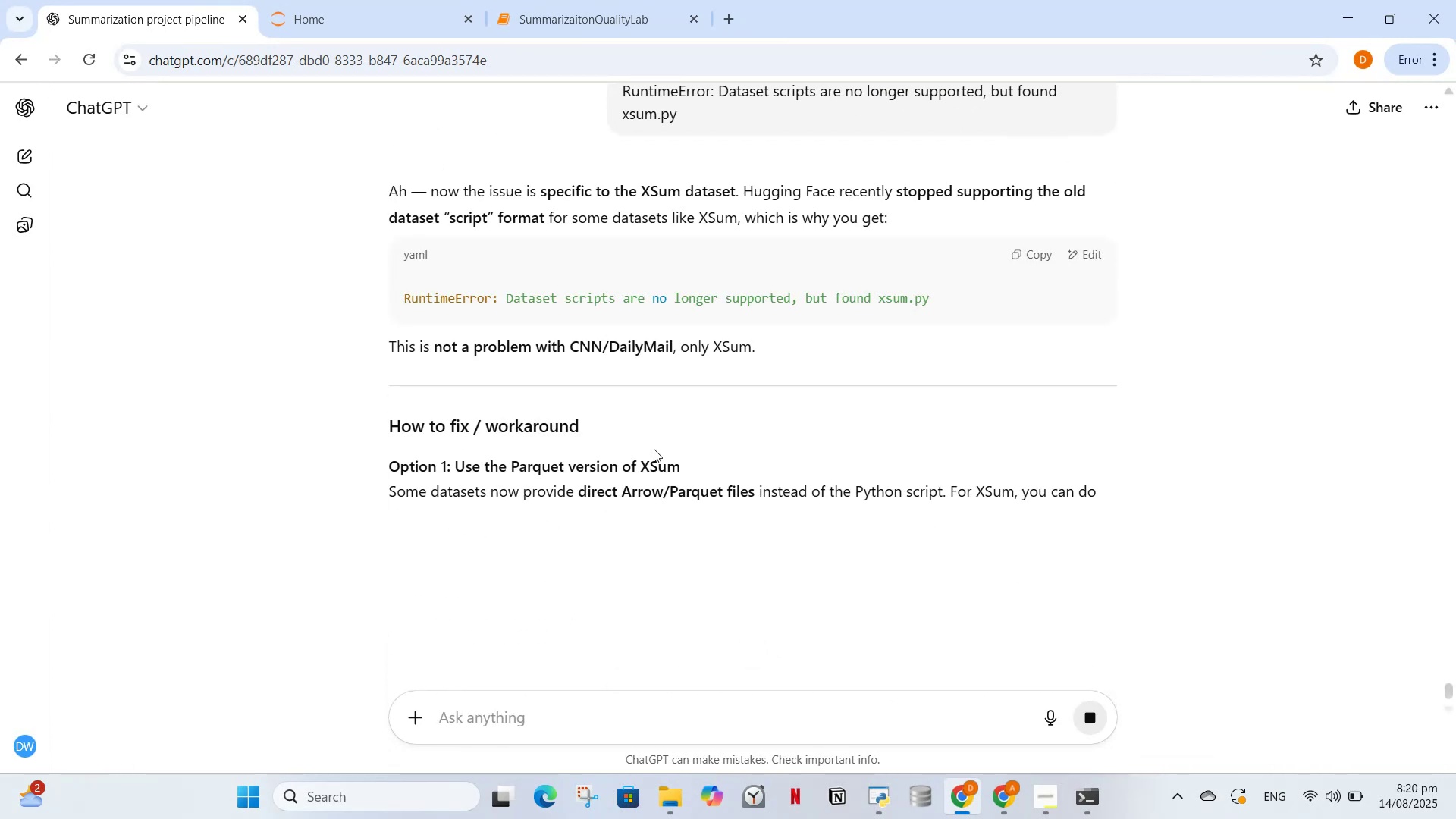 
wait(5.75)
 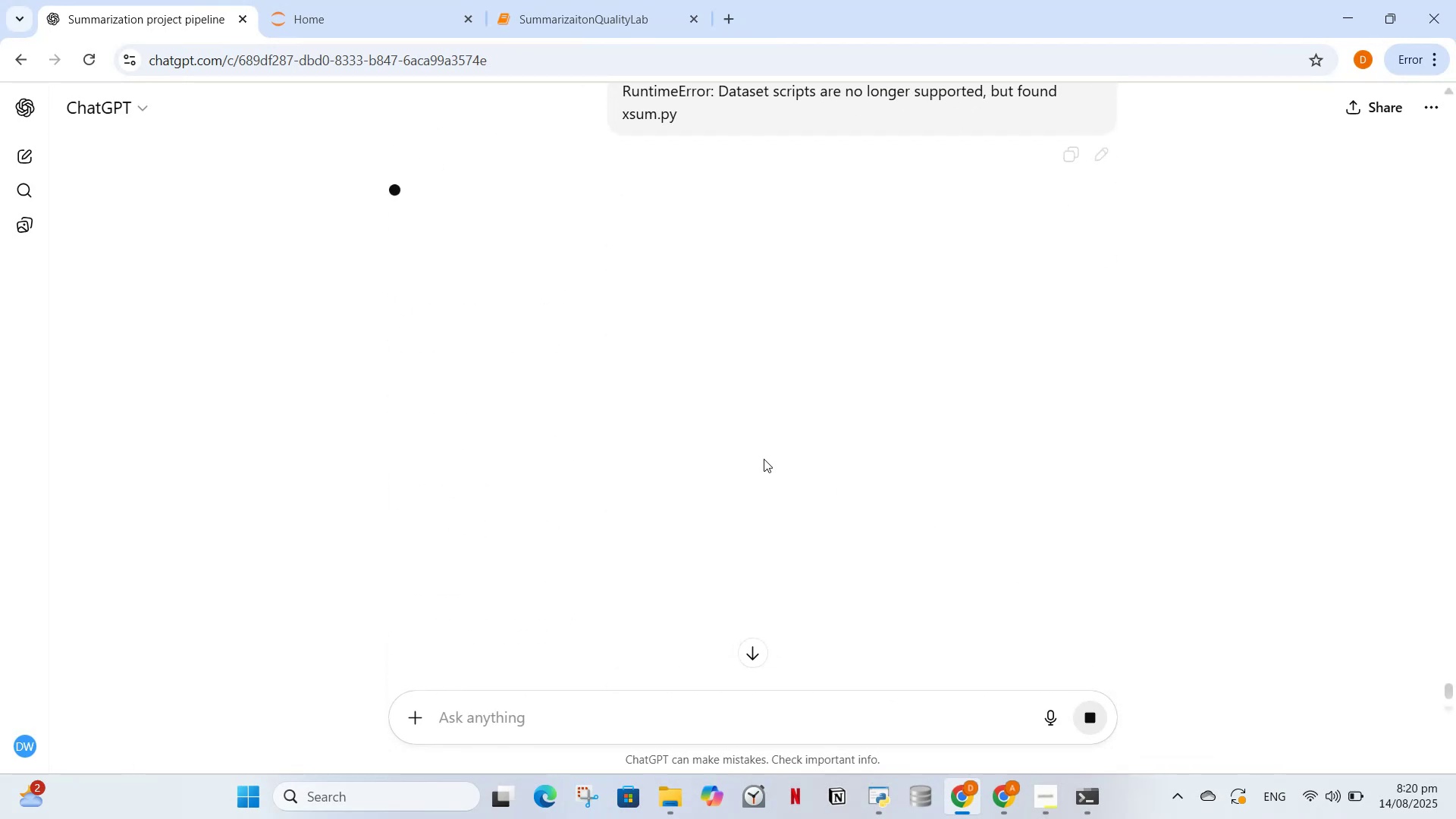 
scroll: coordinate [725, 504], scroll_direction: down, amount: 3.0
 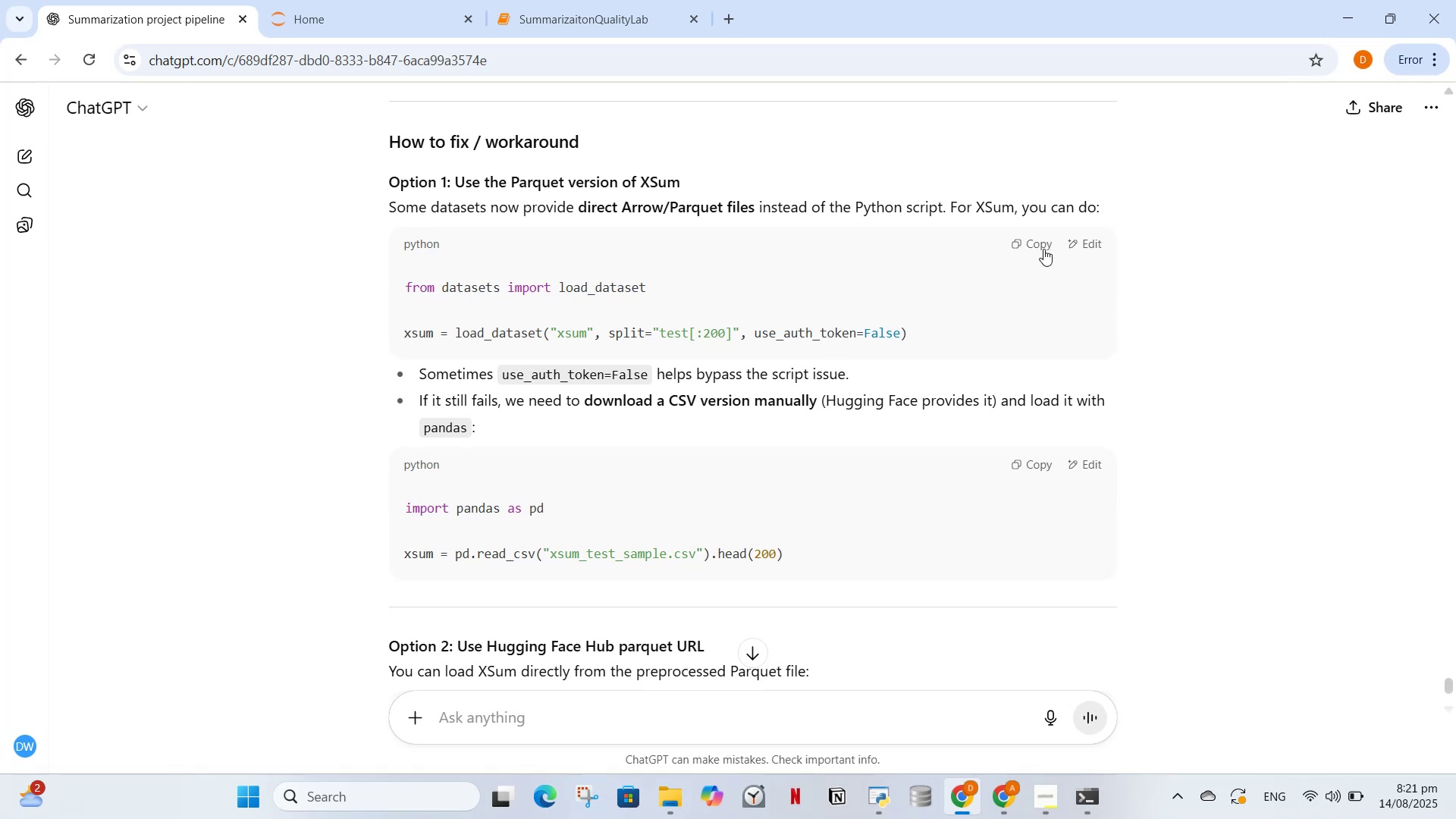 
left_click([1039, 246])
 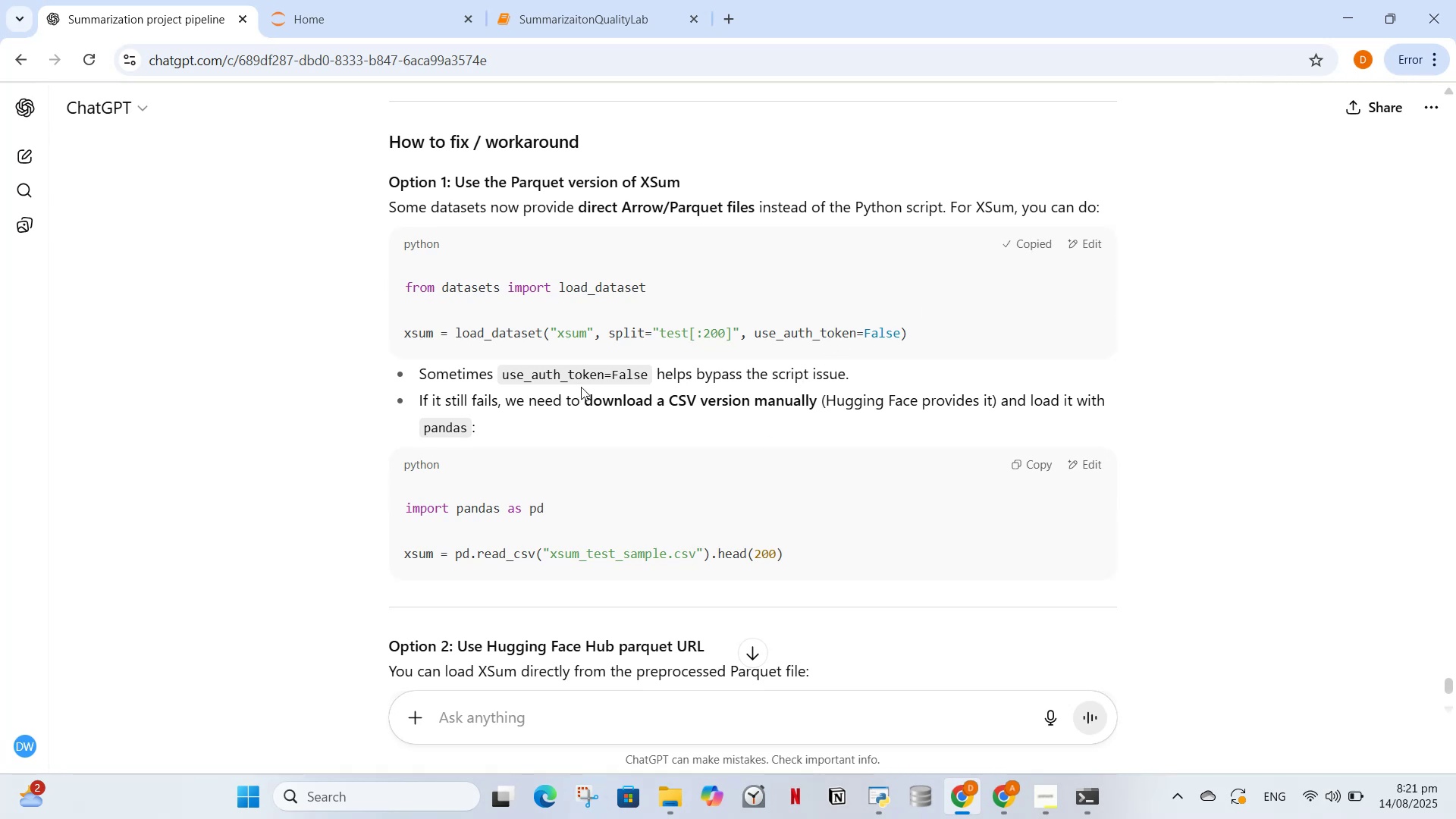 
scroll: coordinate [708, 234], scroll_direction: up, amount: 3.0
 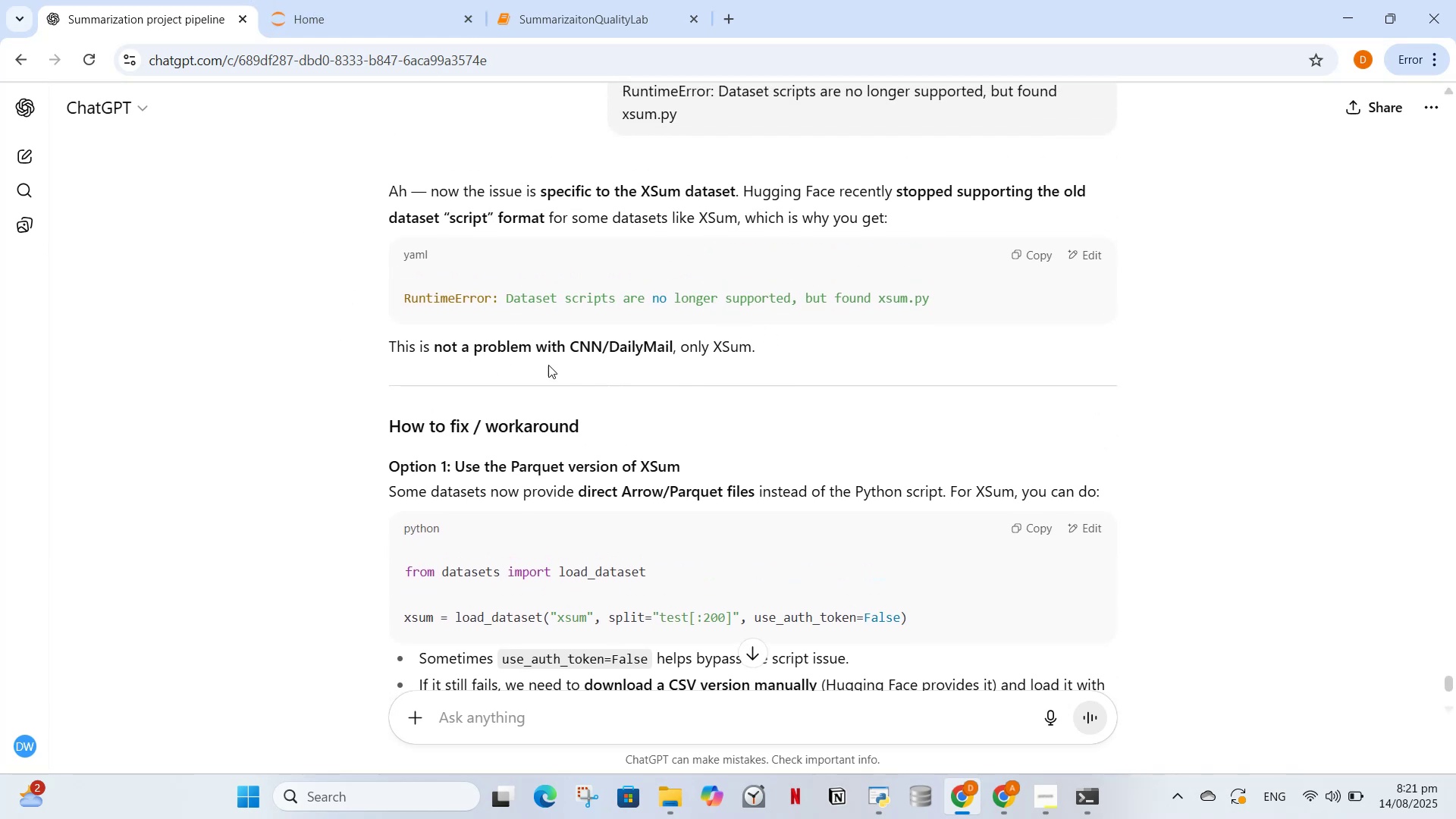 
wait(7.62)
 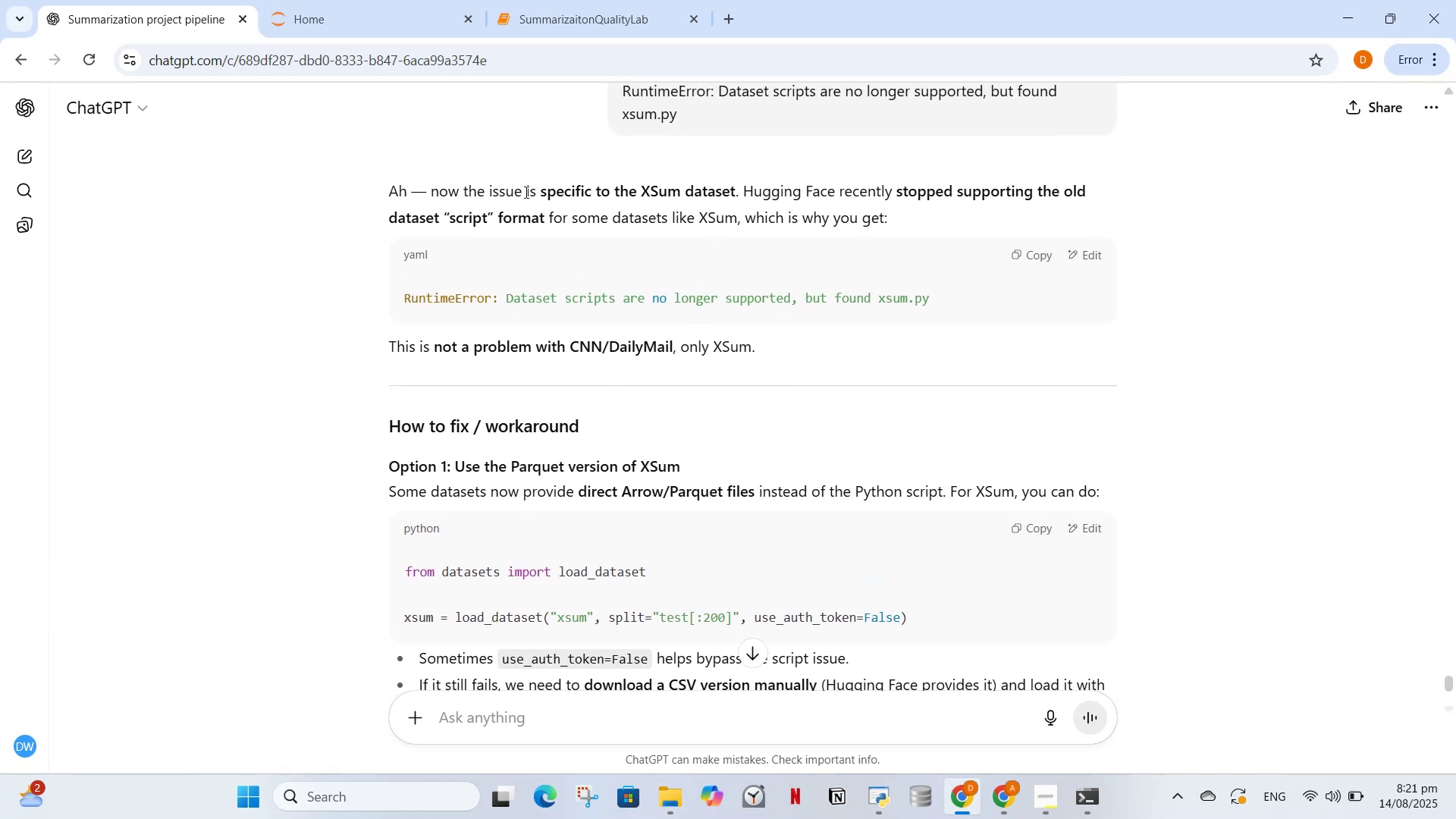 
left_click([345, 0])
 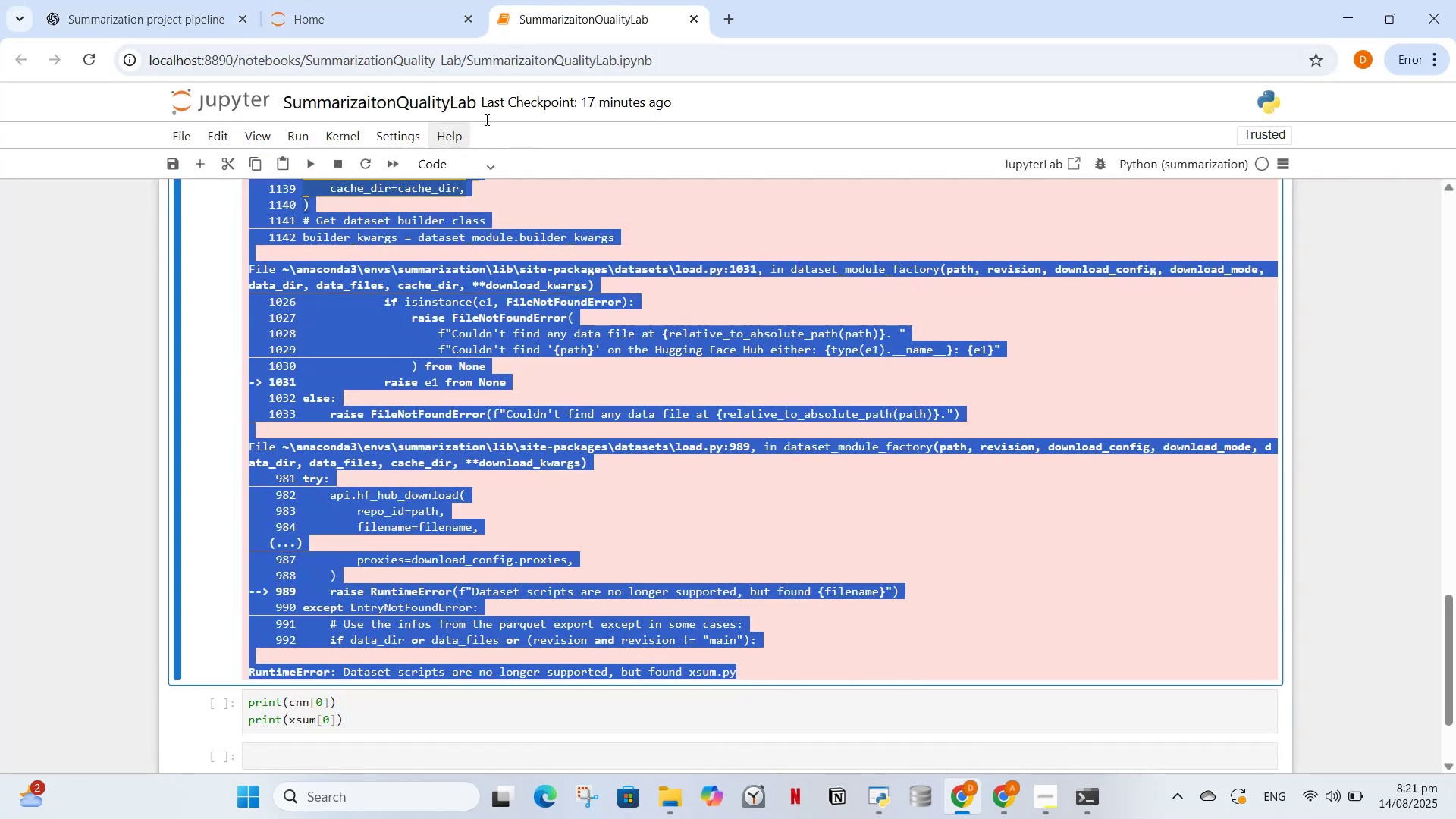 
scroll: coordinate [463, 411], scroll_direction: up, amount: 11.0
 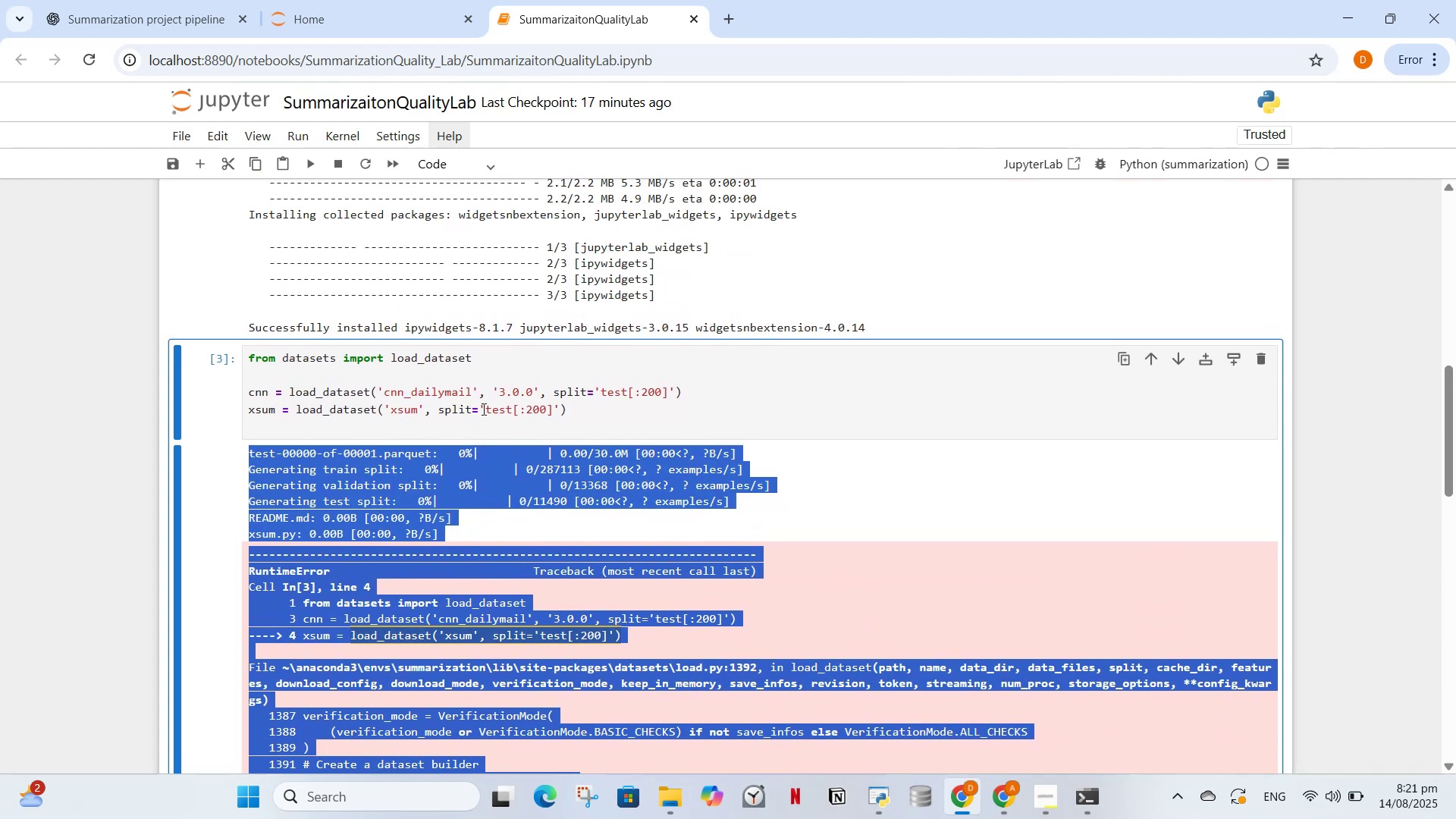 
left_click([484, 409])
 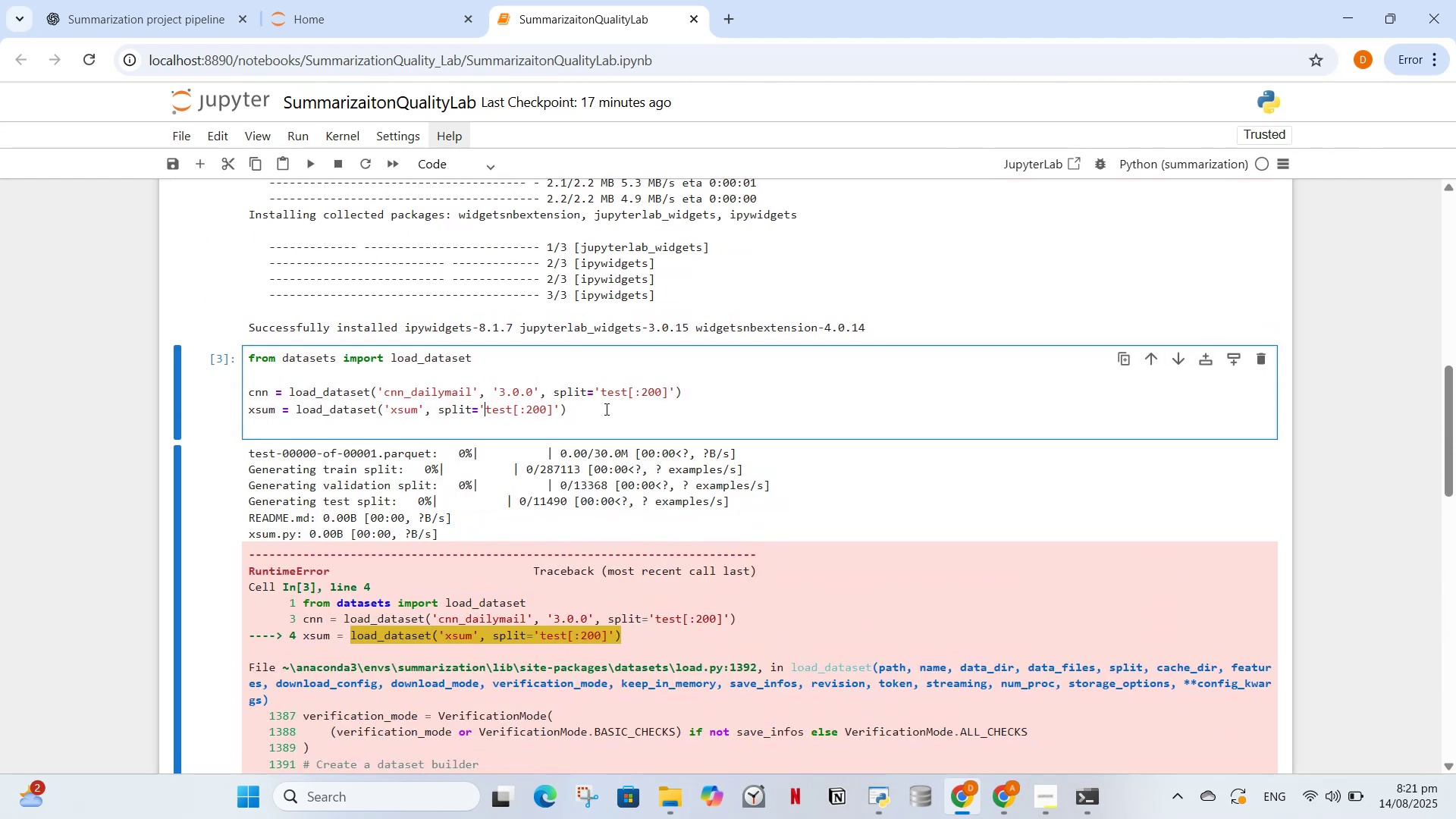 
left_click_drag(start_coordinate=[605, 409], to_coordinate=[218, 407])
 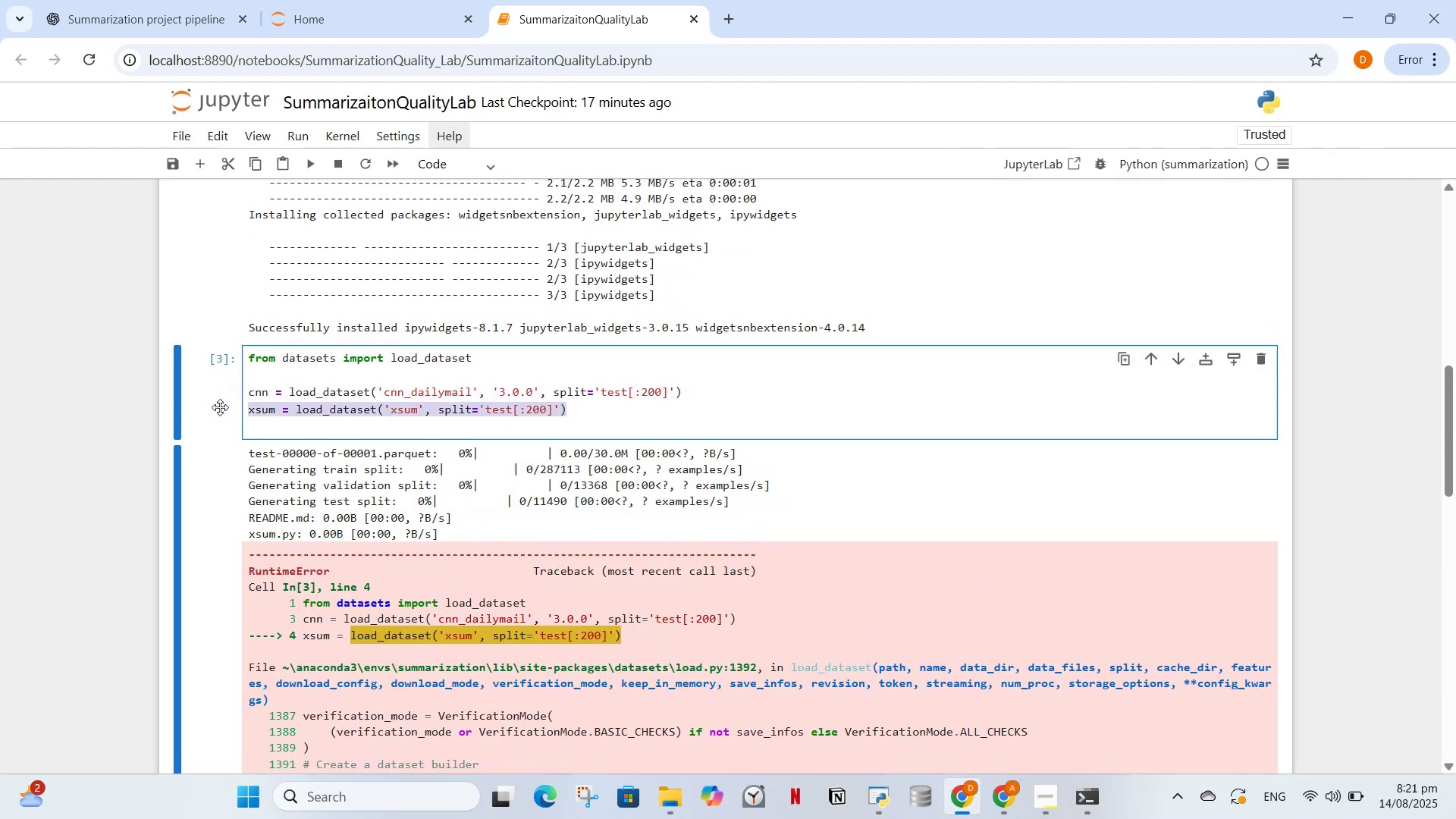 
key(Control+V)
 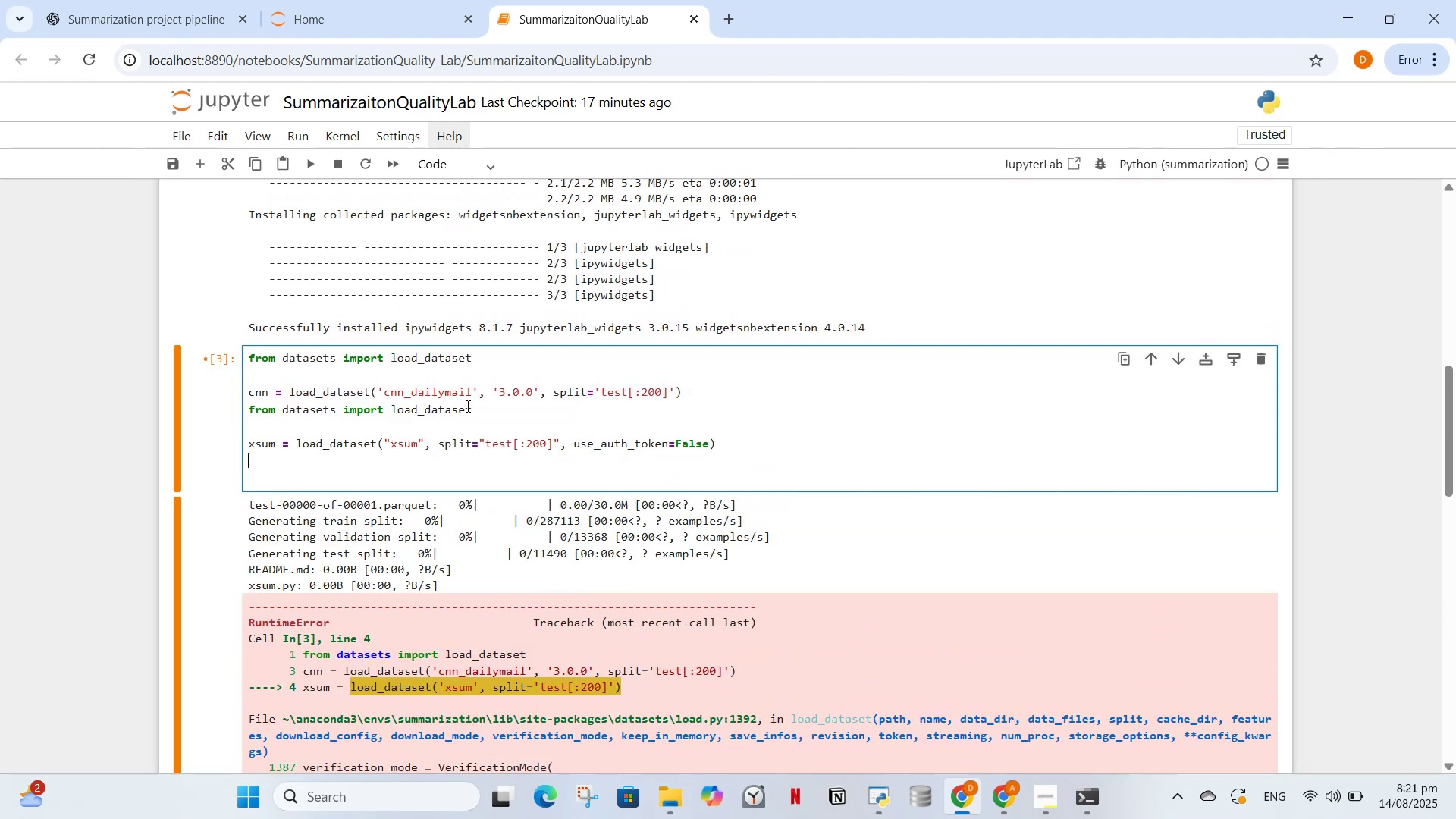 
key(Control+ControlLeft)
 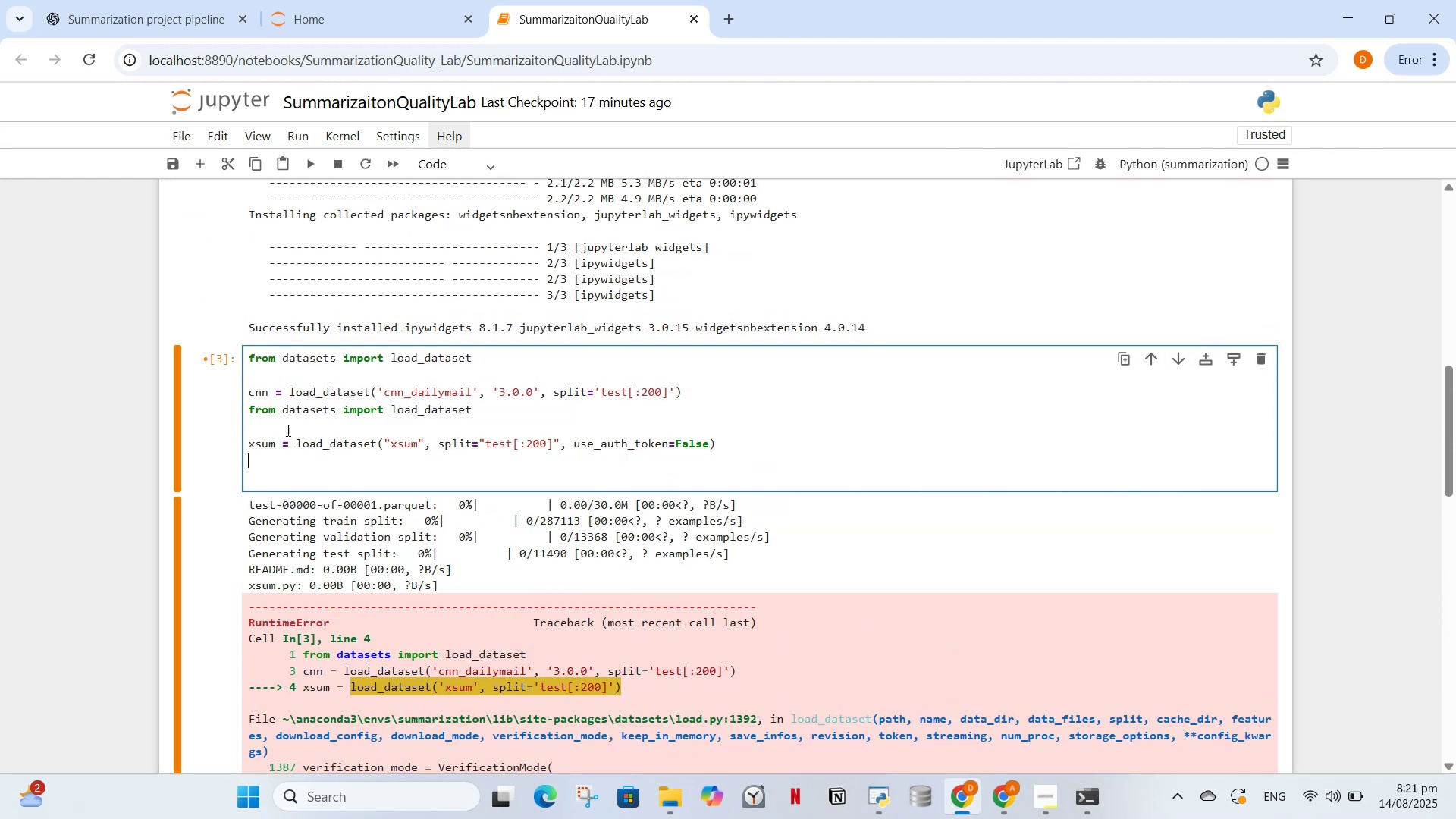 
left_click_drag(start_coordinate=[493, 406], to_coordinate=[262, 413])
 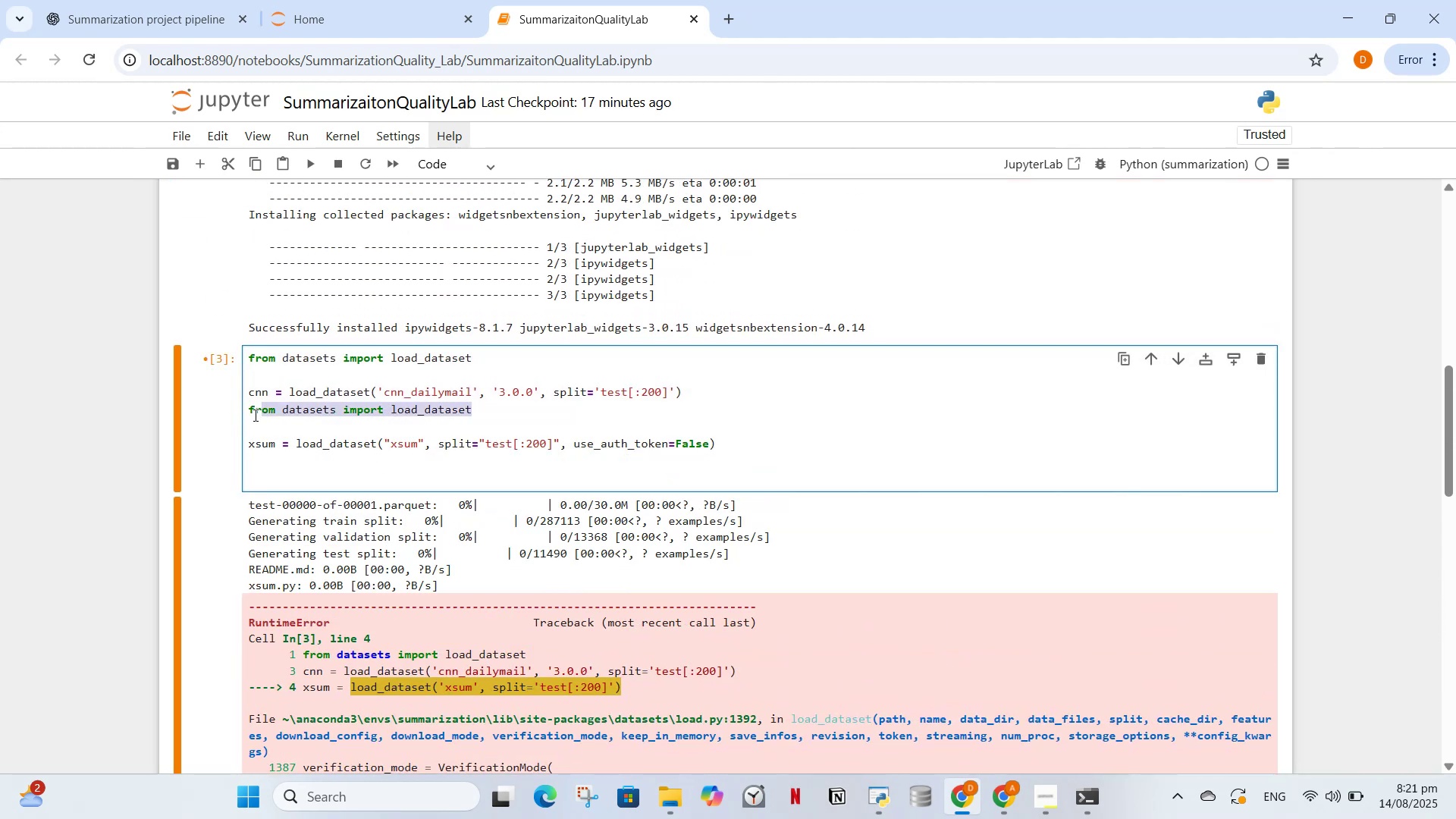 
key(Backspace)
 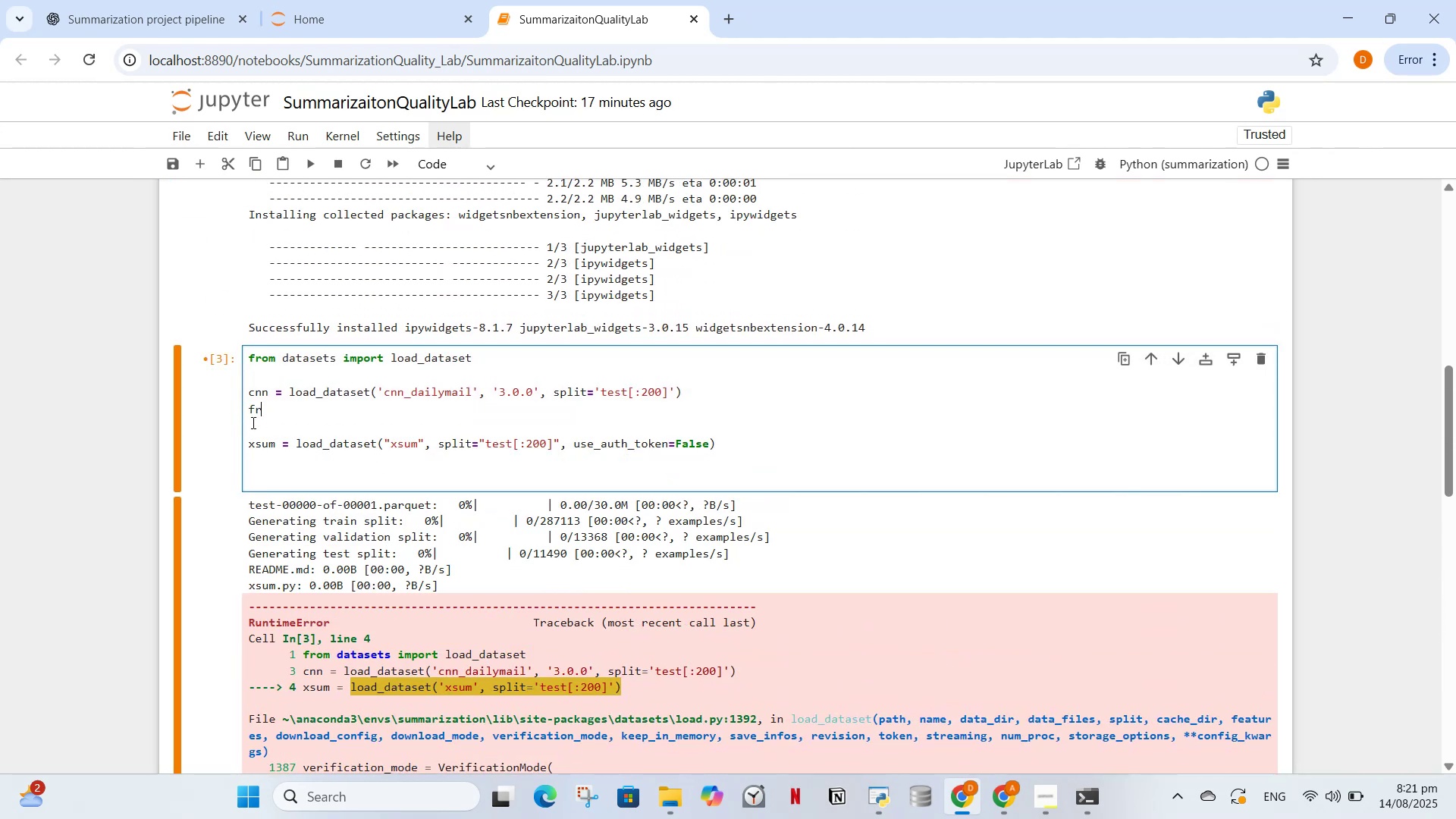 
key(Backspace)
 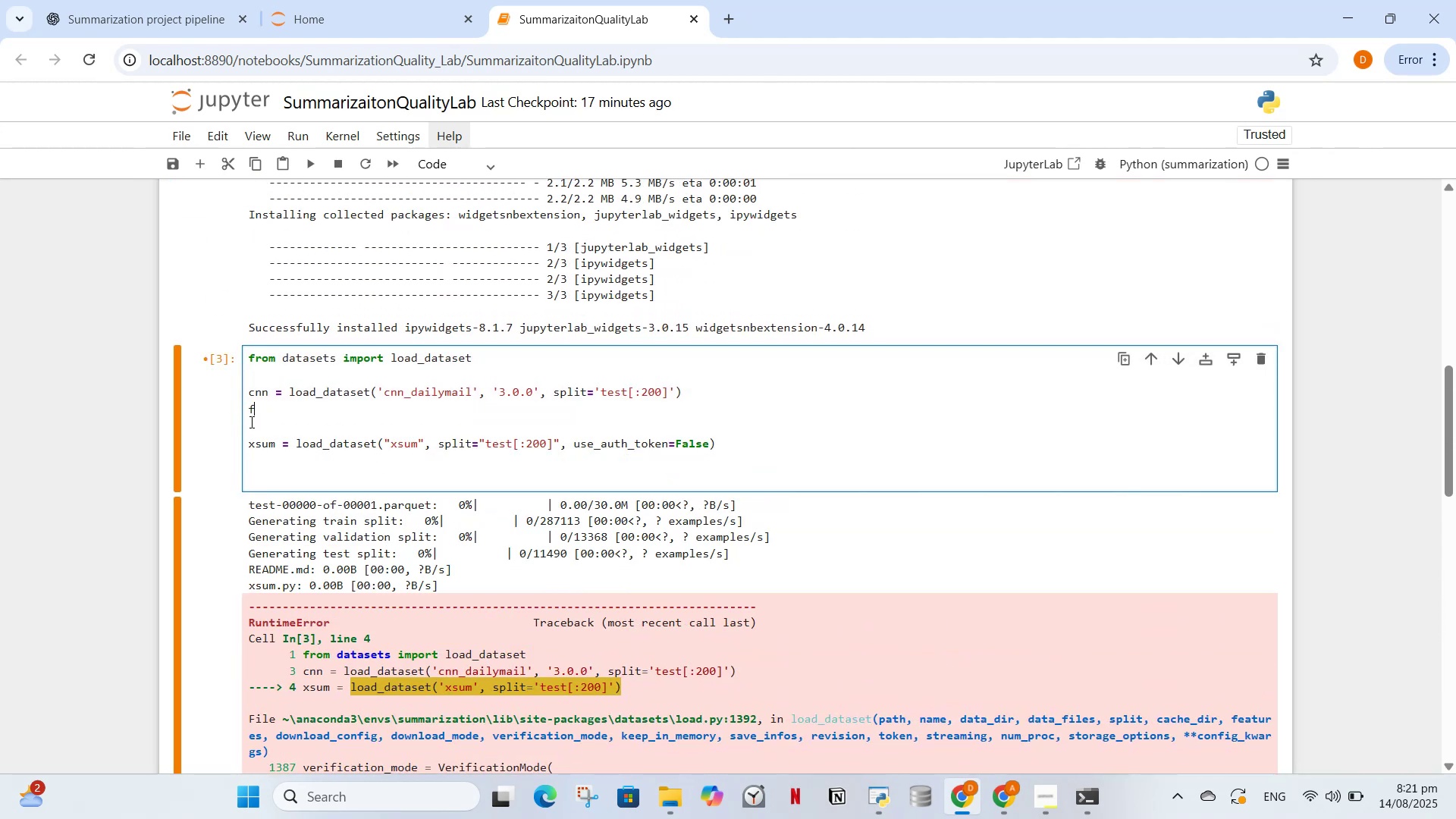 
key(Backspace)
 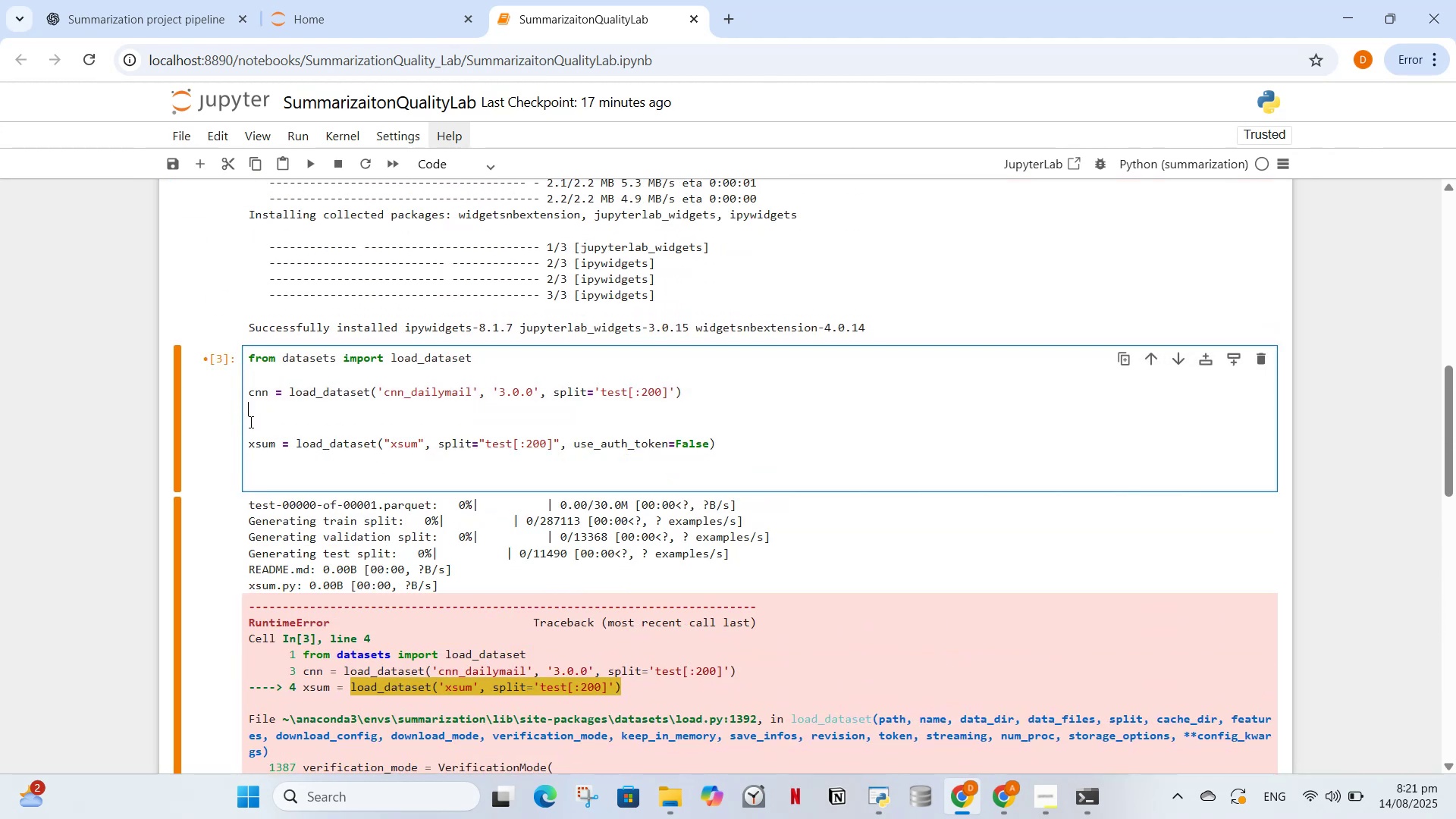 
key(Backspace)
 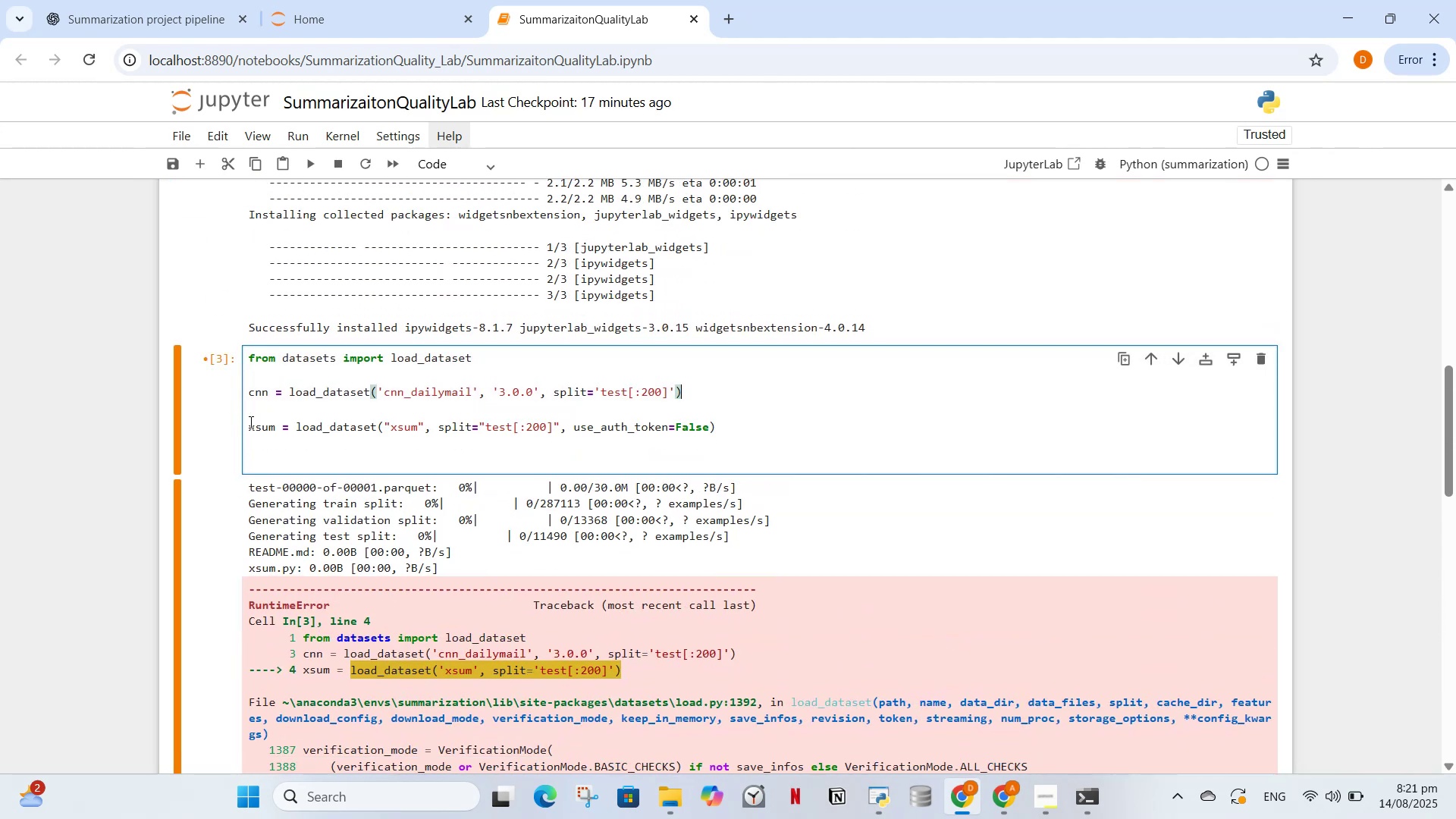 
key(Backspace)
 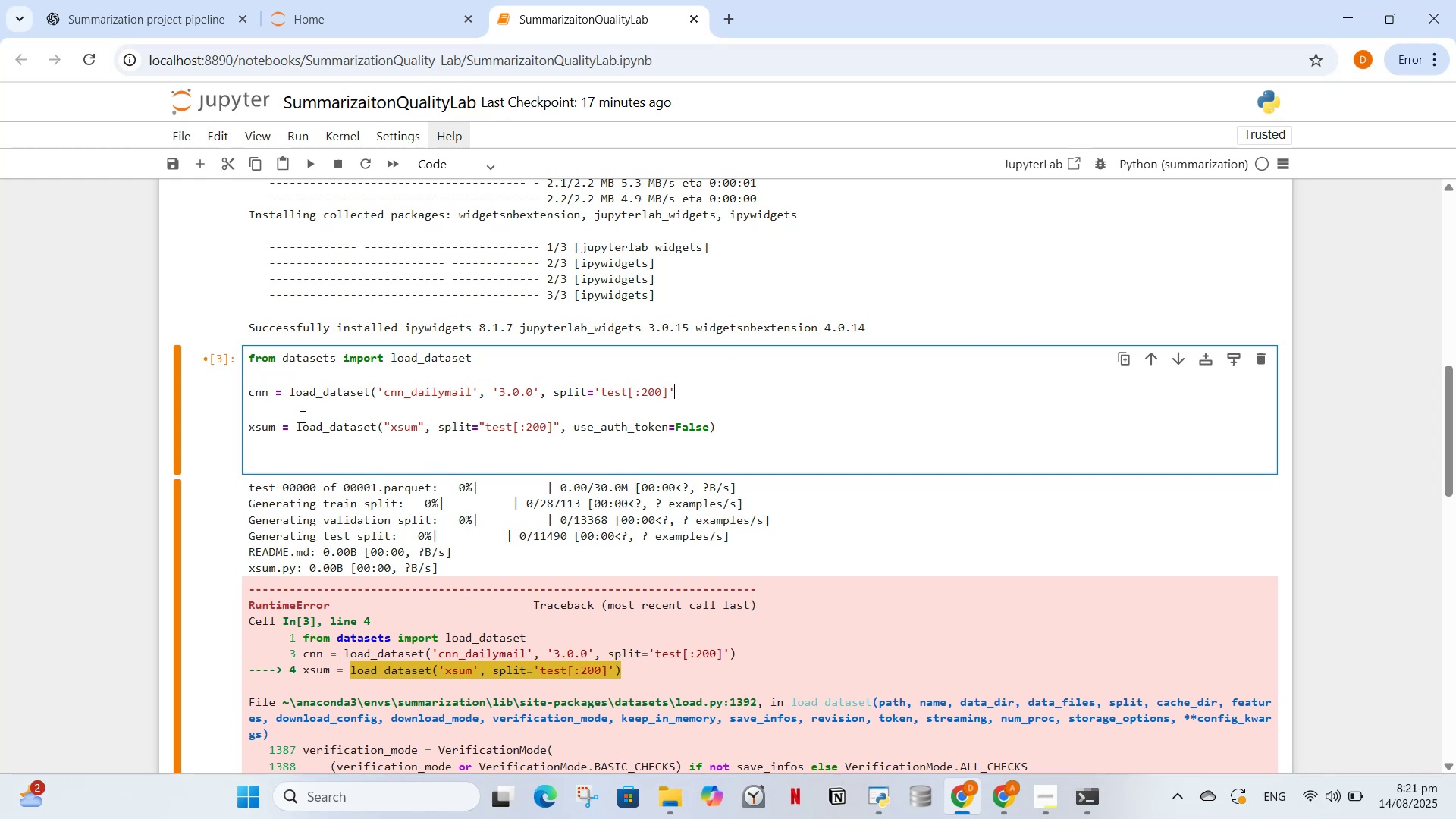 
key(Control+Z)
 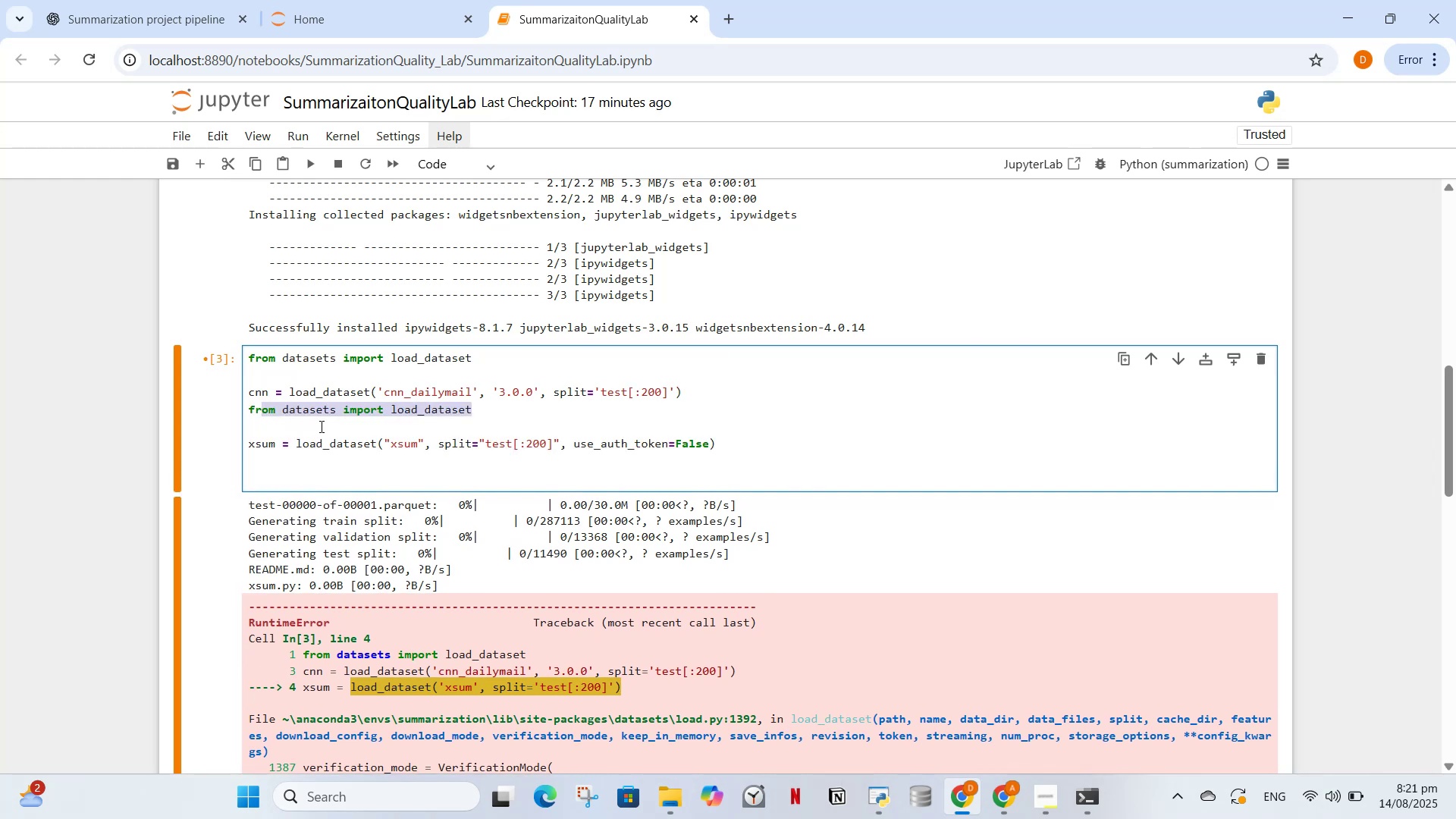 
left_click([366, 422])
 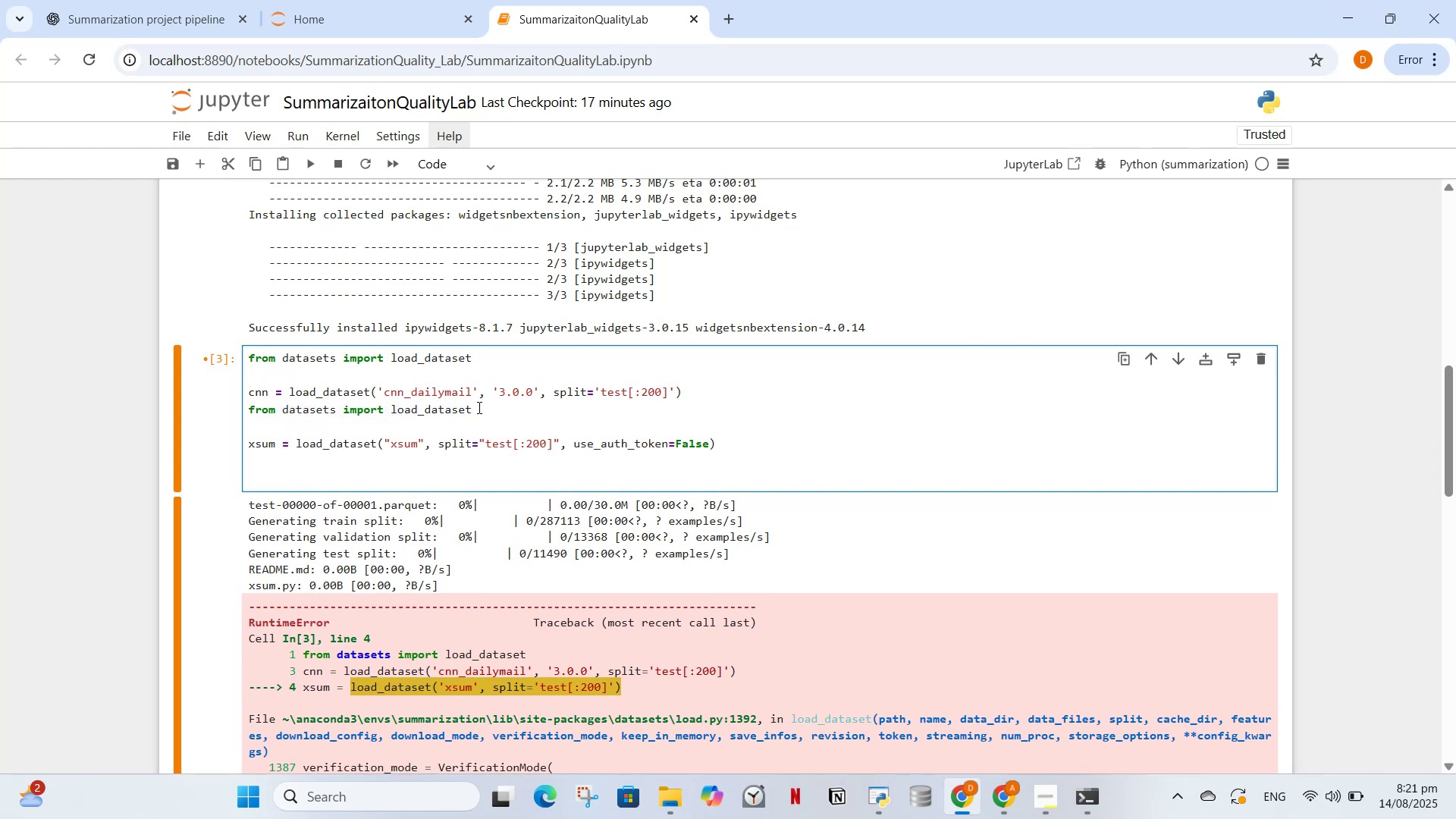 
left_click_drag(start_coordinate=[491, 406], to_coordinate=[242, 416])
 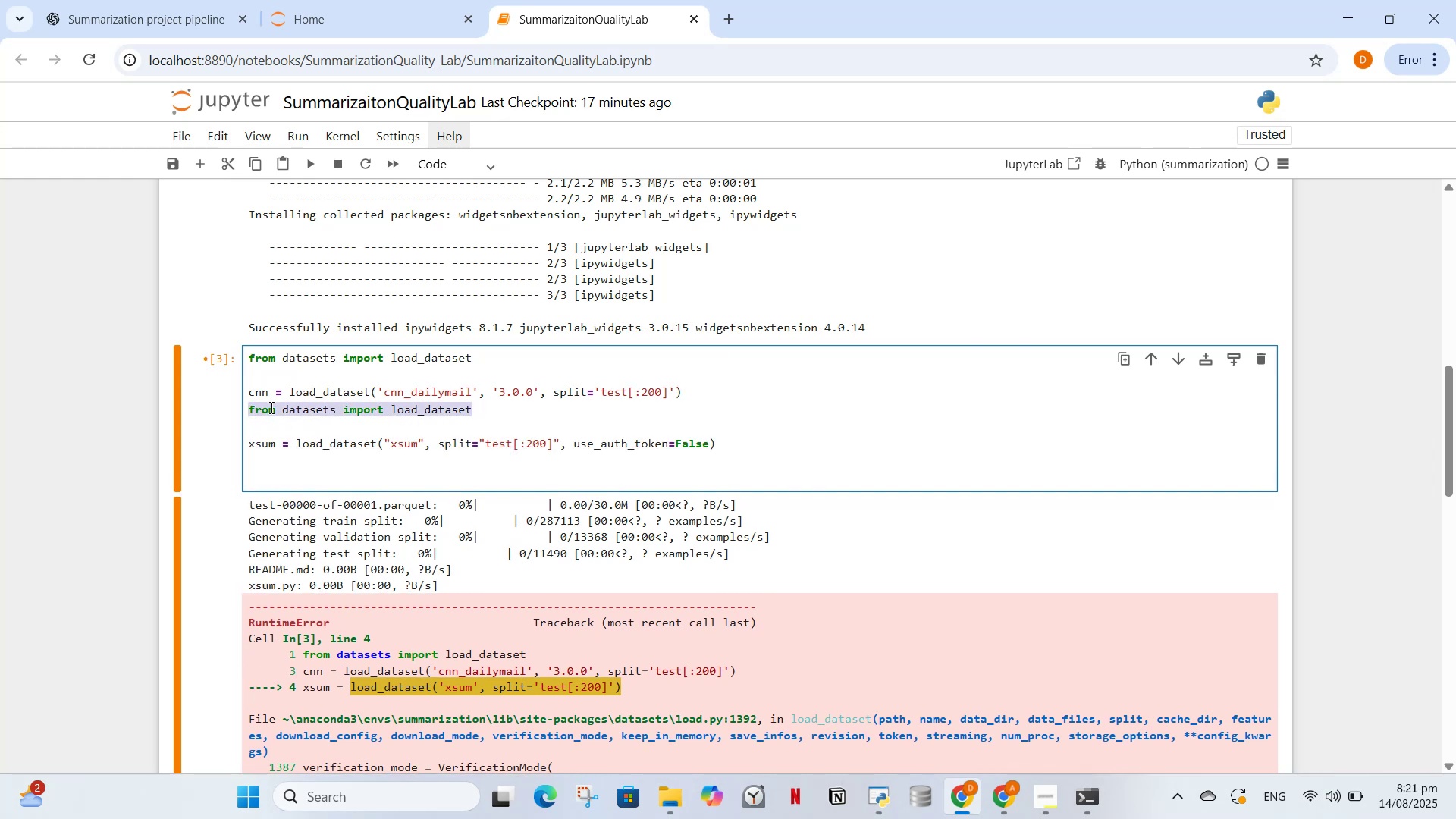 
key(Backspace)
 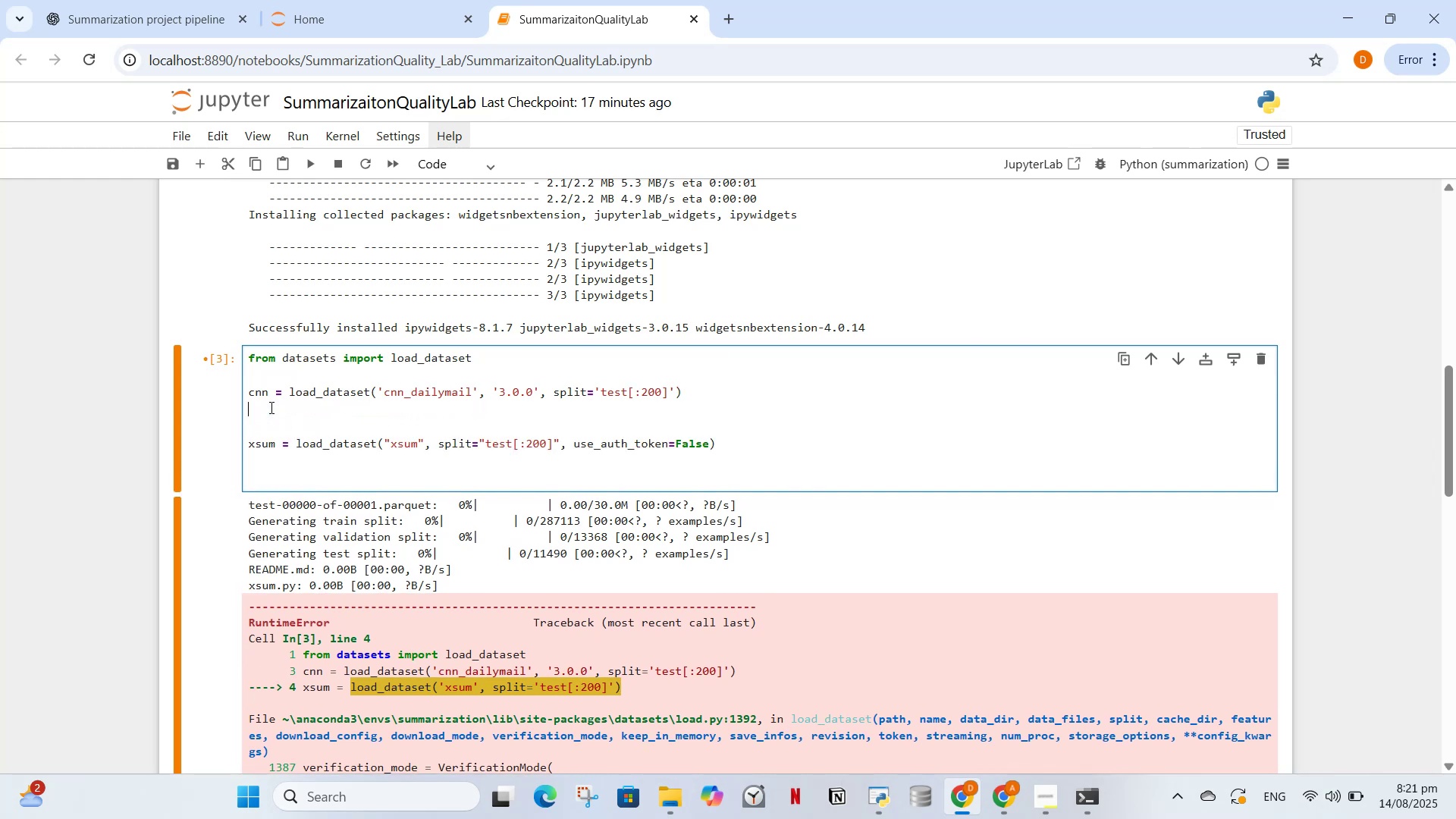 
key(ArrowDown)
 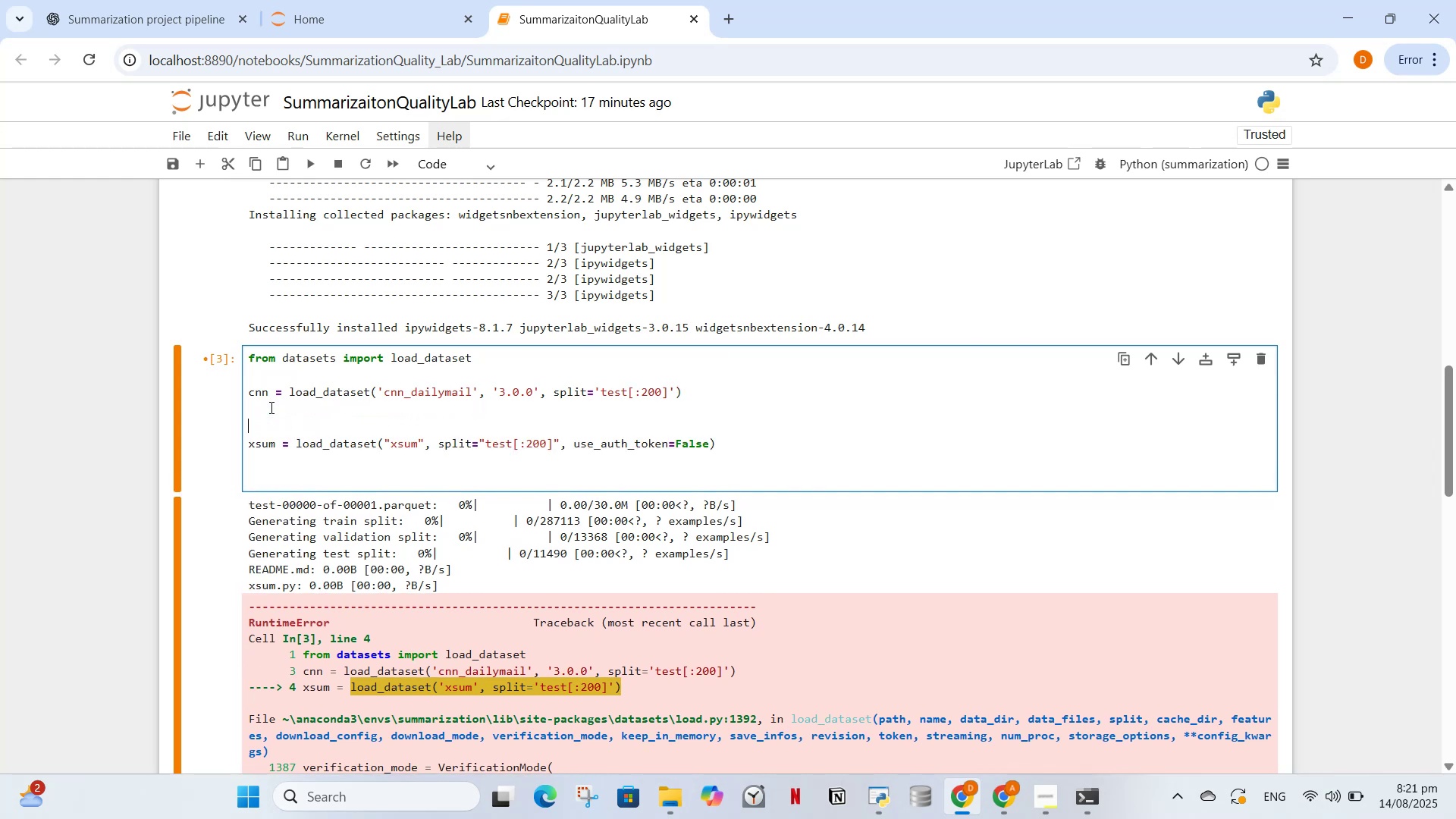 
key(Backspace)
 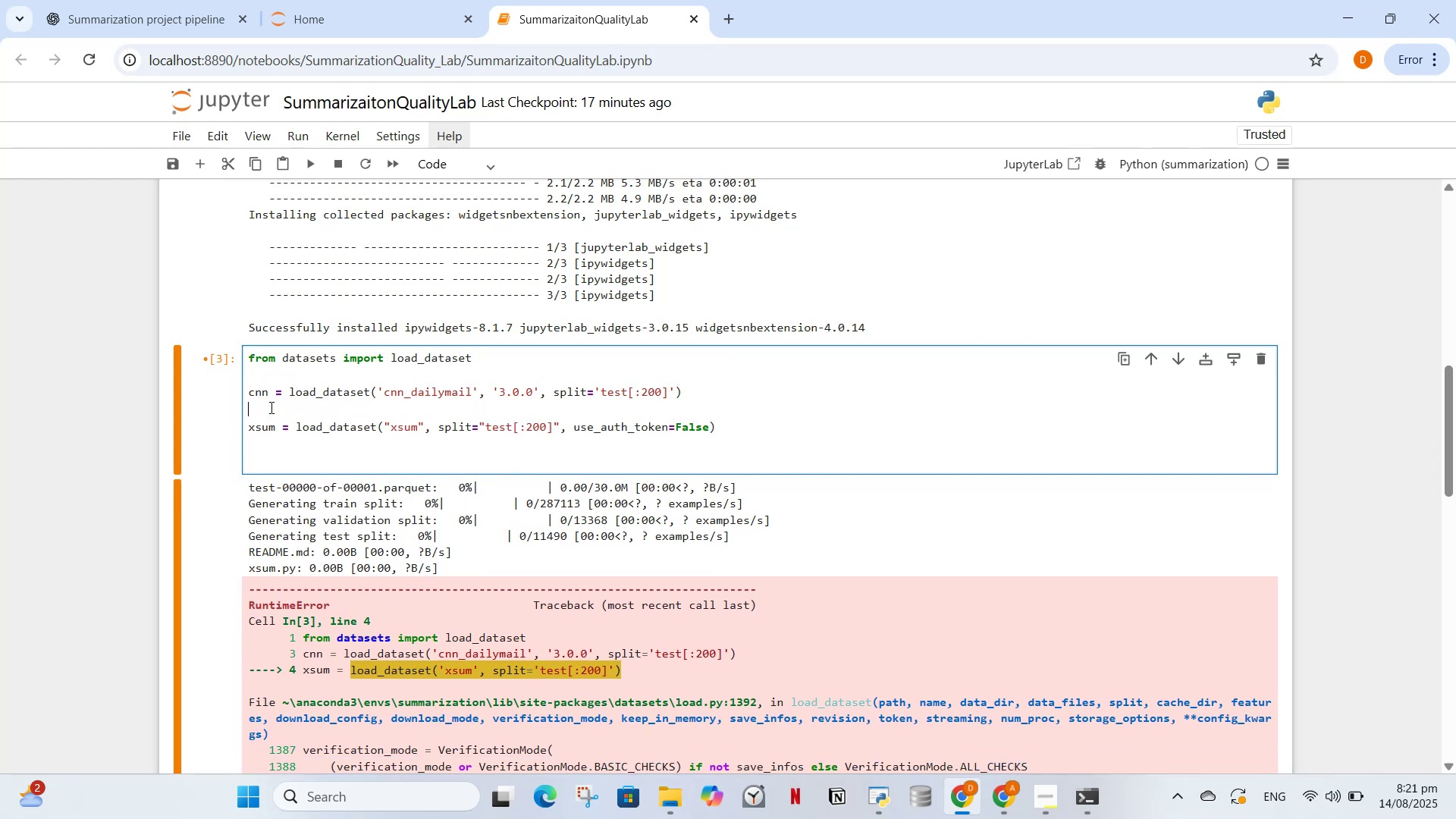 
key(Backspace)
 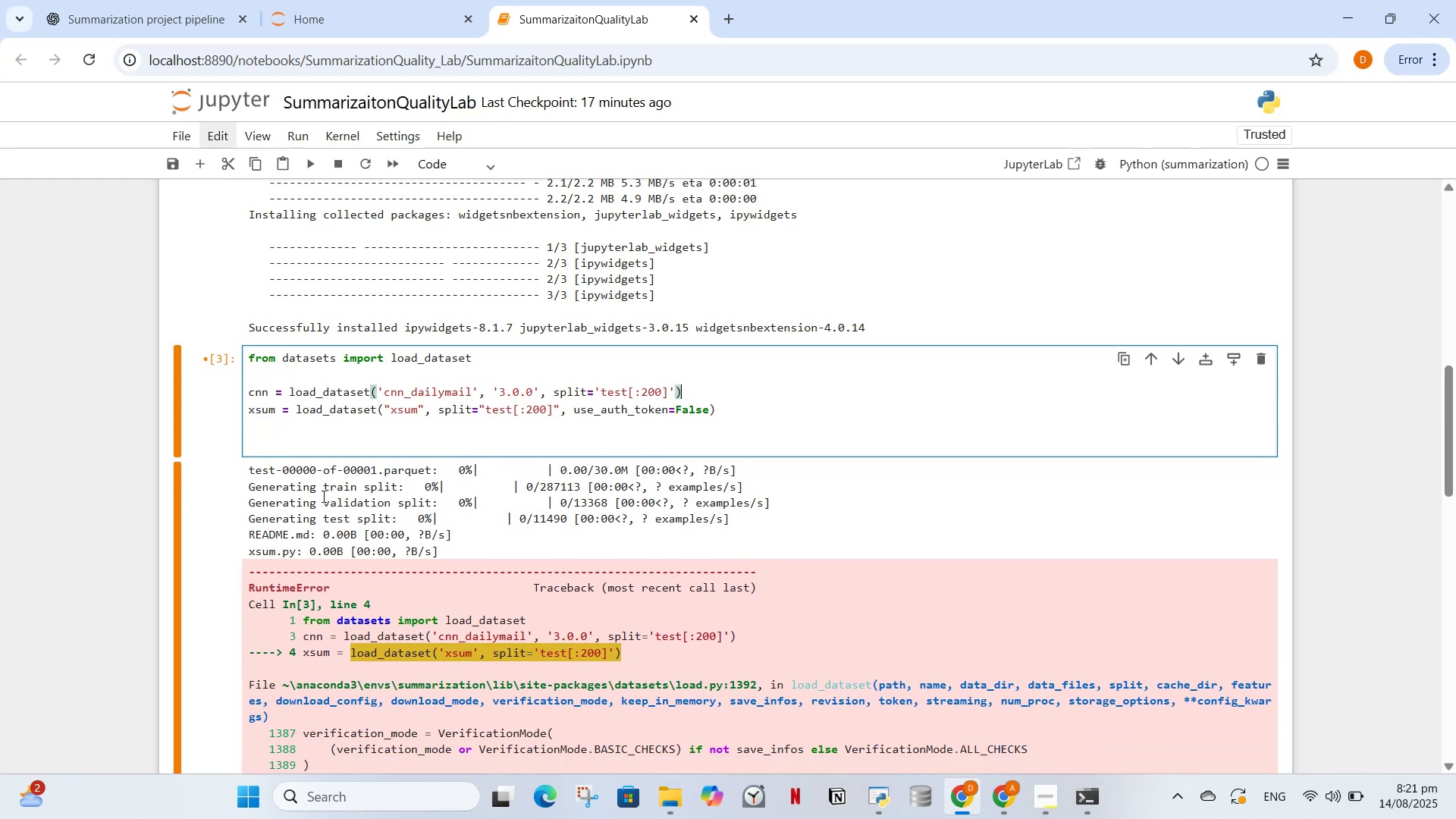 
left_click([322, 435])
 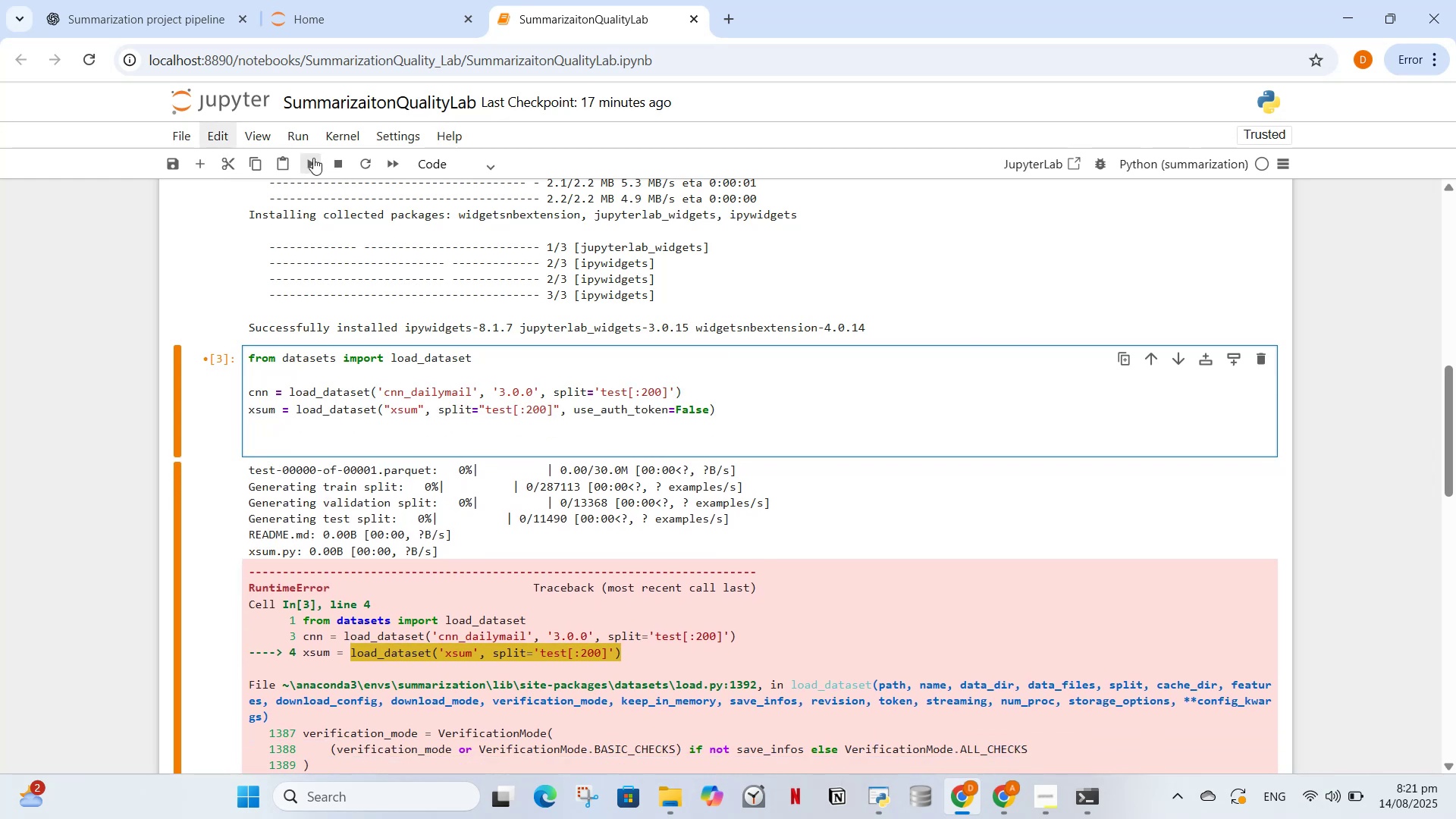 
left_click([313, 158])
 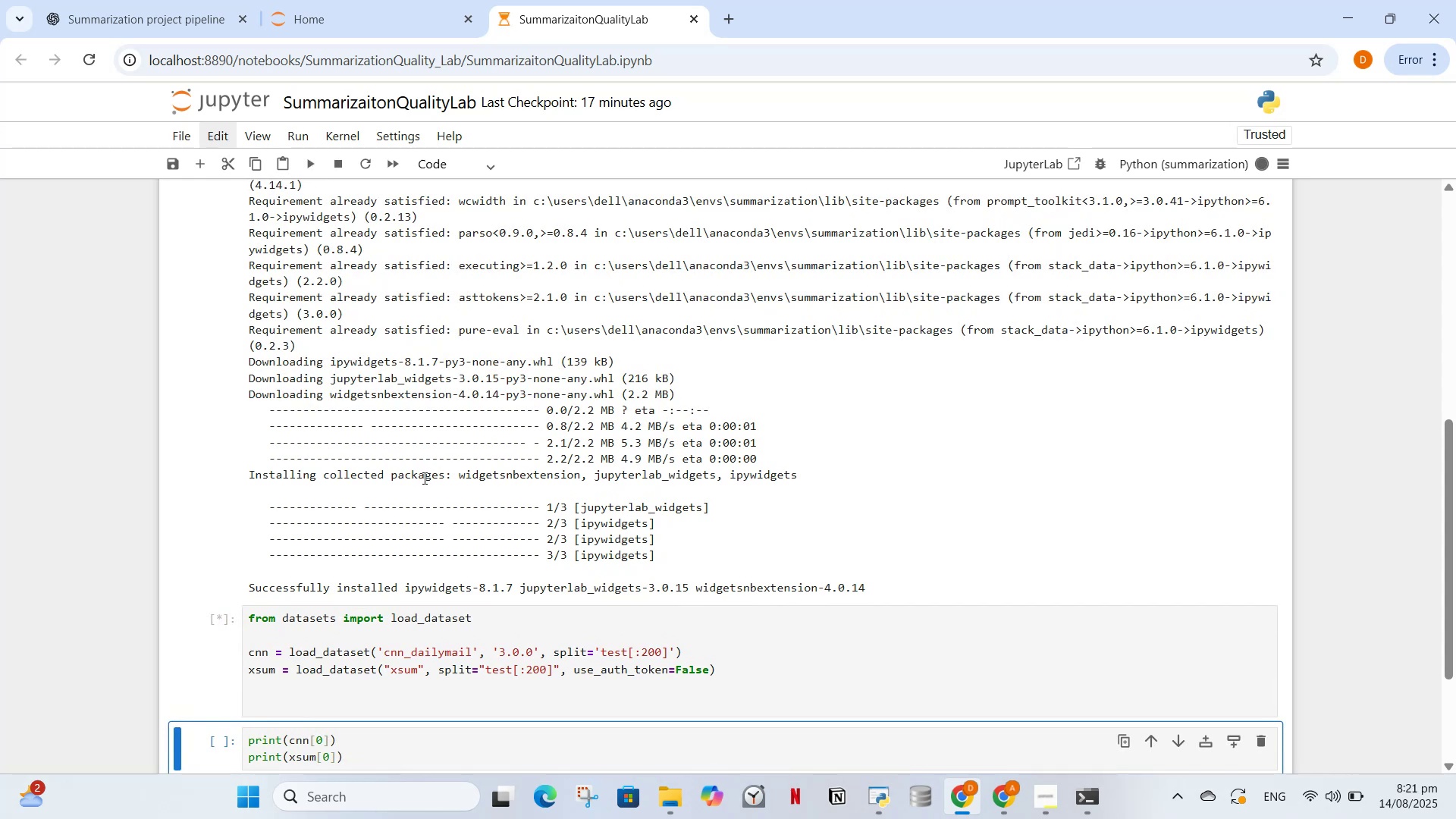 
scroll: coordinate [434, 489], scroll_direction: up, amount: 3.0
 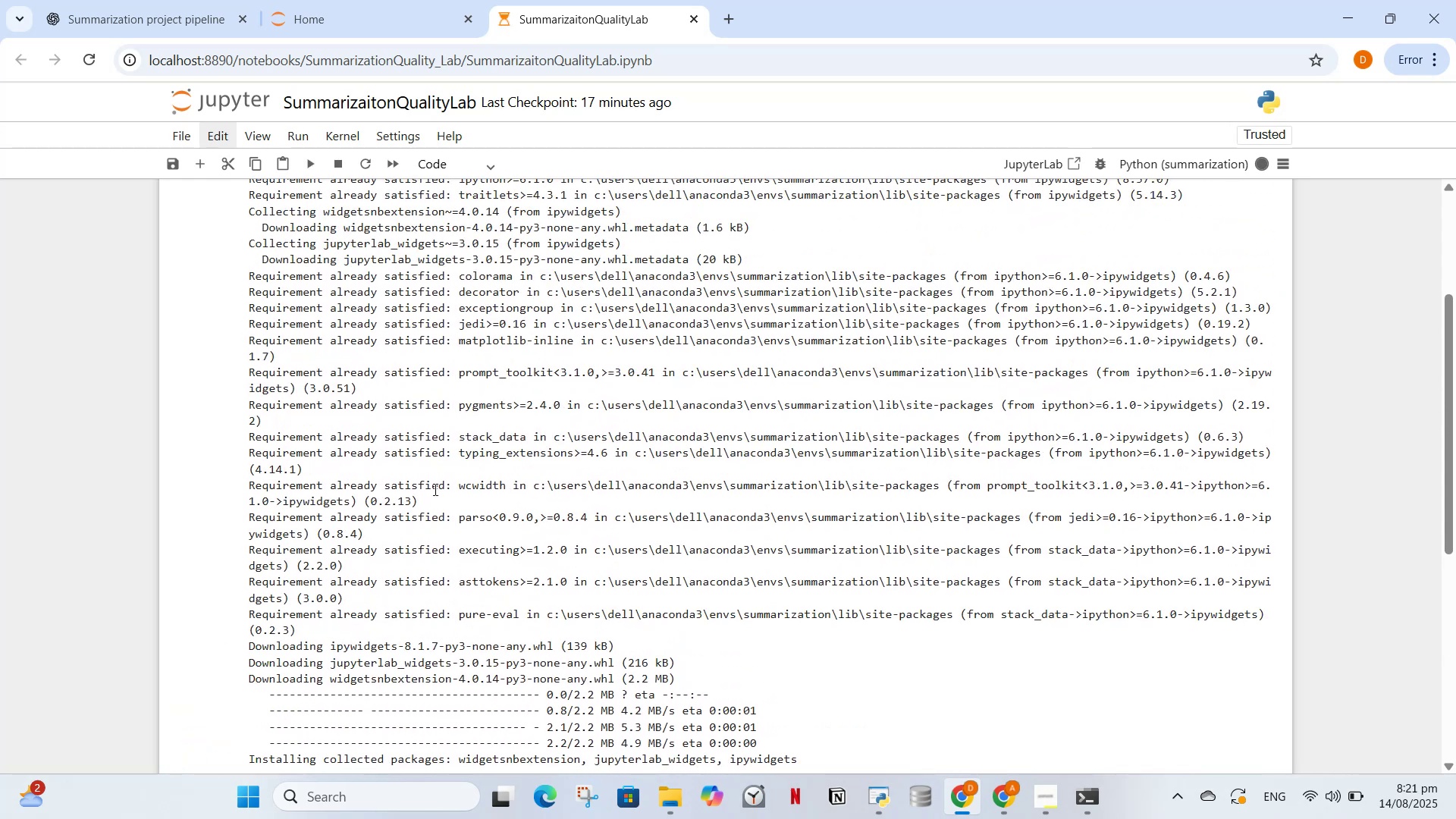 
scroll: coordinate [438, 582], scroll_direction: down, amount: 4.0
 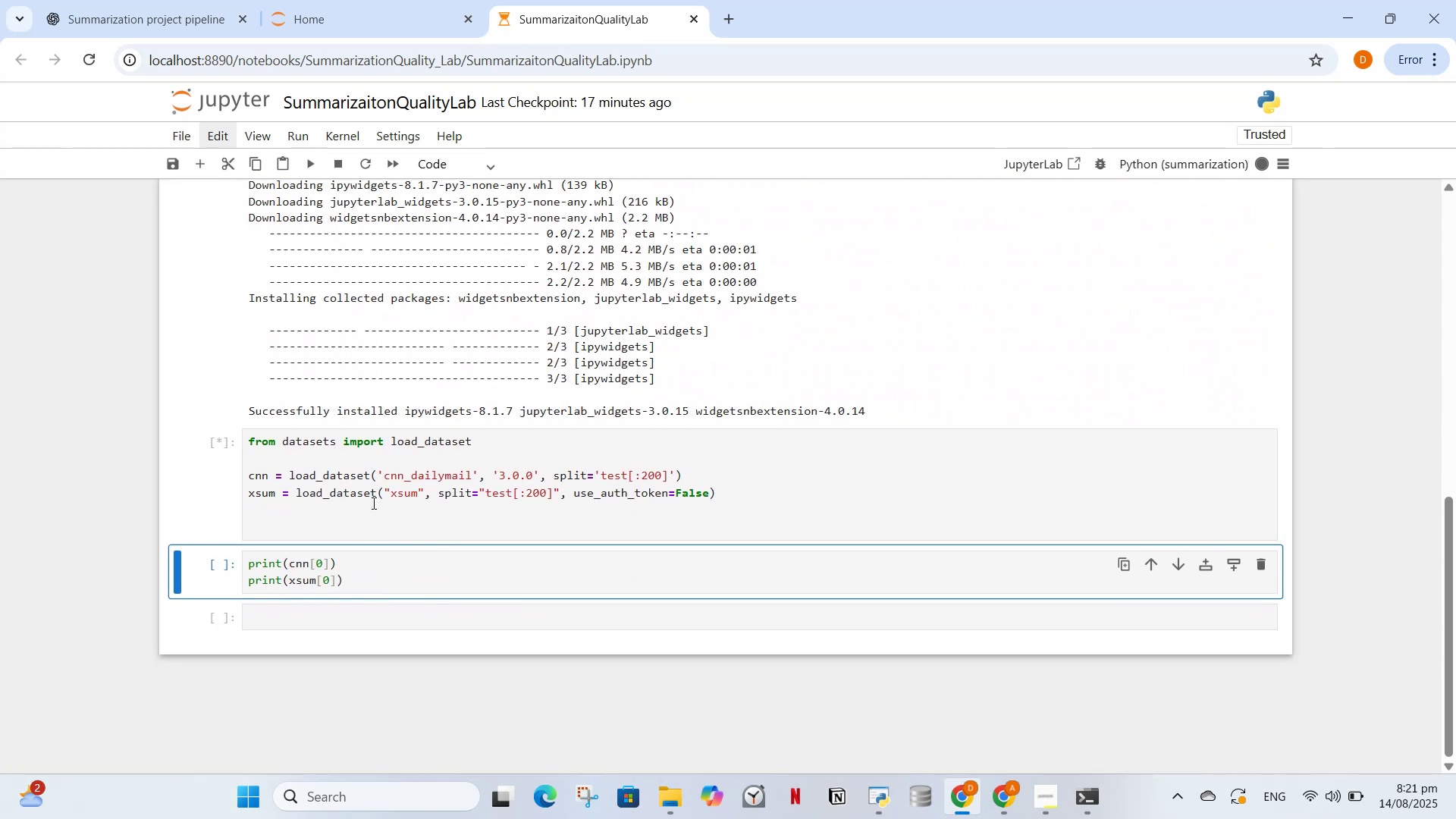 
wait(10.38)
 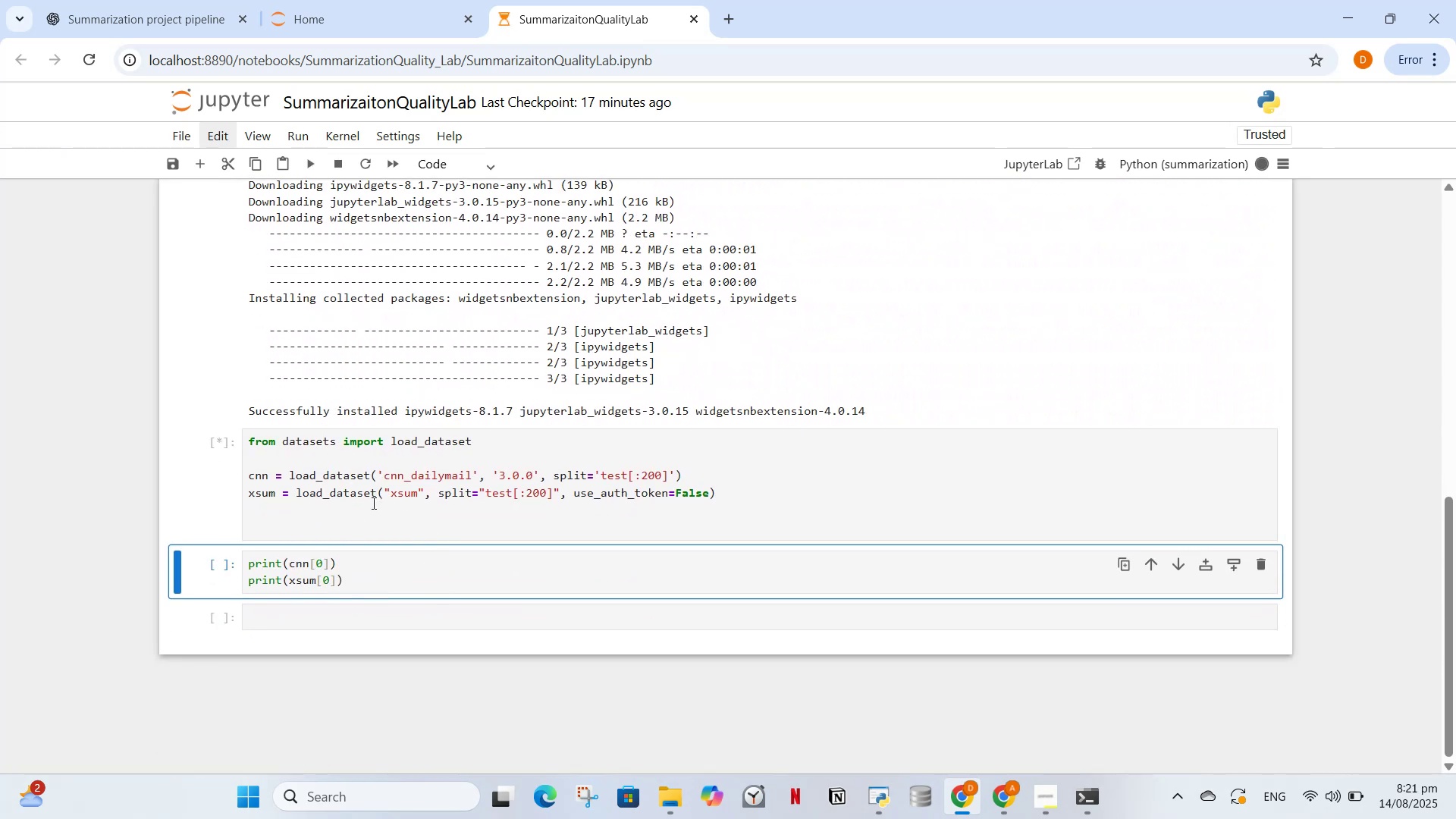 
scroll: coordinate [551, 624], scroll_direction: down, amount: 14.0
 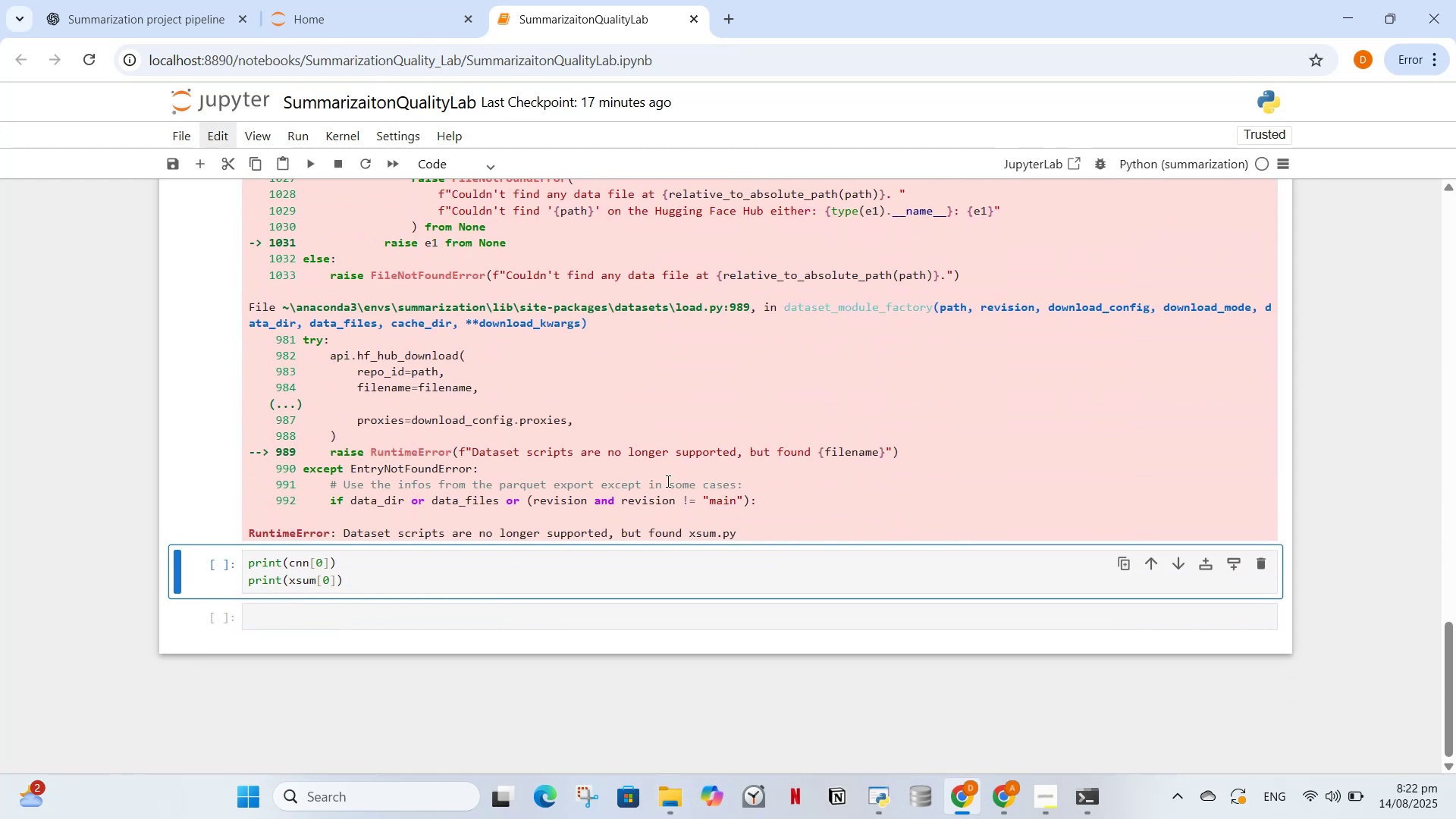 
scroll: coordinate [414, 439], scroll_direction: up, amount: 10.0
 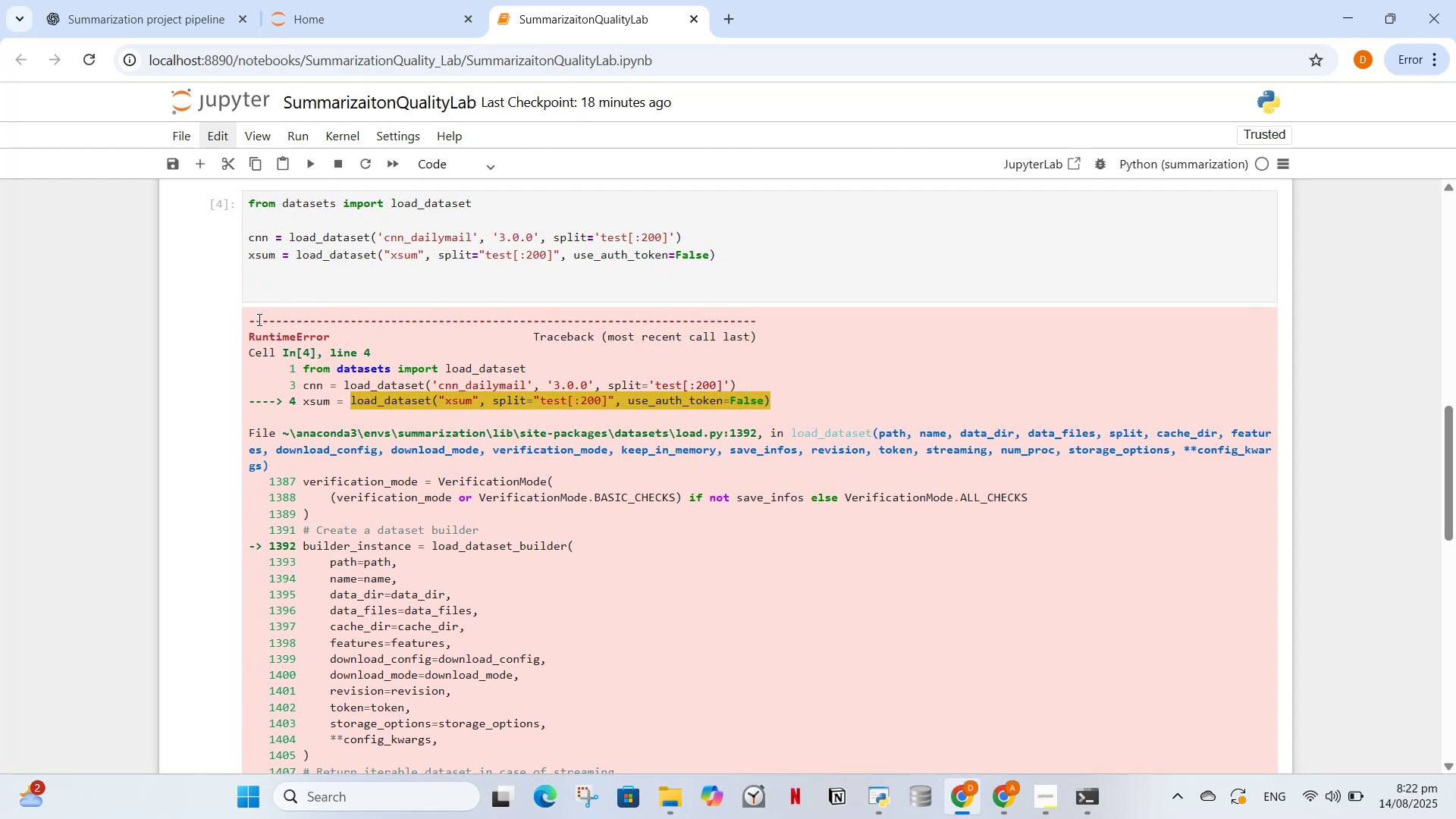 
left_click_drag(start_coordinate=[244, 319], to_coordinate=[774, 538])
 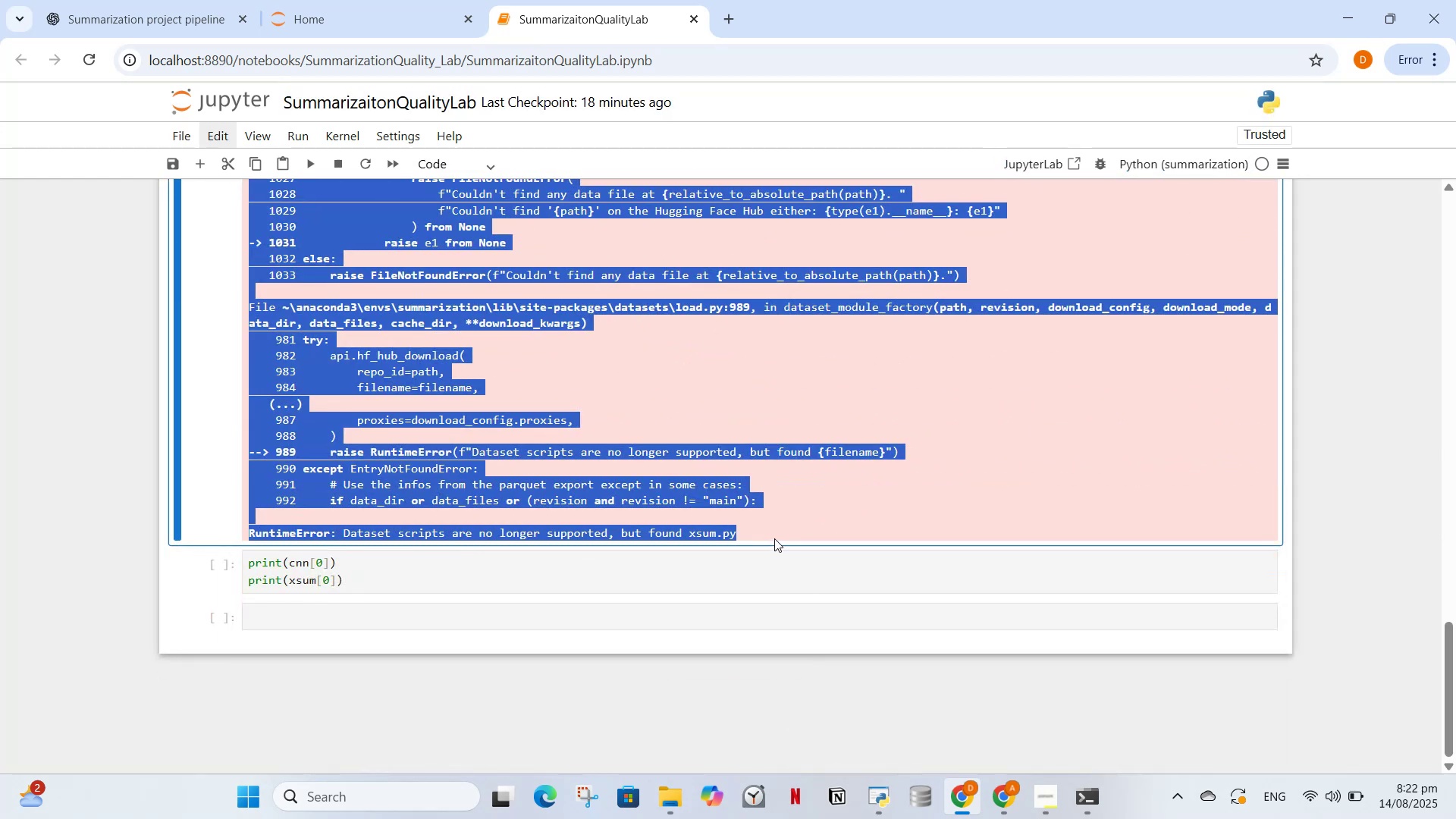 
key(Control+C)
 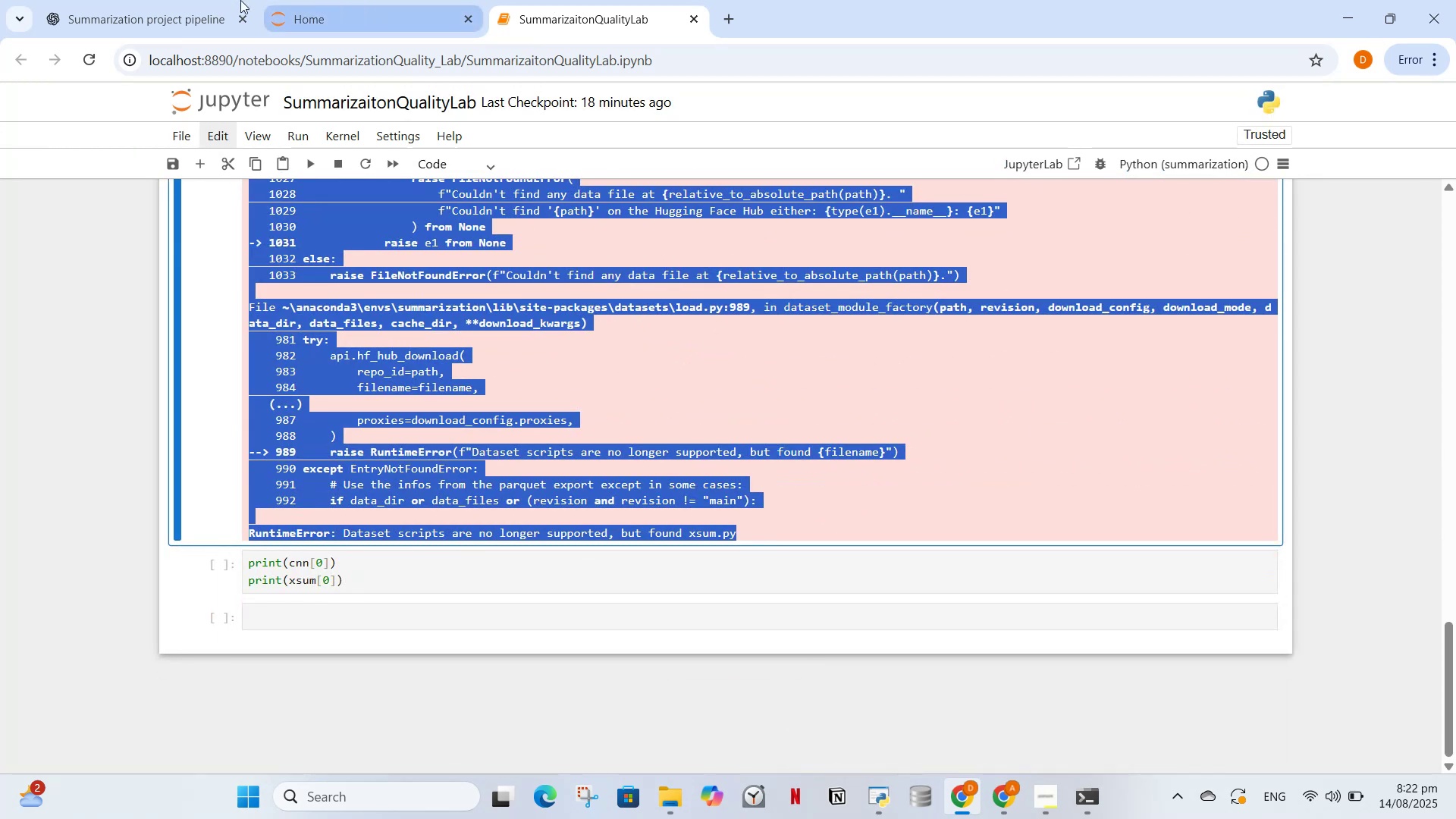 
left_click([206, 0])
 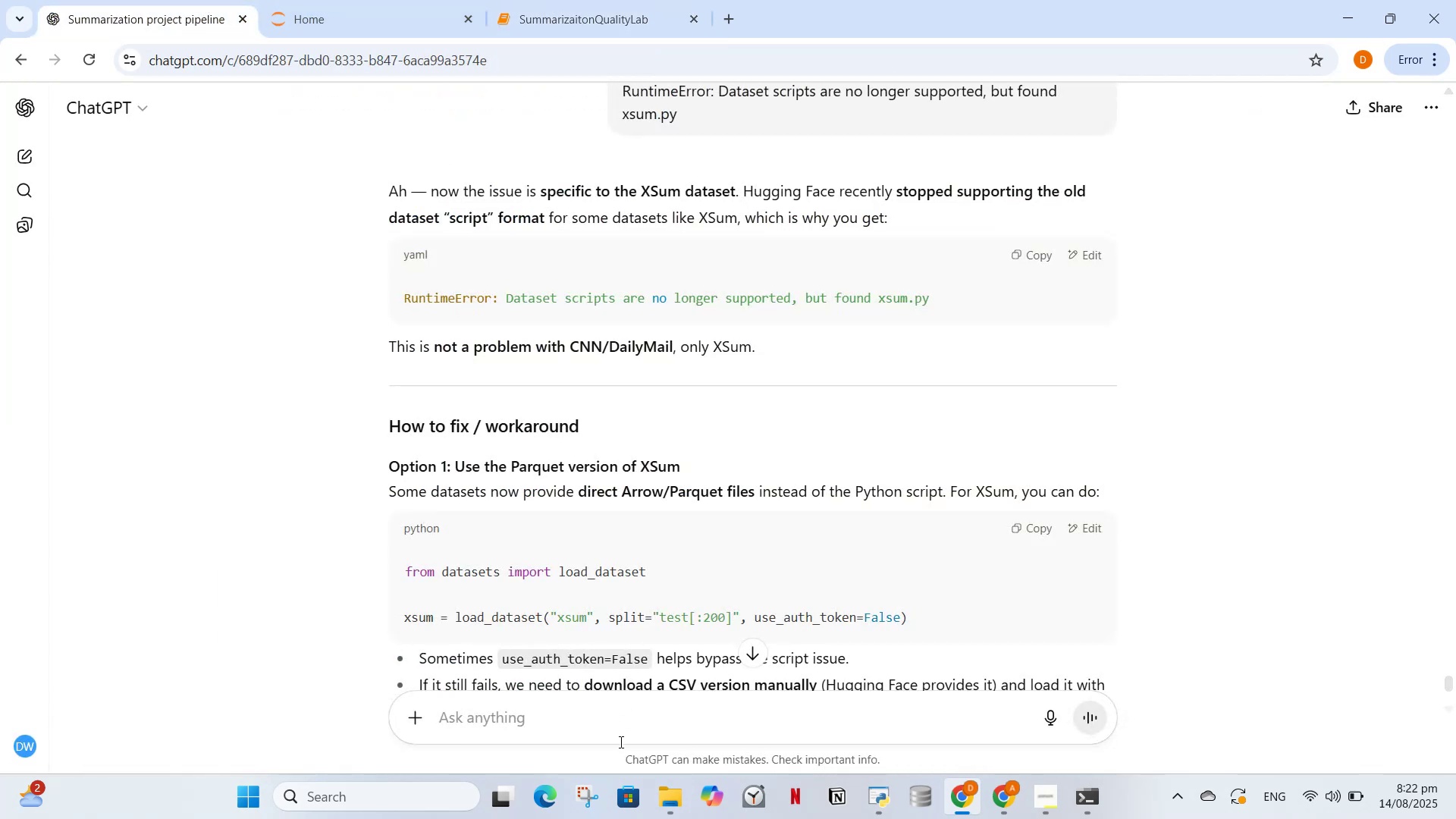 
left_click([620, 742])
 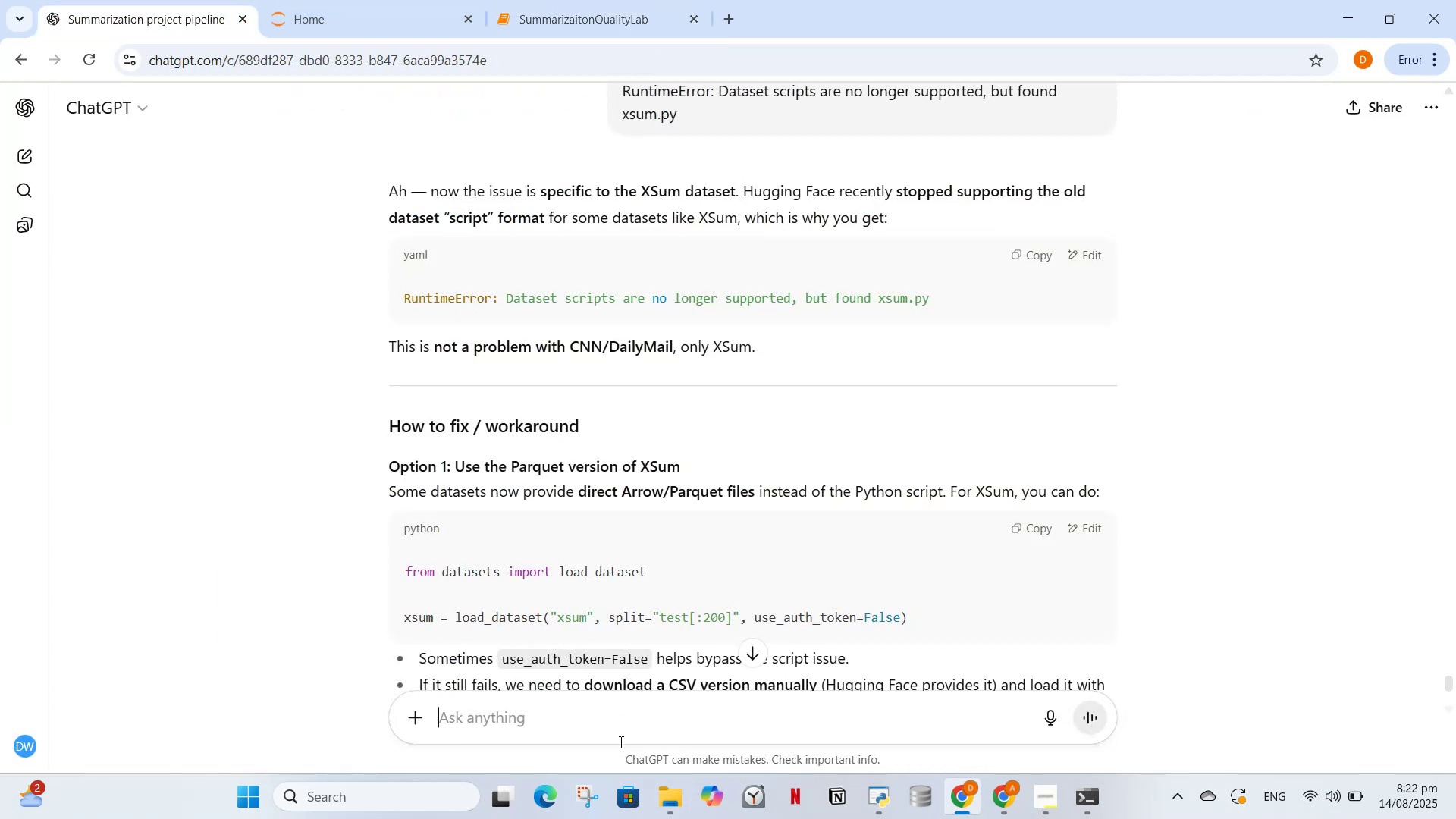 
key(Control+V)
 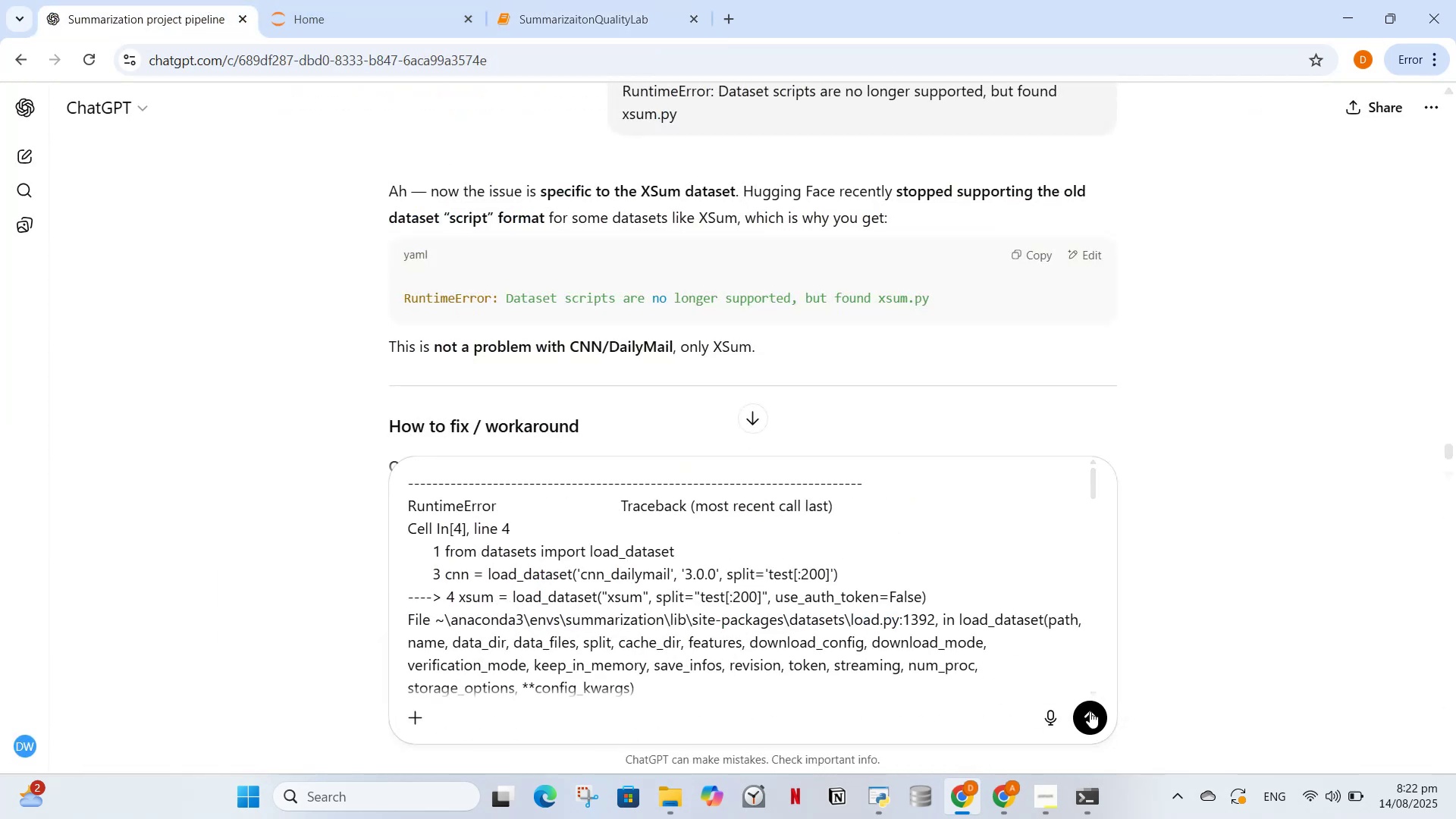 
left_click([1089, 712])
 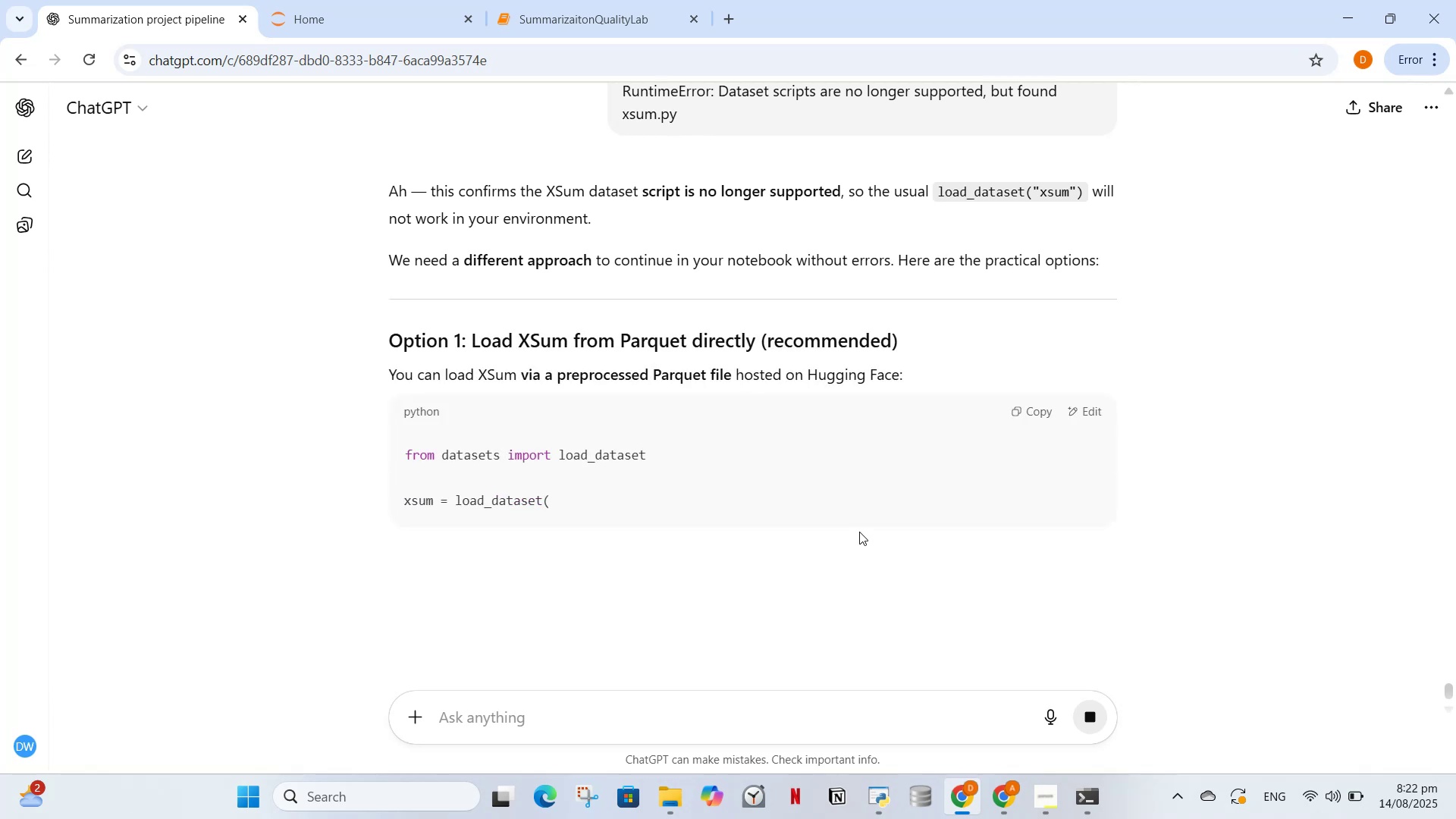 
wait(5.78)
 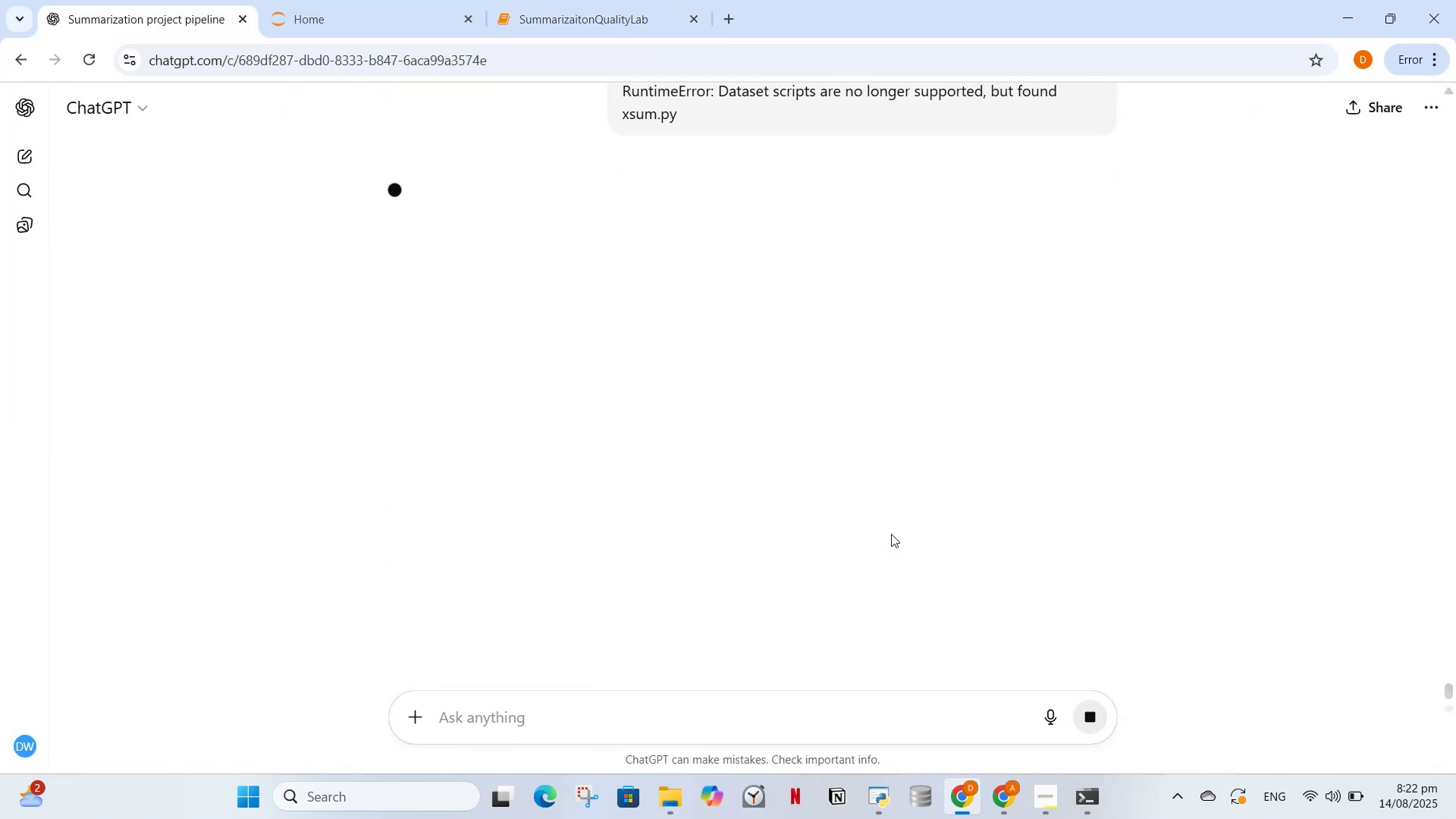 
scroll: coordinate [859, 530], scroll_direction: down, amount: 1.0
 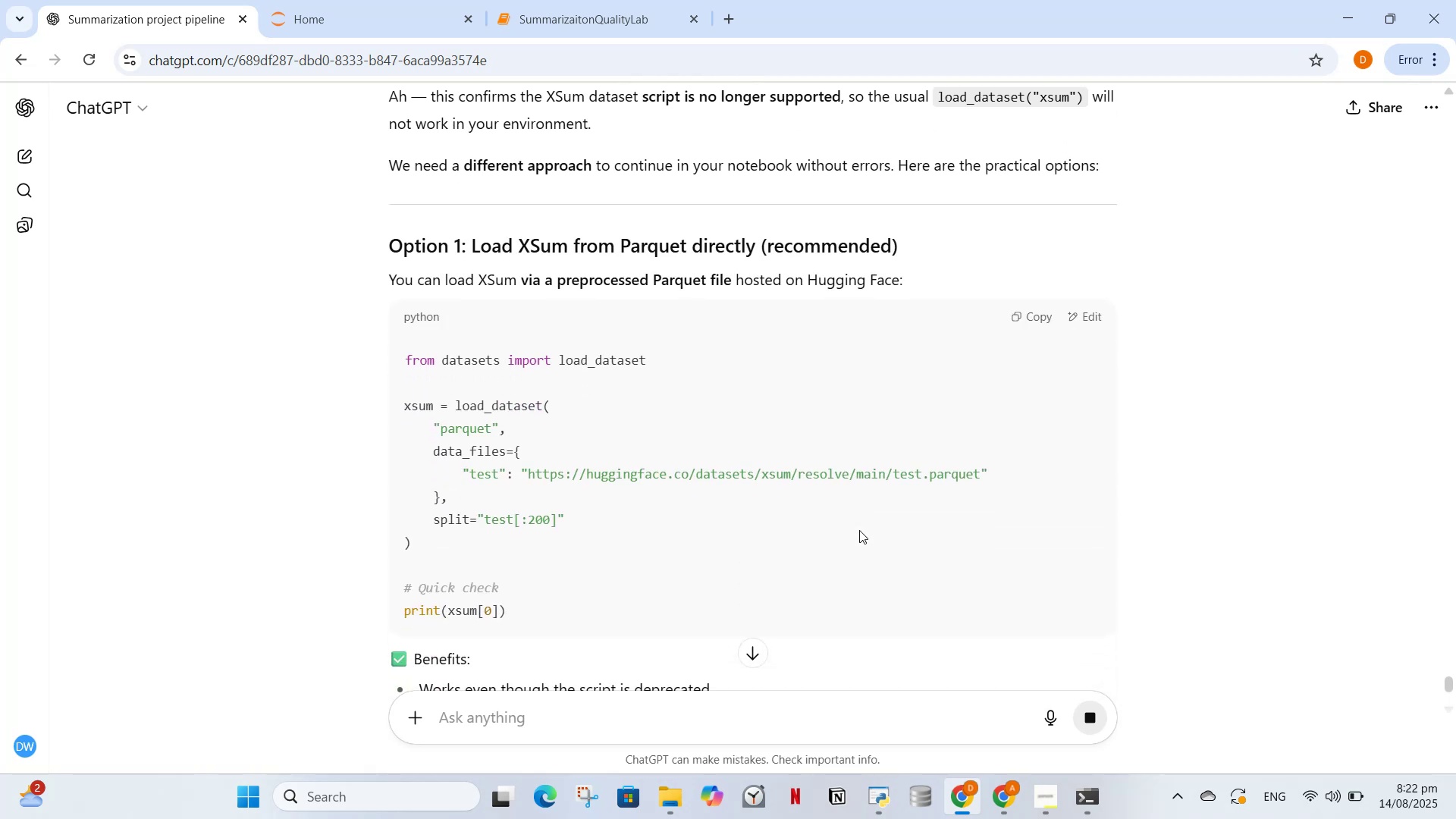 
wait(5.45)
 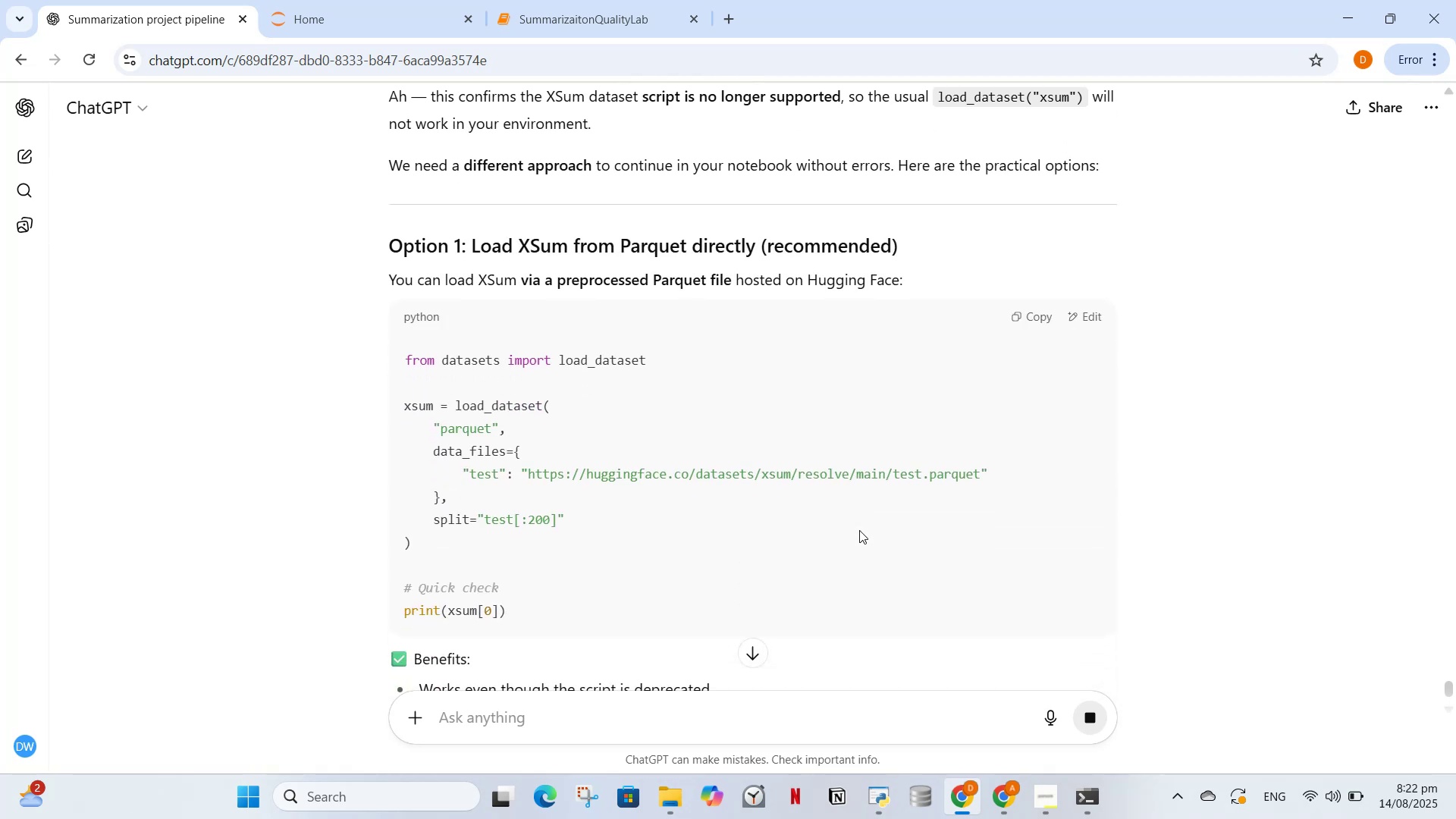 
scroll: coordinate [856, 537], scroll_direction: down, amount: 3.0
 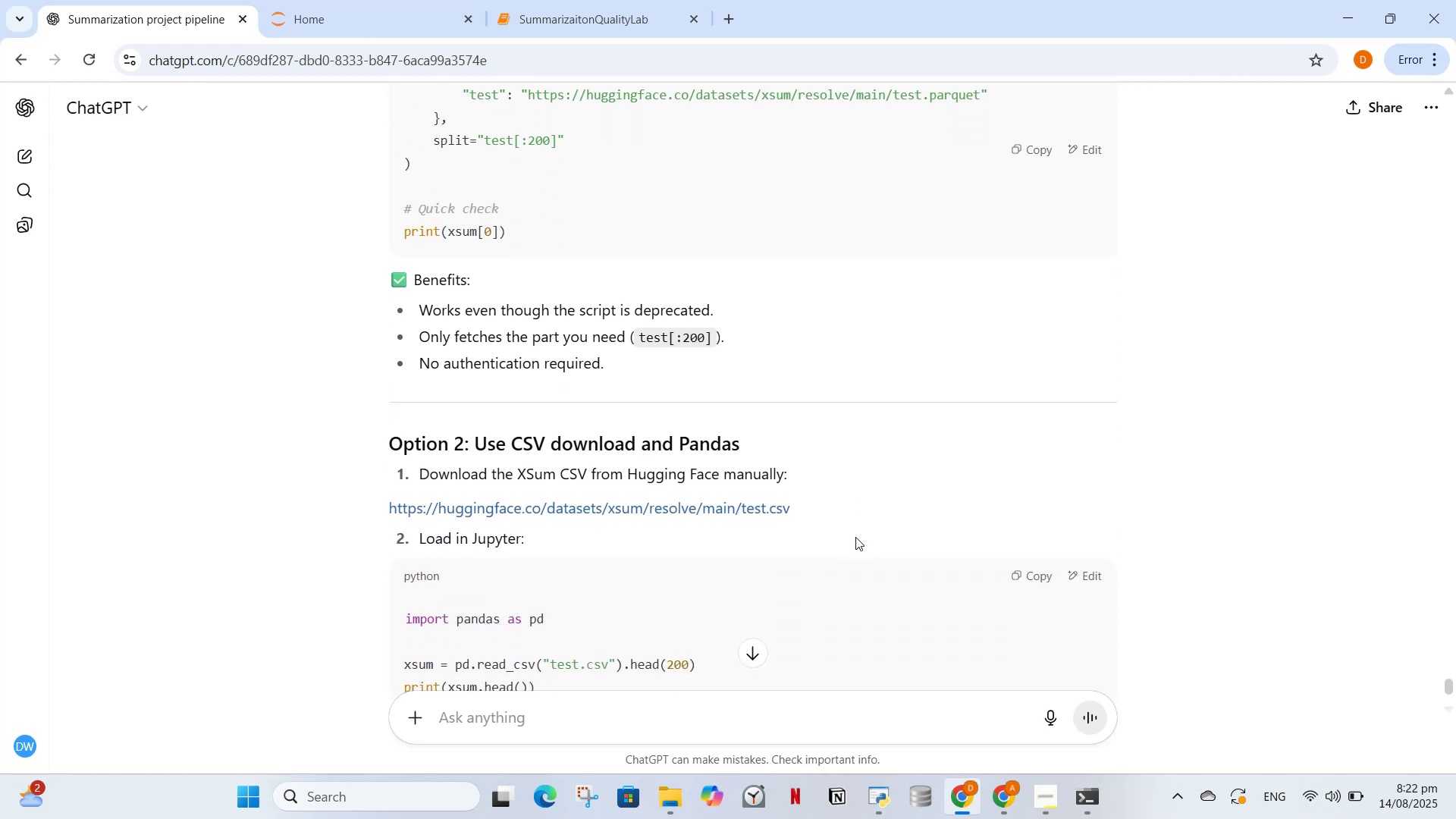 
mouse_move([752, 507])
 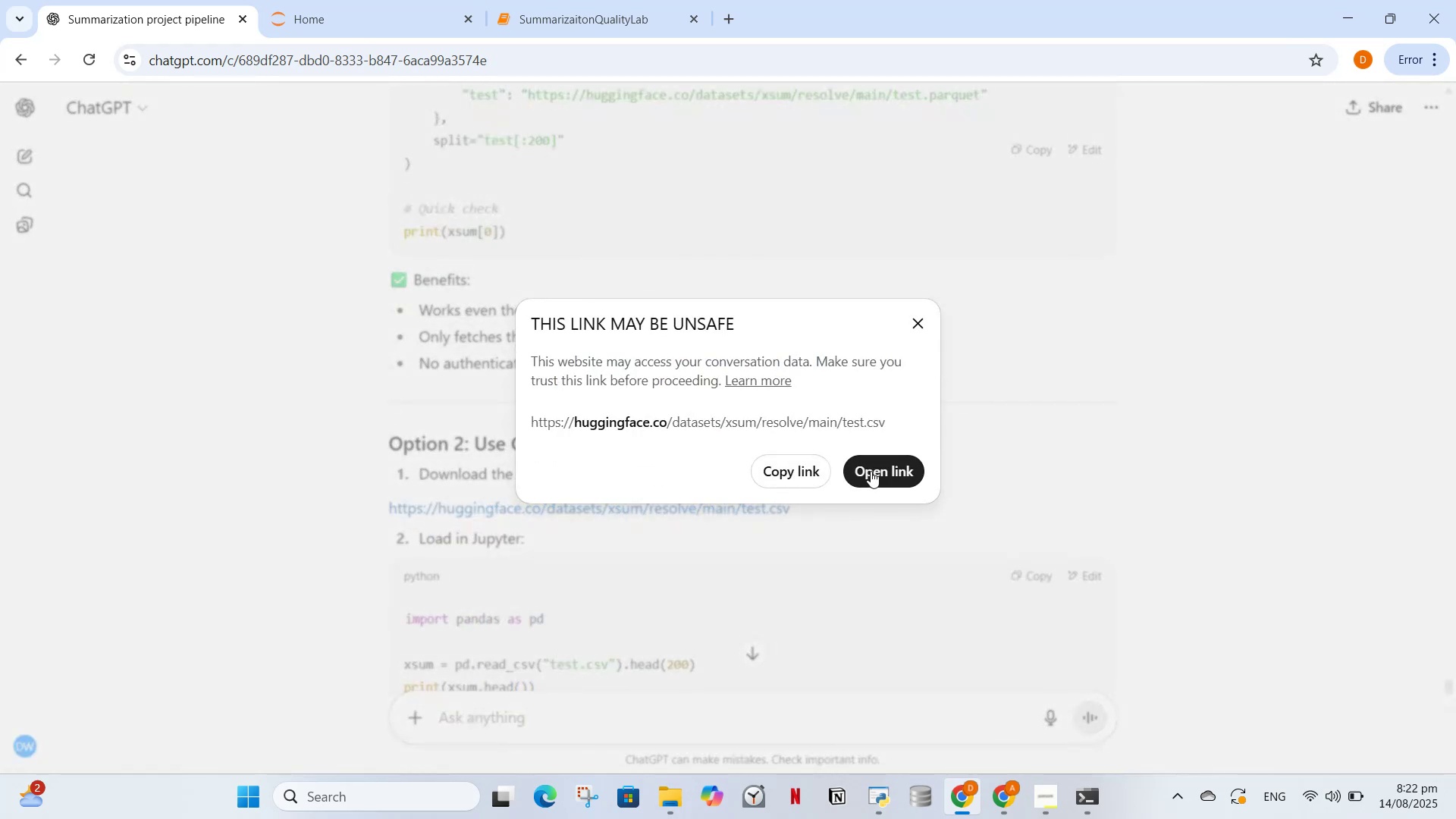 
left_click([871, 471])
 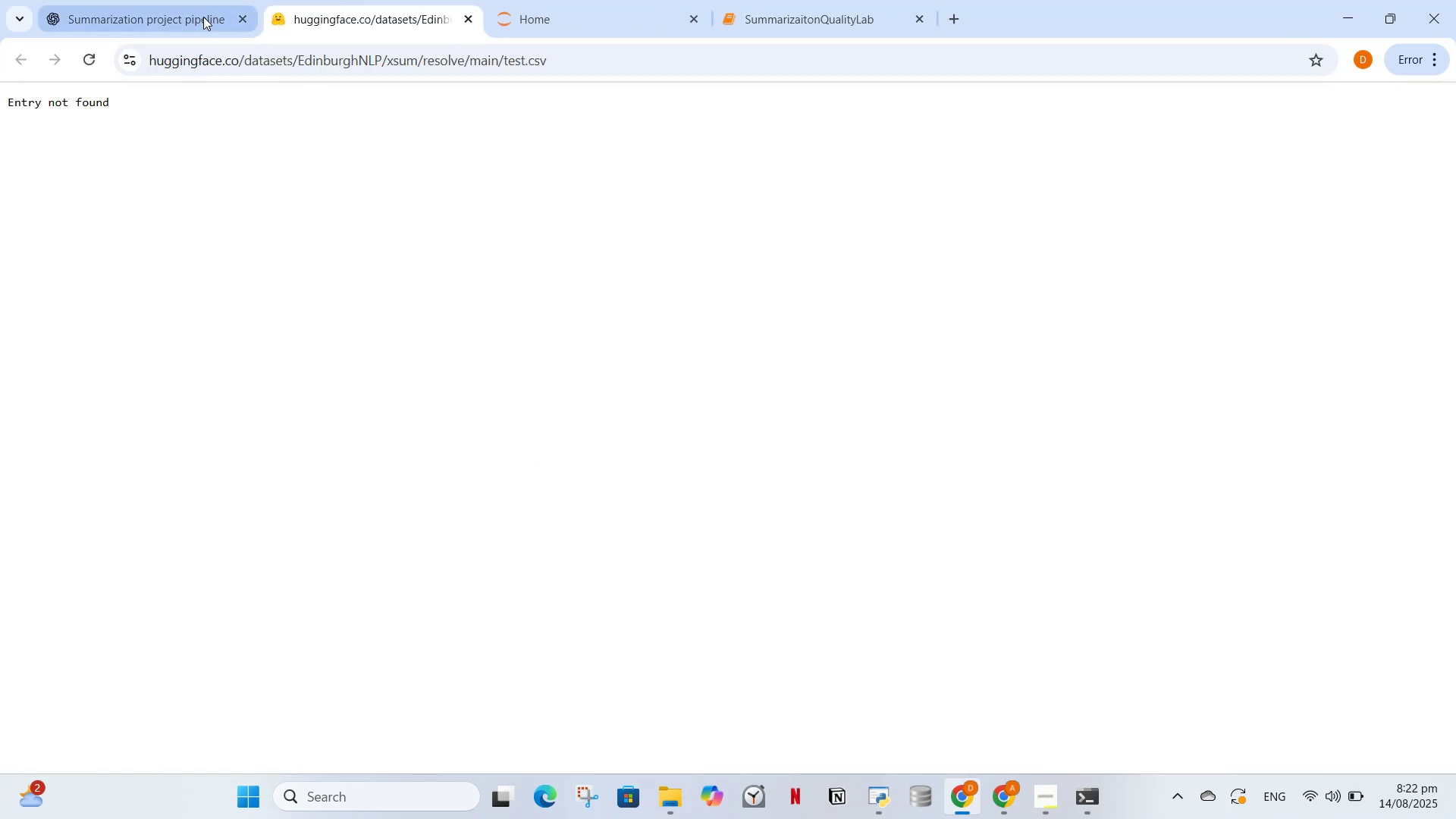 
left_click([173, 14])
 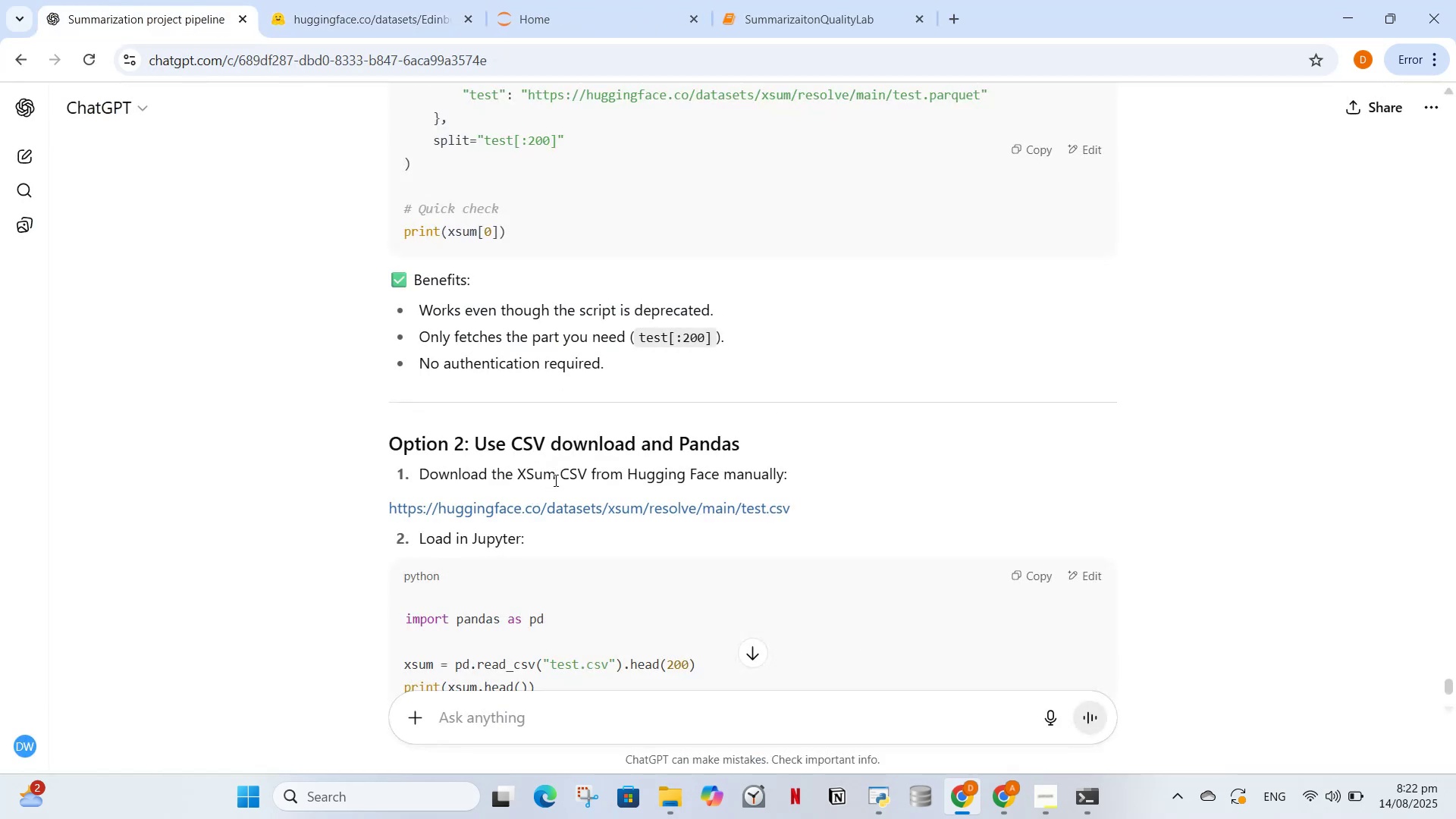 
scroll: coordinate [557, 480], scroll_direction: up, amount: 1.0
 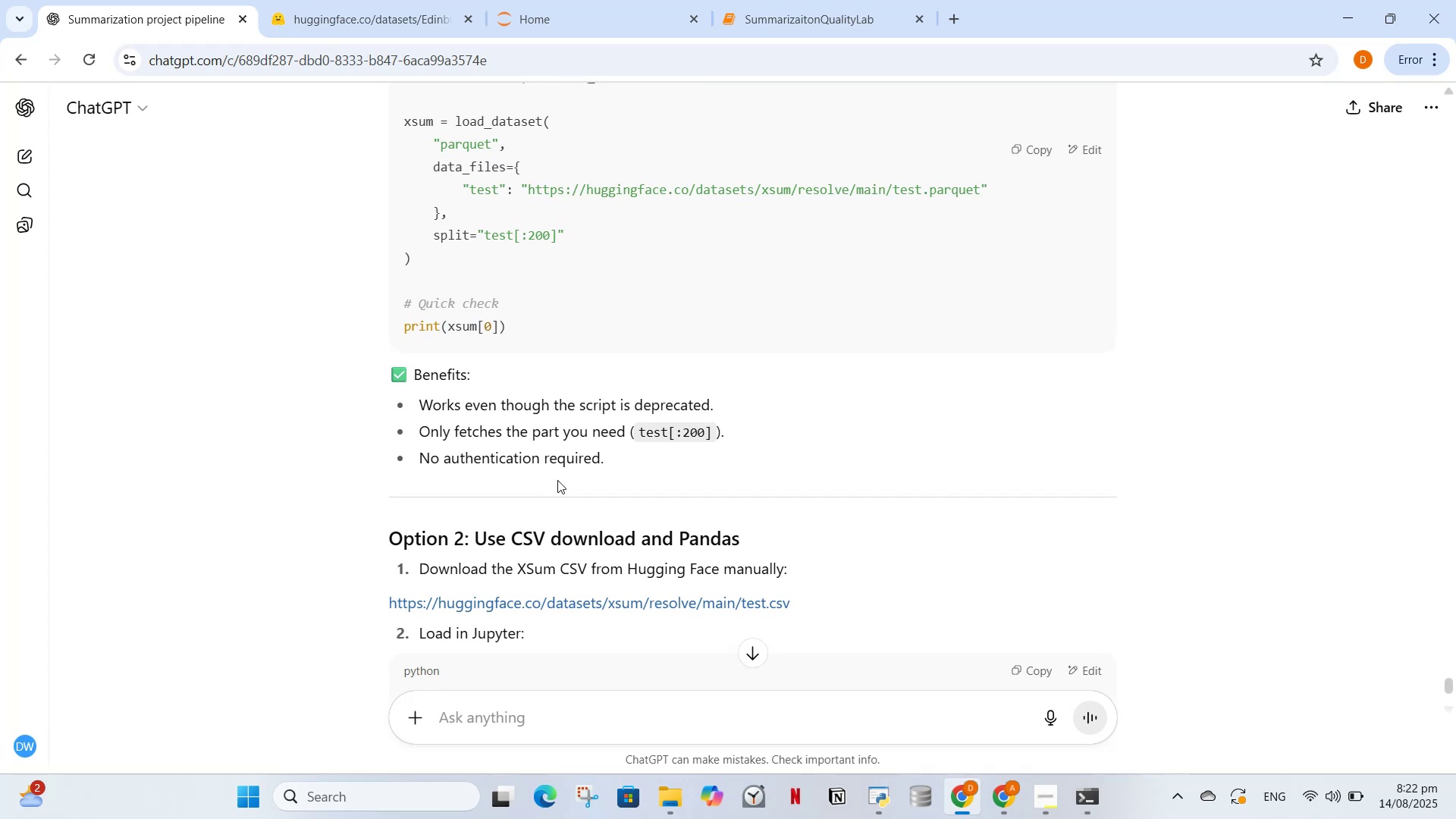 
scroll: coordinate [554, 563], scroll_direction: down, amount: 4.0
 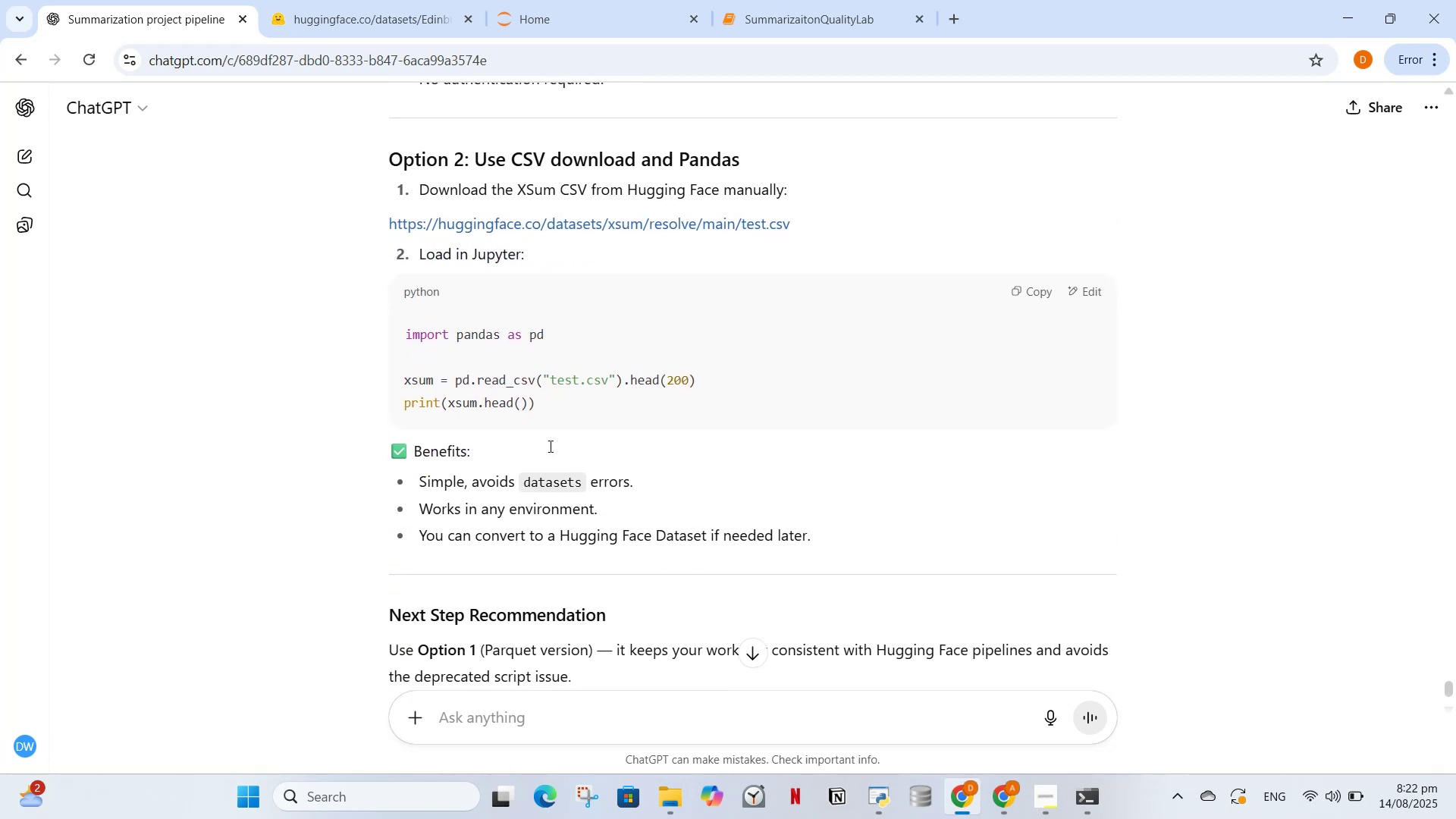 
left_click([349, 6])
 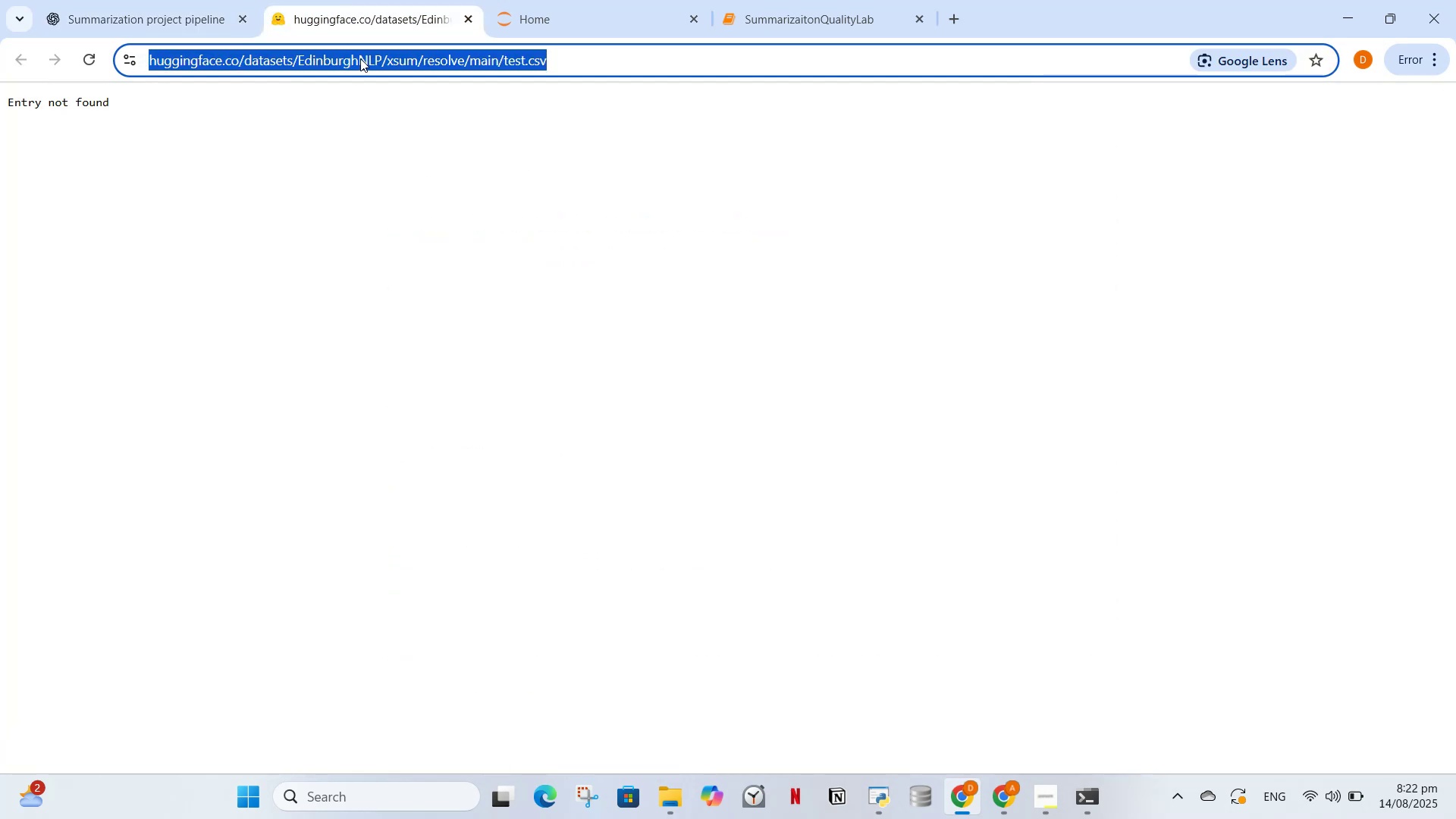 
key(Enter)
 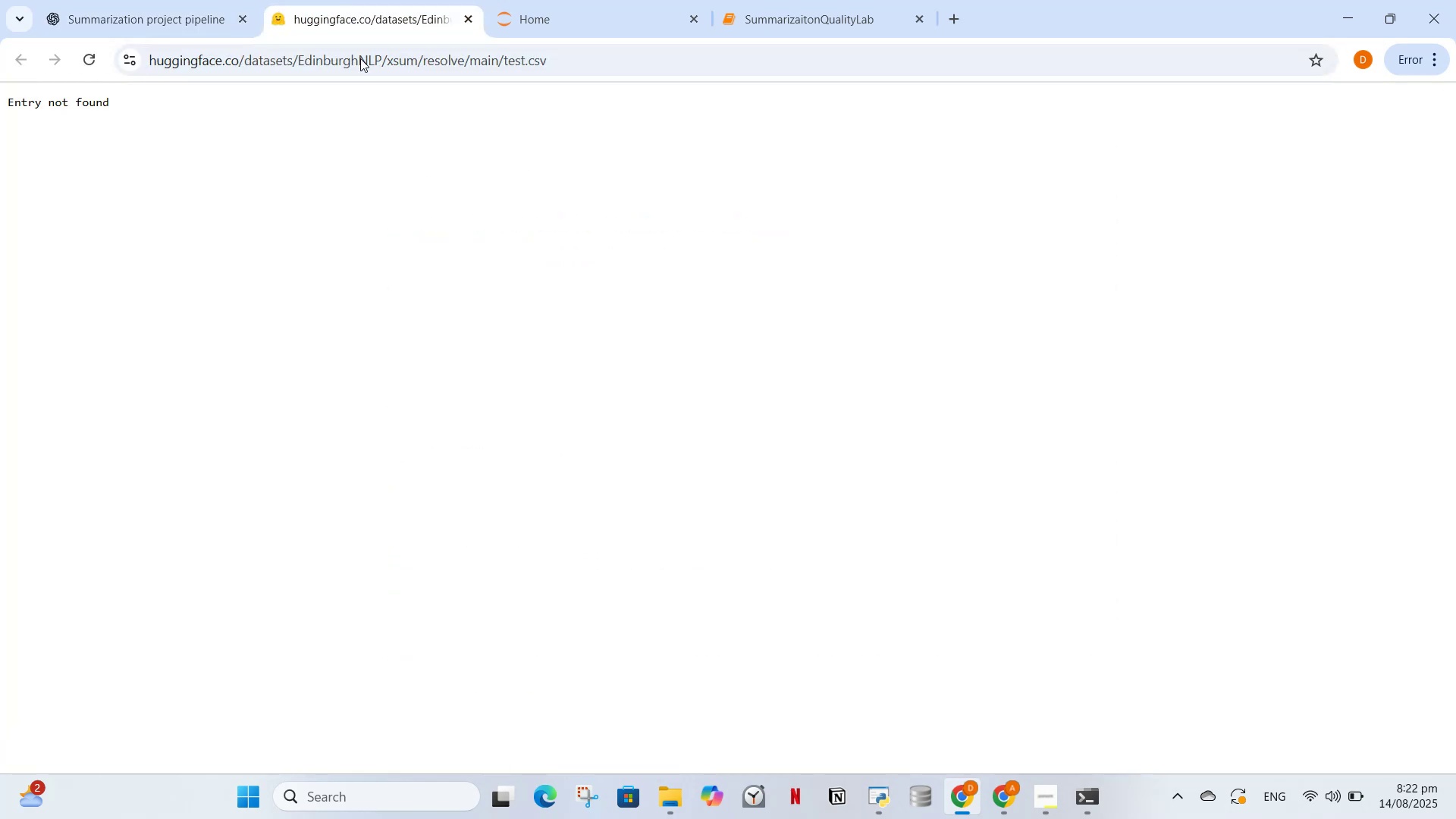 
left_click_drag(start_coordinate=[129, 110], to_coordinate=[0, 111])
 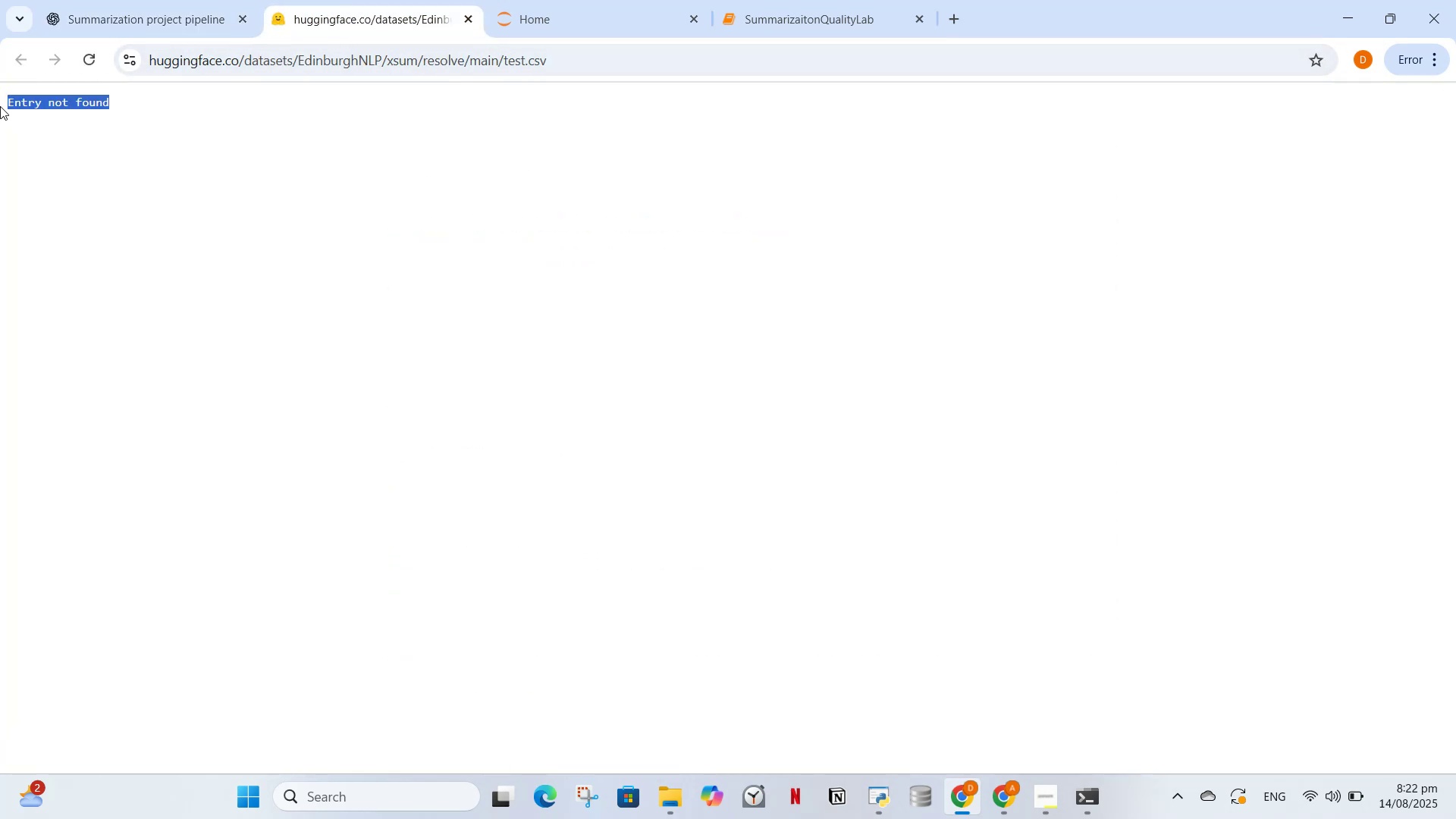 
key(Control+C)
 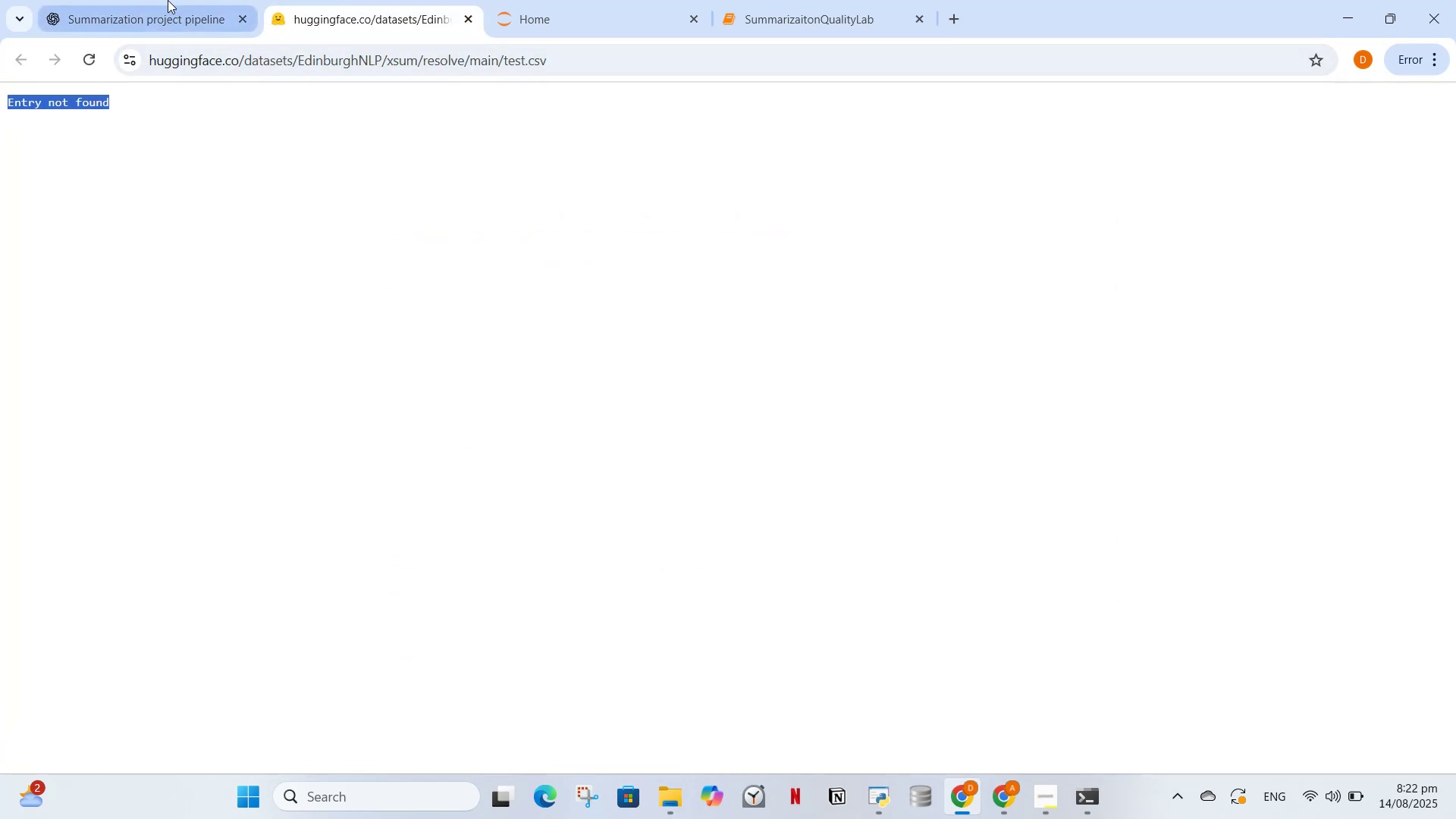 
key(Control+ControlLeft)
 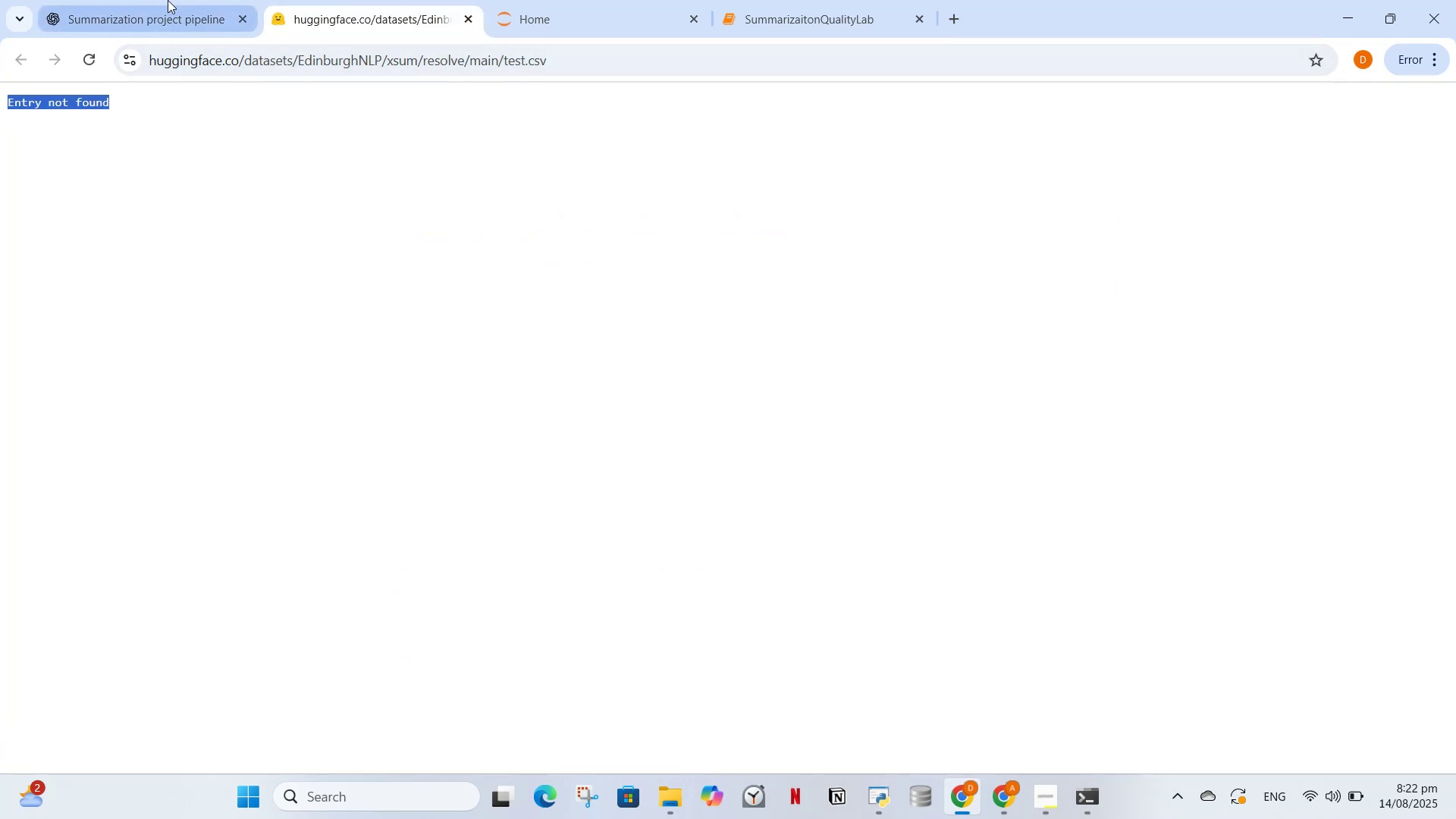 
left_click([168, 0])
 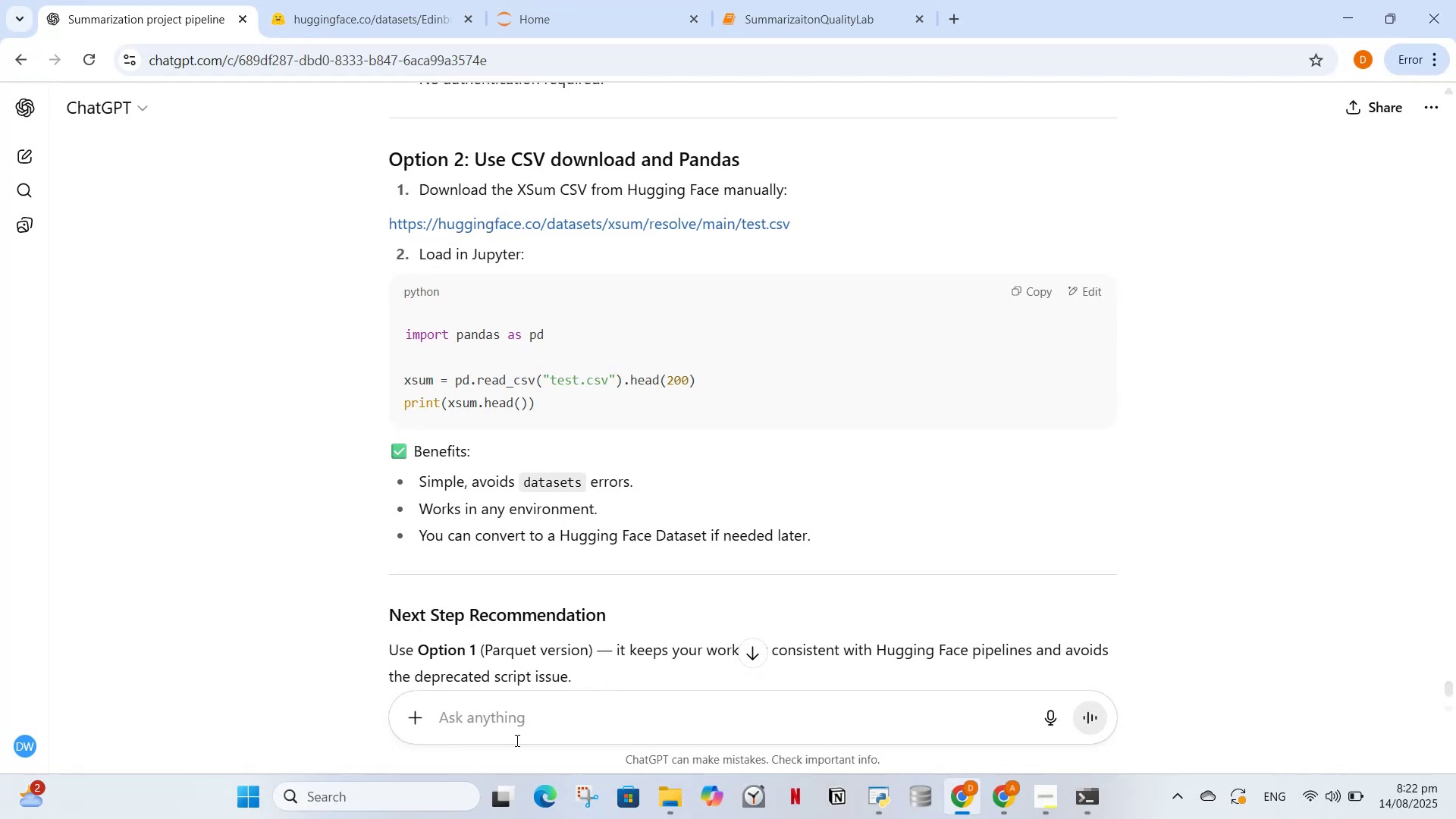 
left_click([516, 736])
 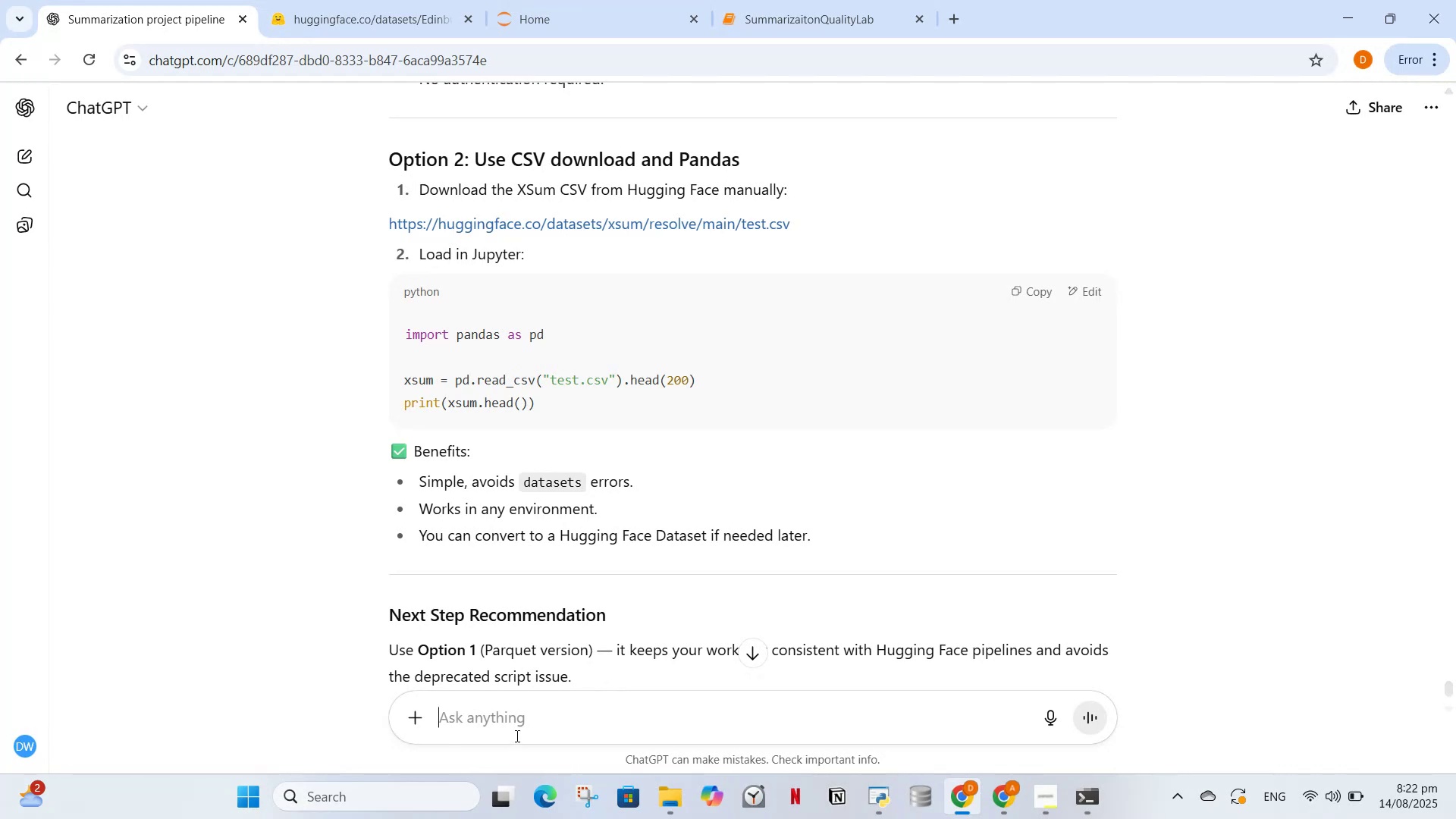 
key(Control+V)
 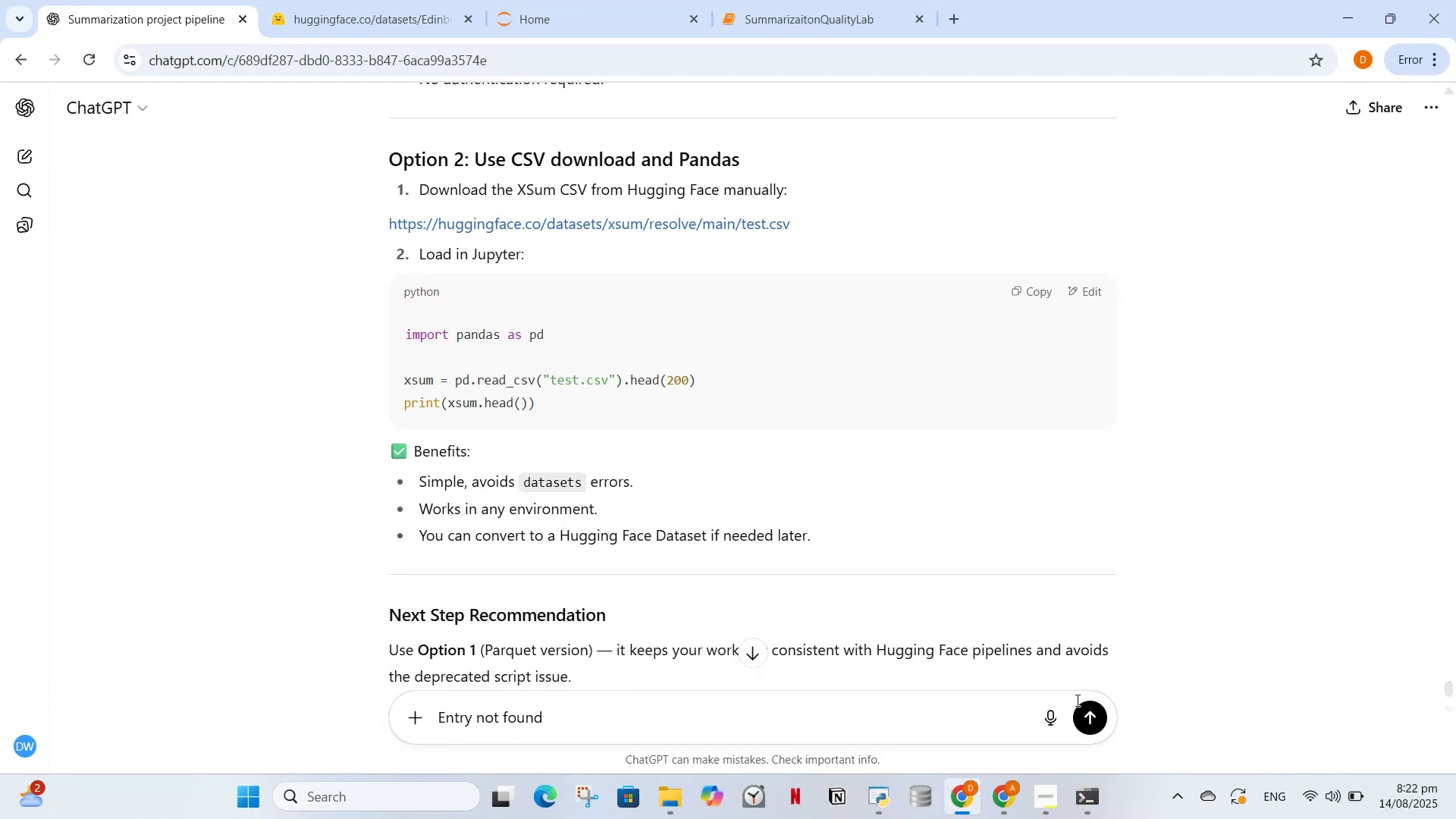 
left_click([1085, 720])
 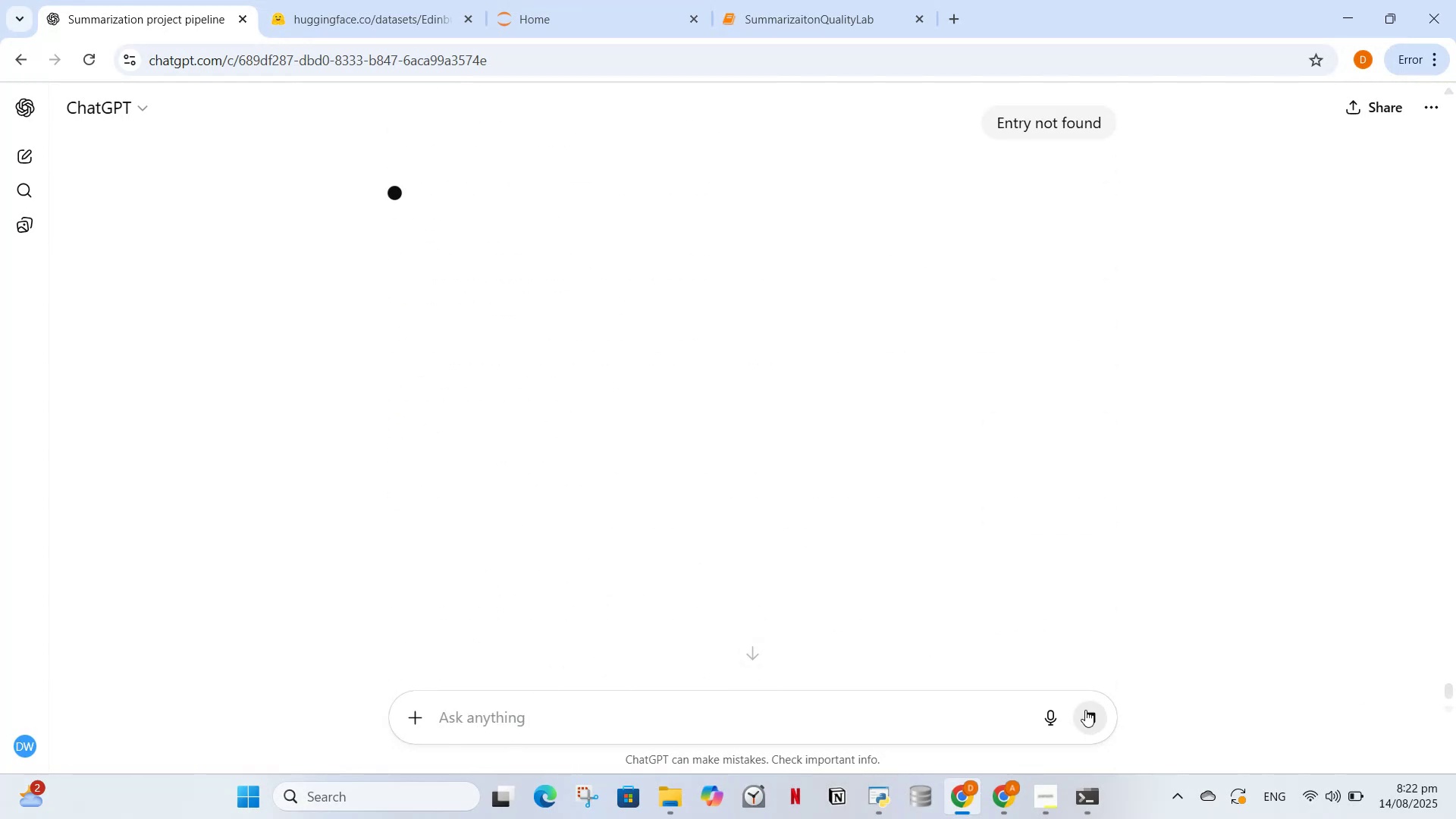 
scroll: coordinate [801, 376], scroll_direction: up, amount: 3.0
 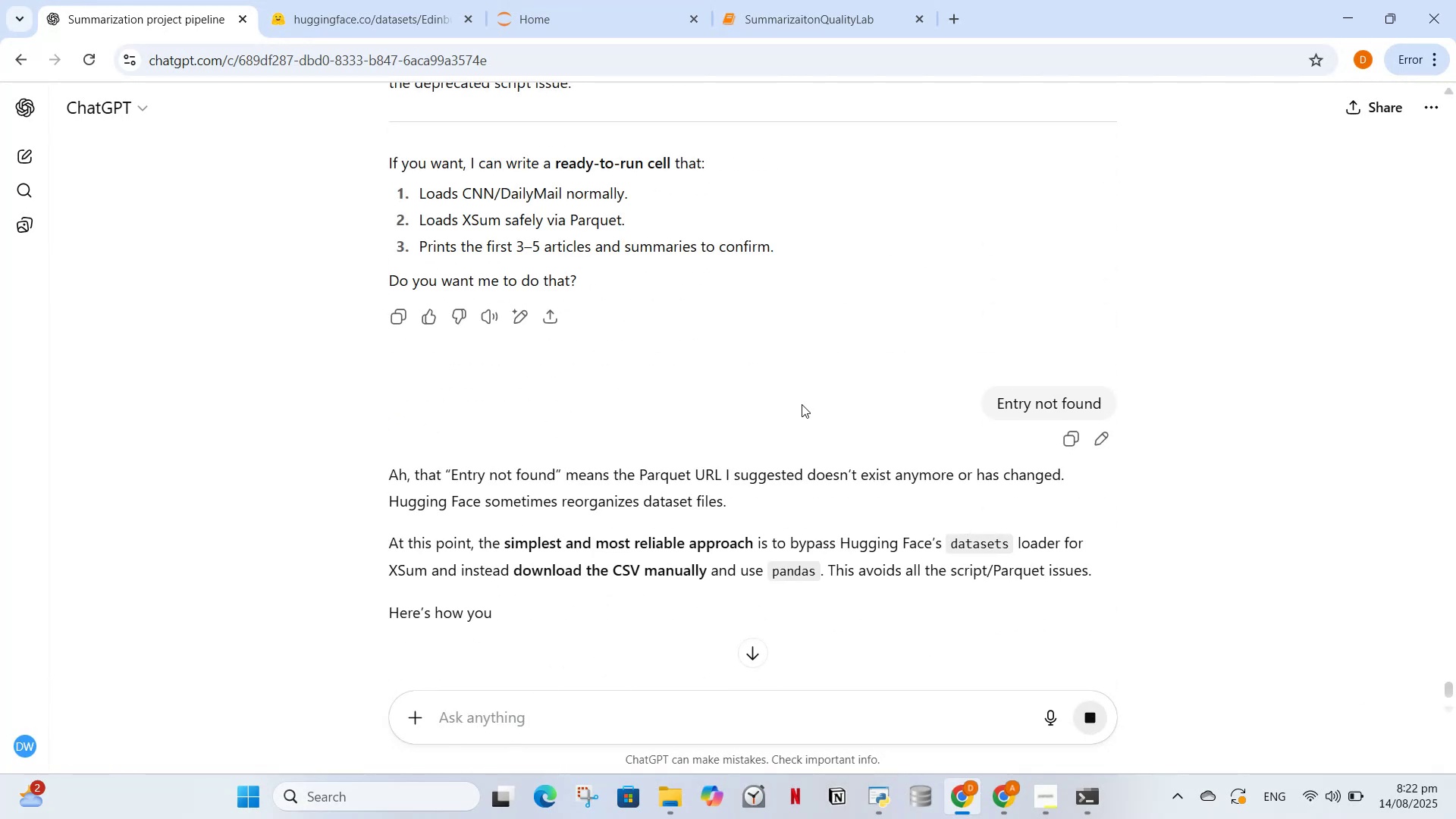 
scroll: coordinate [797, 413], scroll_direction: down, amount: 4.0
 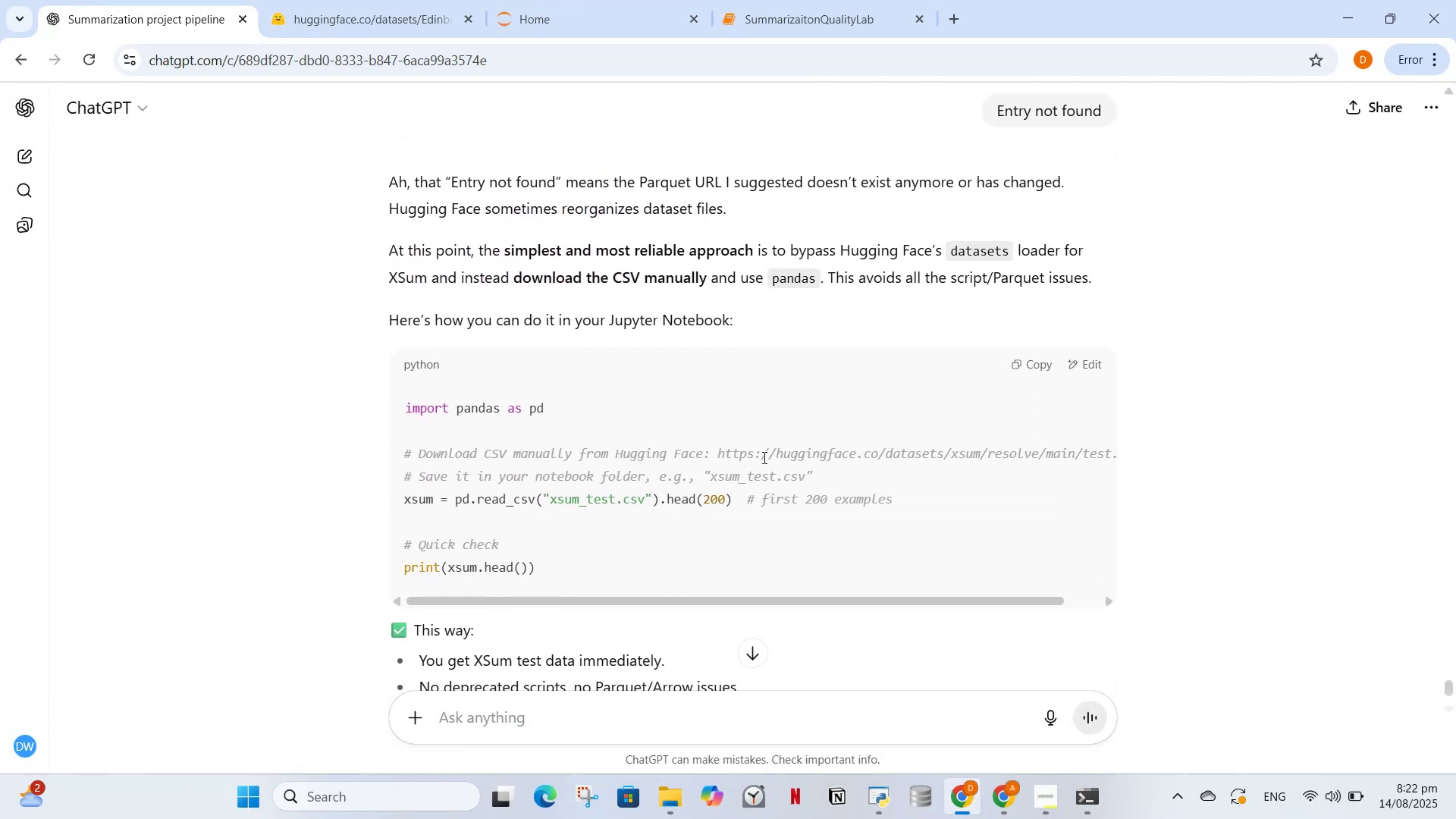 
scroll: coordinate [855, 453], scroll_direction: up, amount: 1.0
 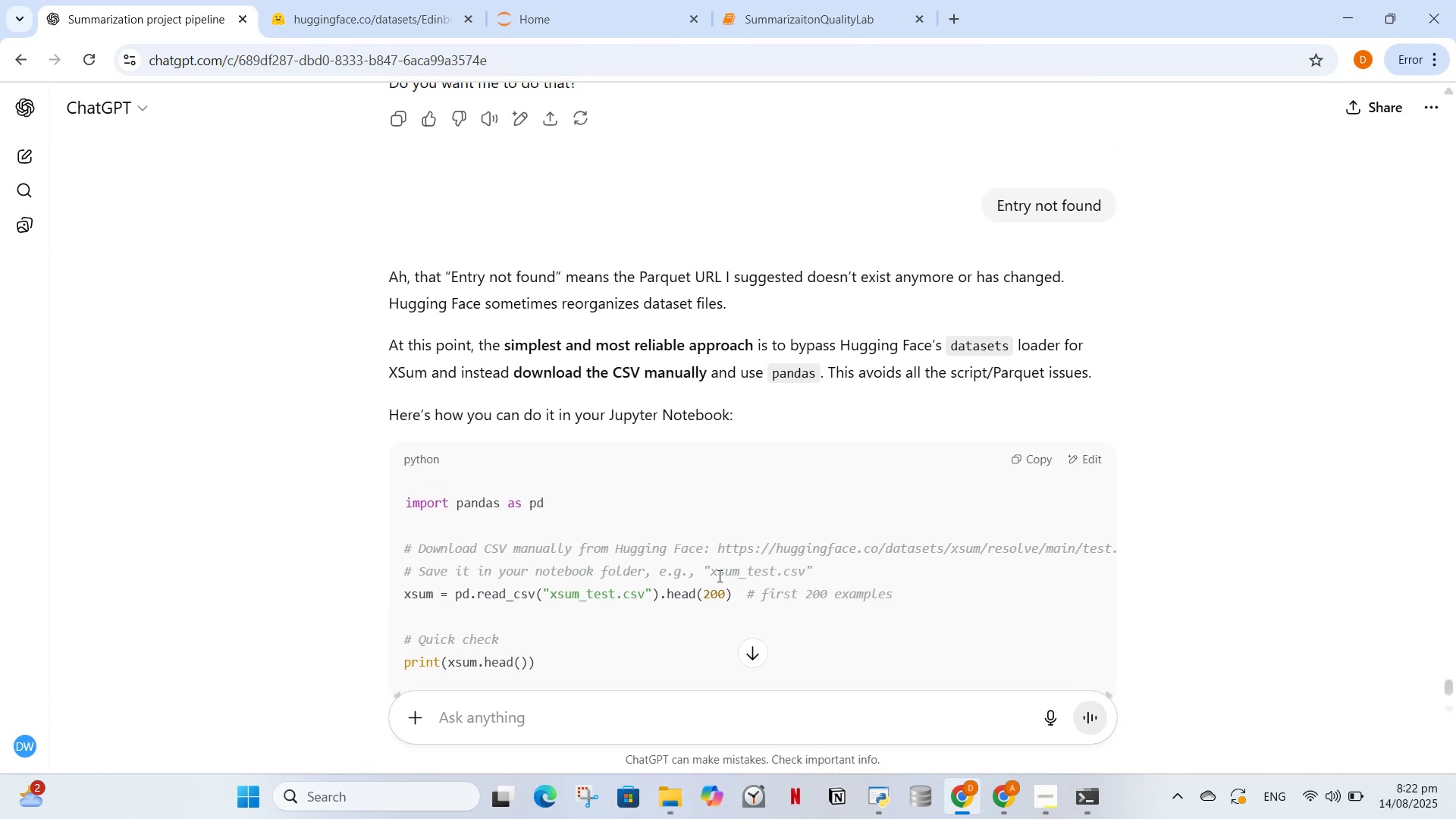 
scroll: coordinate [714, 588], scroll_direction: down, amount: 2.0
 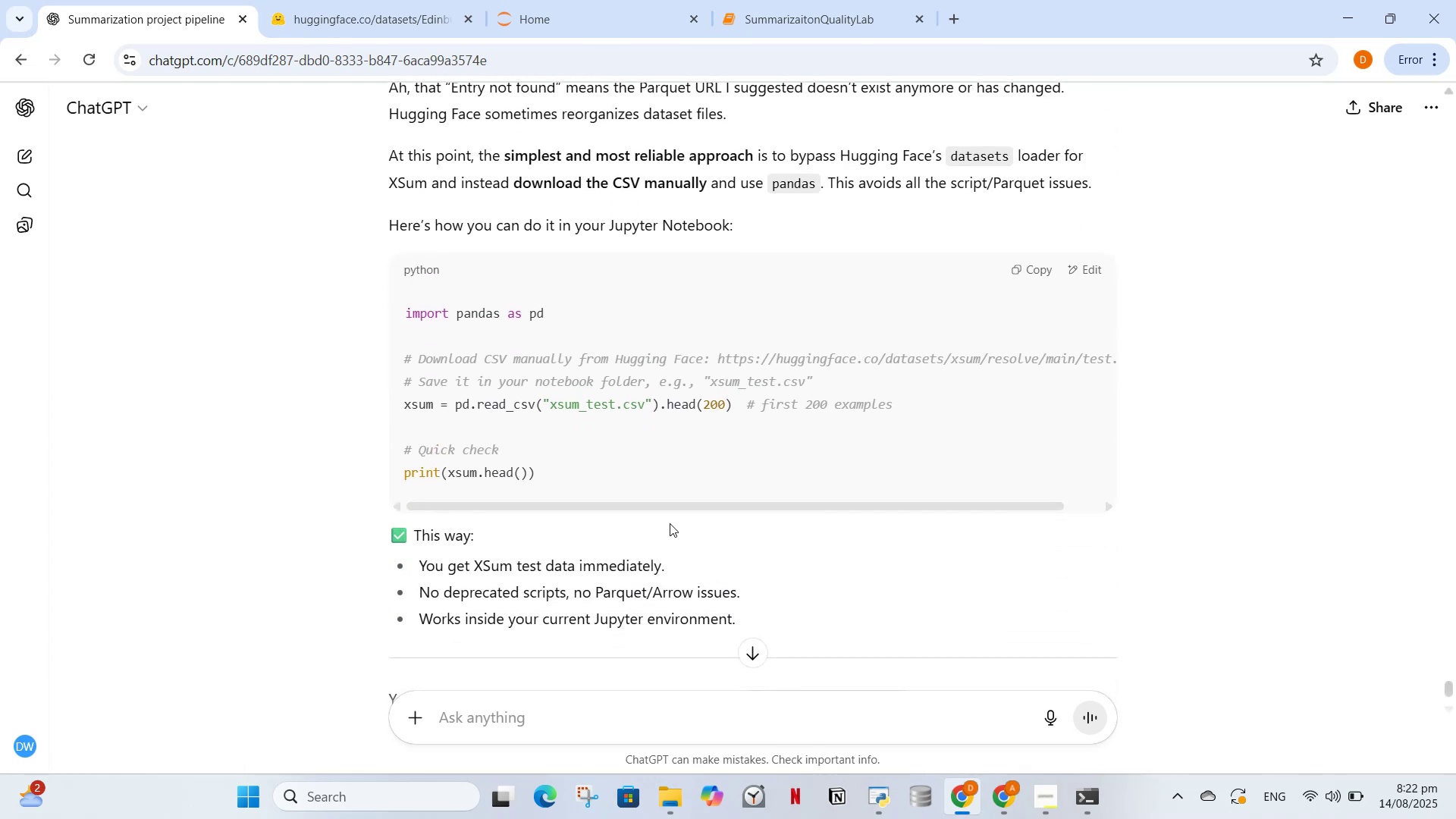 
left_click_drag(start_coordinate=[676, 506], to_coordinate=[807, 506])
 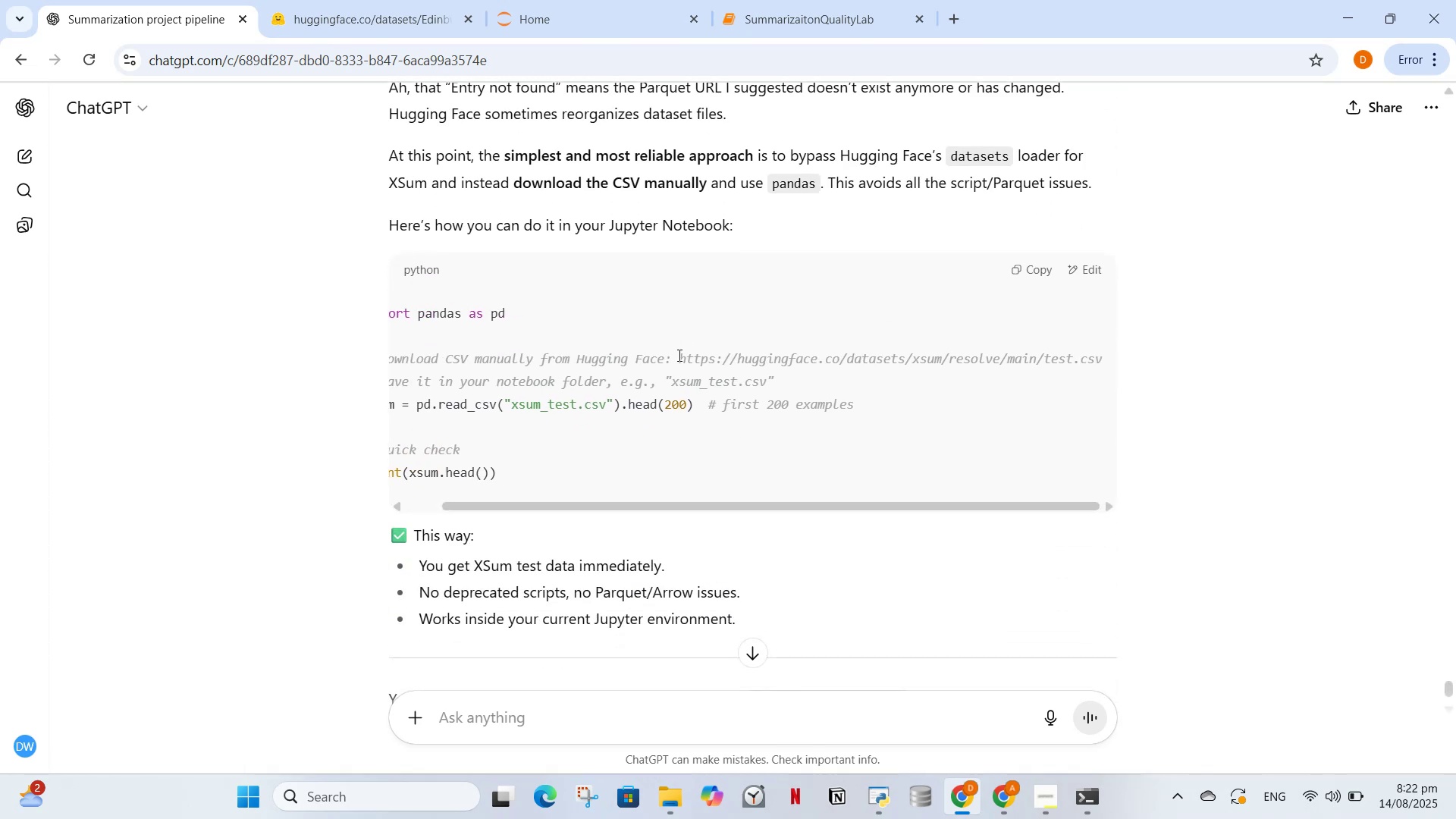 
left_click_drag(start_coordinate=[679, 356], to_coordinate=[1122, 364])
 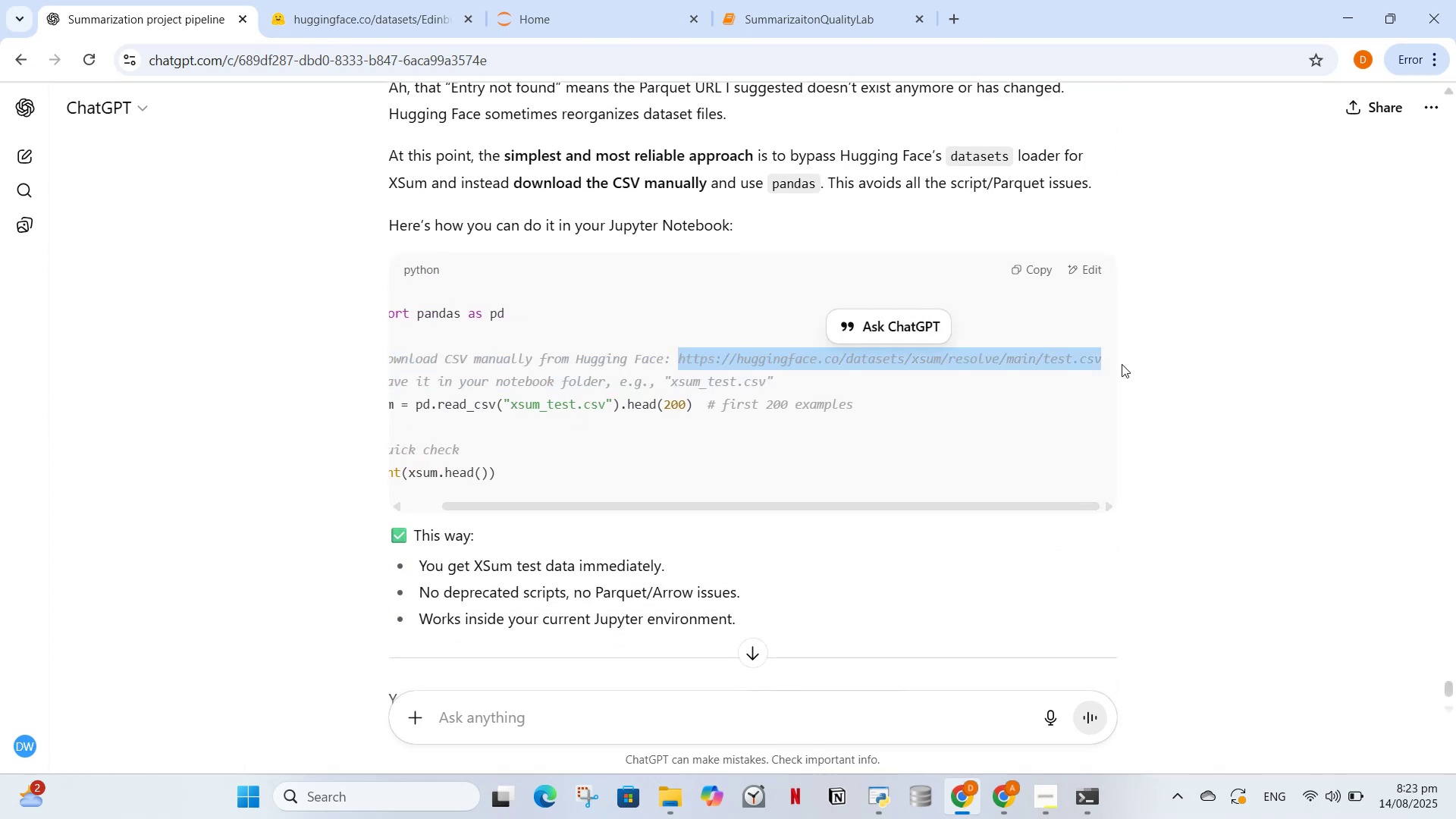 
key(Control+C)
 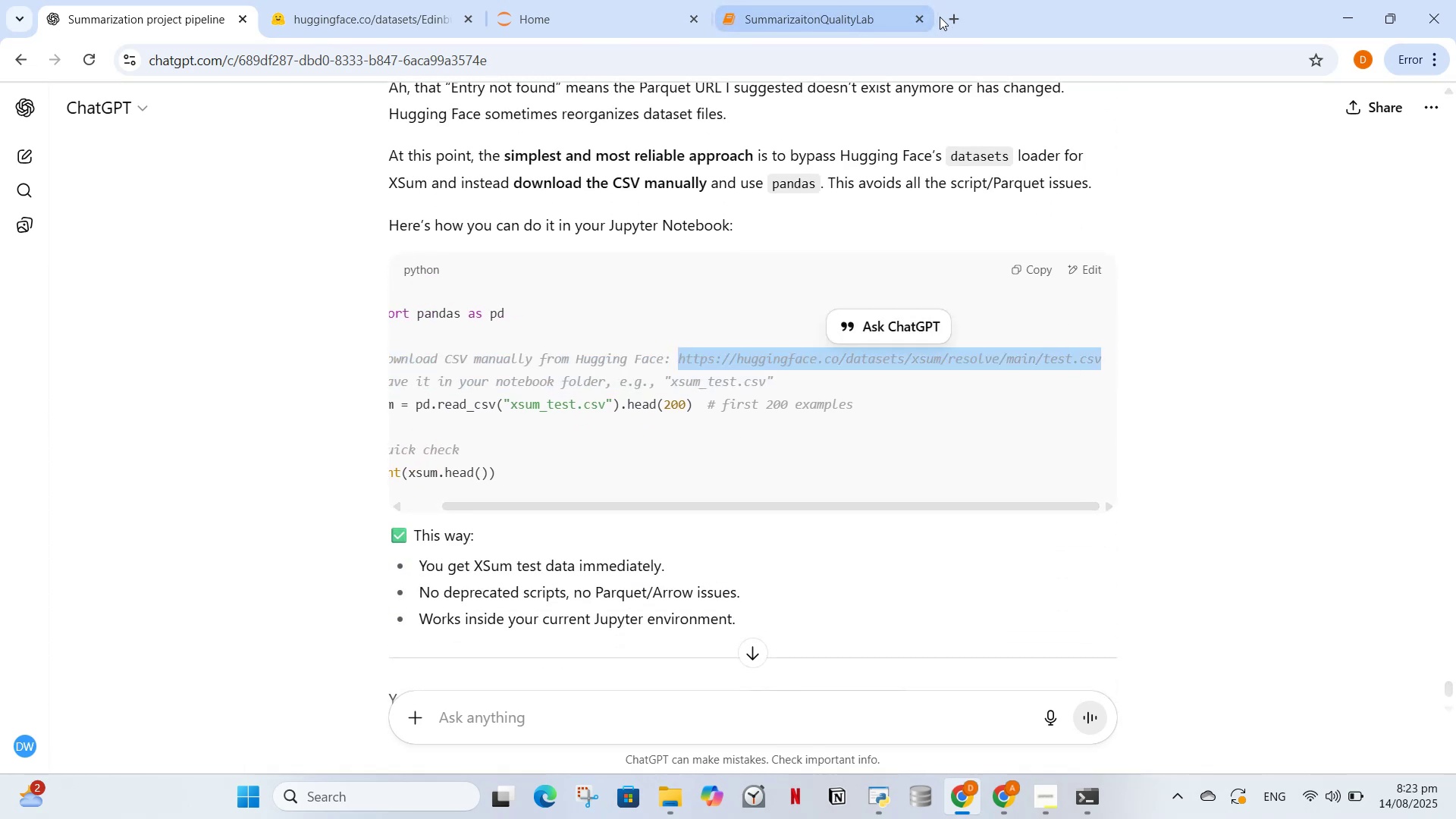 
left_click([944, 21])
 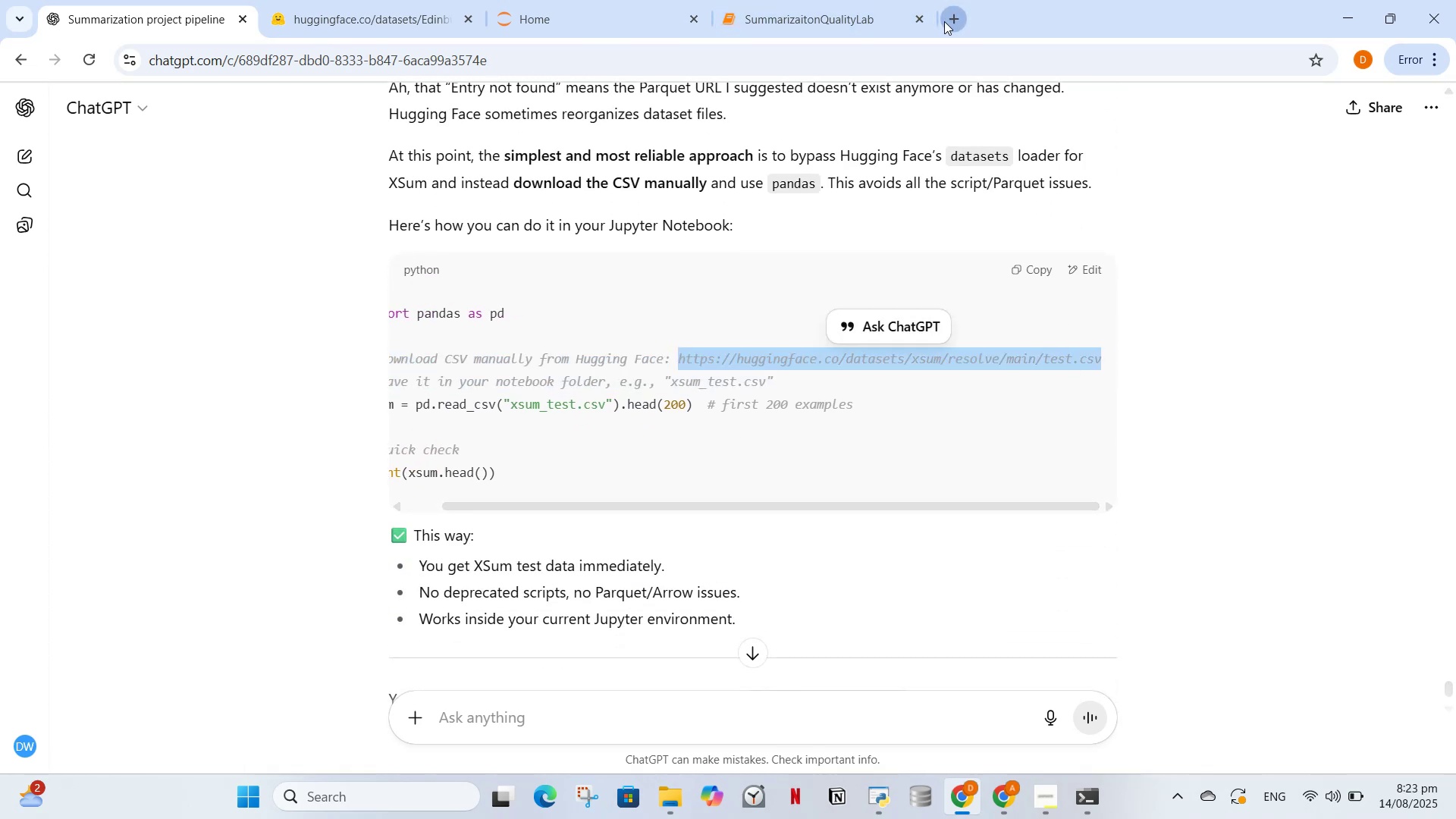 
key(Control+V)
 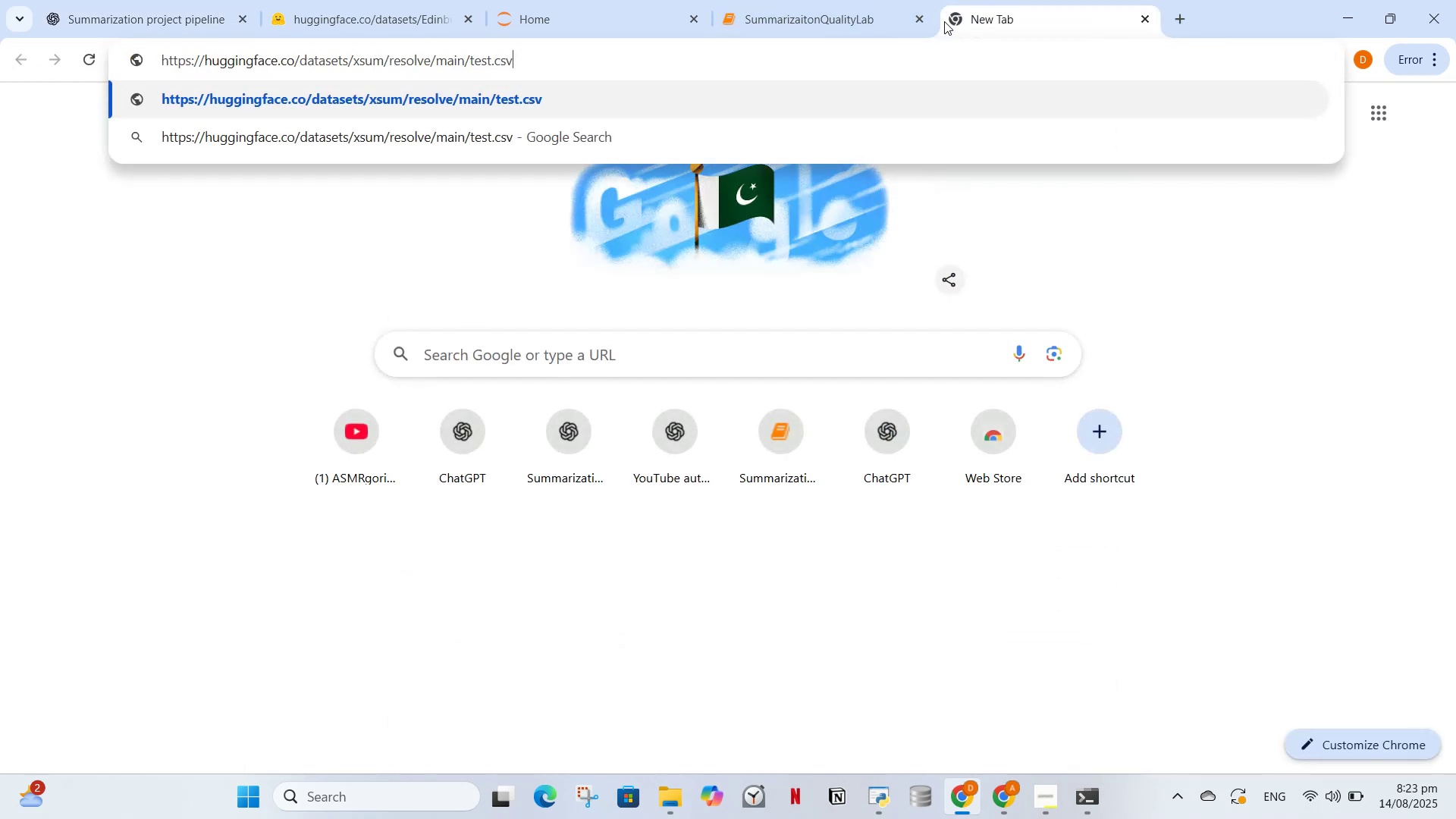 
key(Enter)
 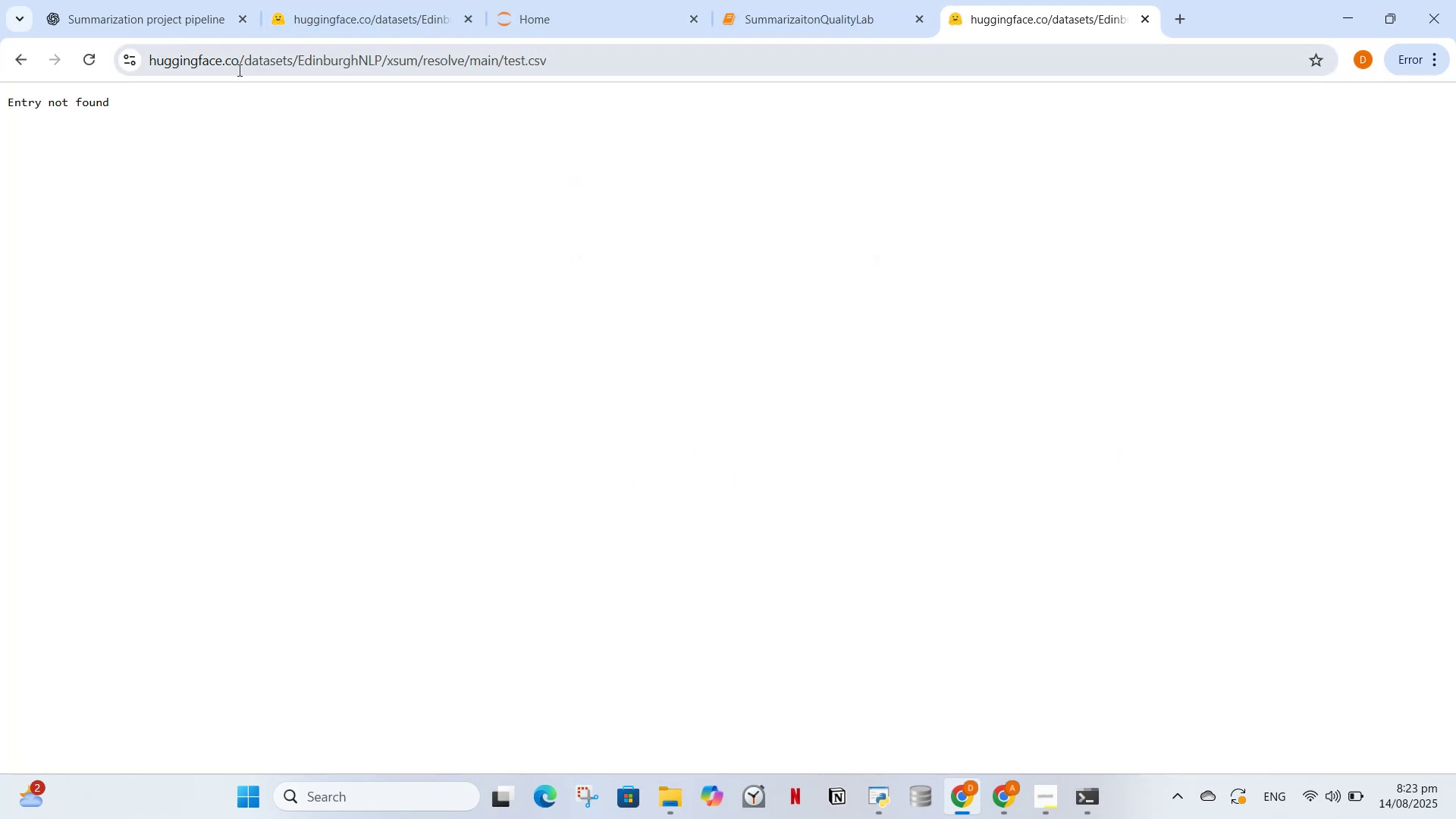 
left_click_drag(start_coordinate=[216, 90], to_coordinate=[6, 90])
 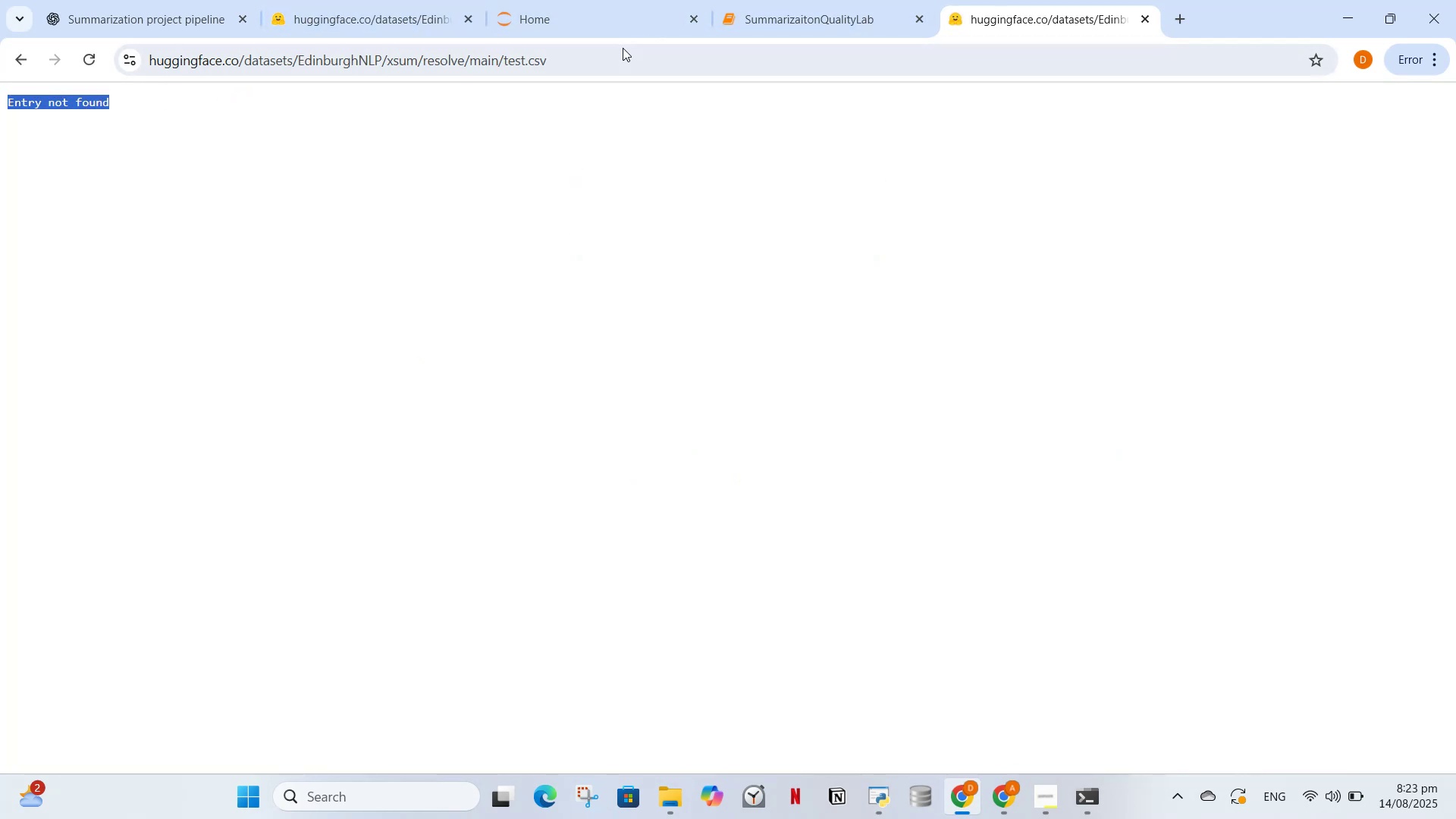 
left_click_drag(start_coordinate=[622, 48], to_coordinate=[433, 48])
 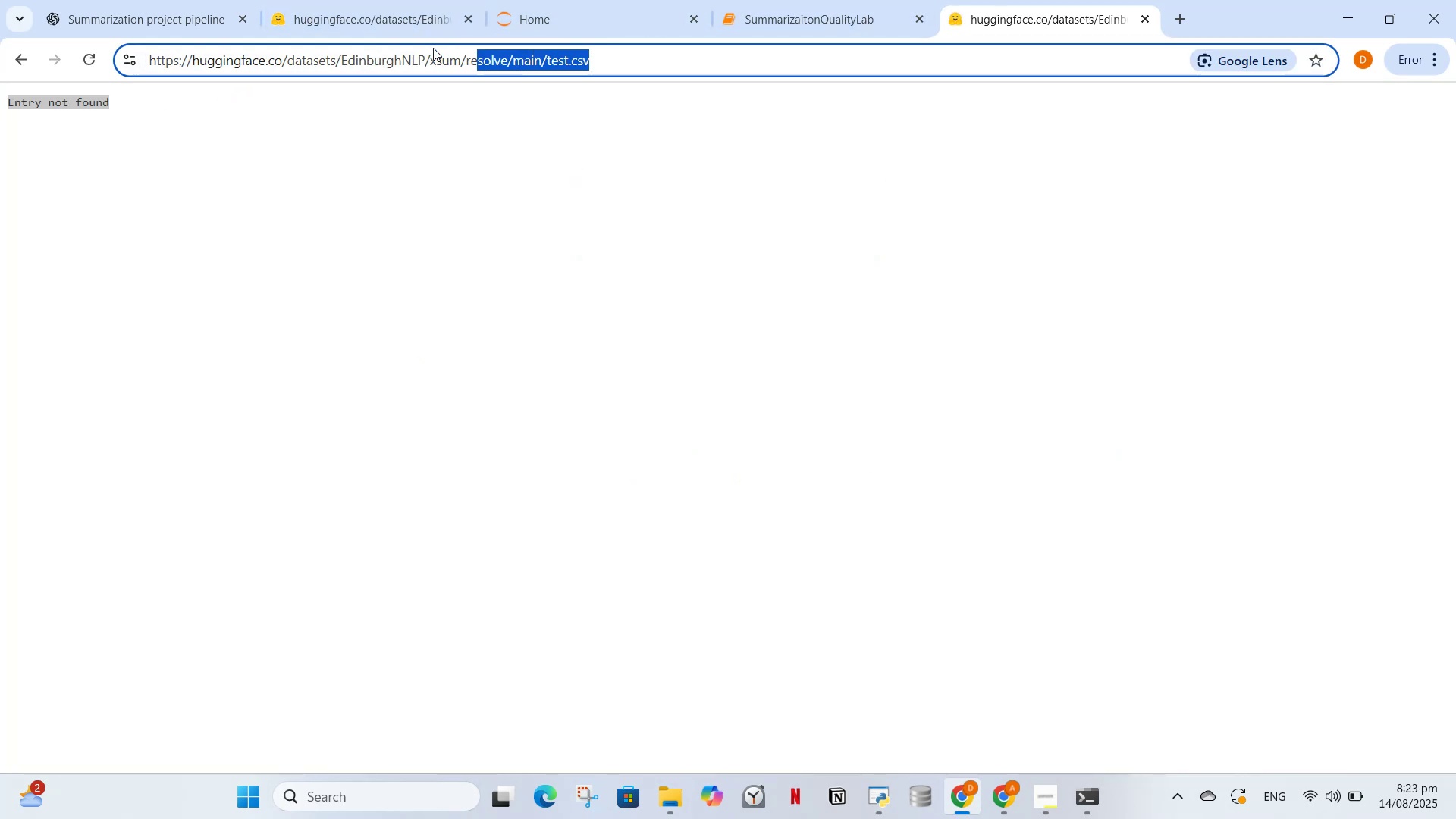 
key(Backspace)
 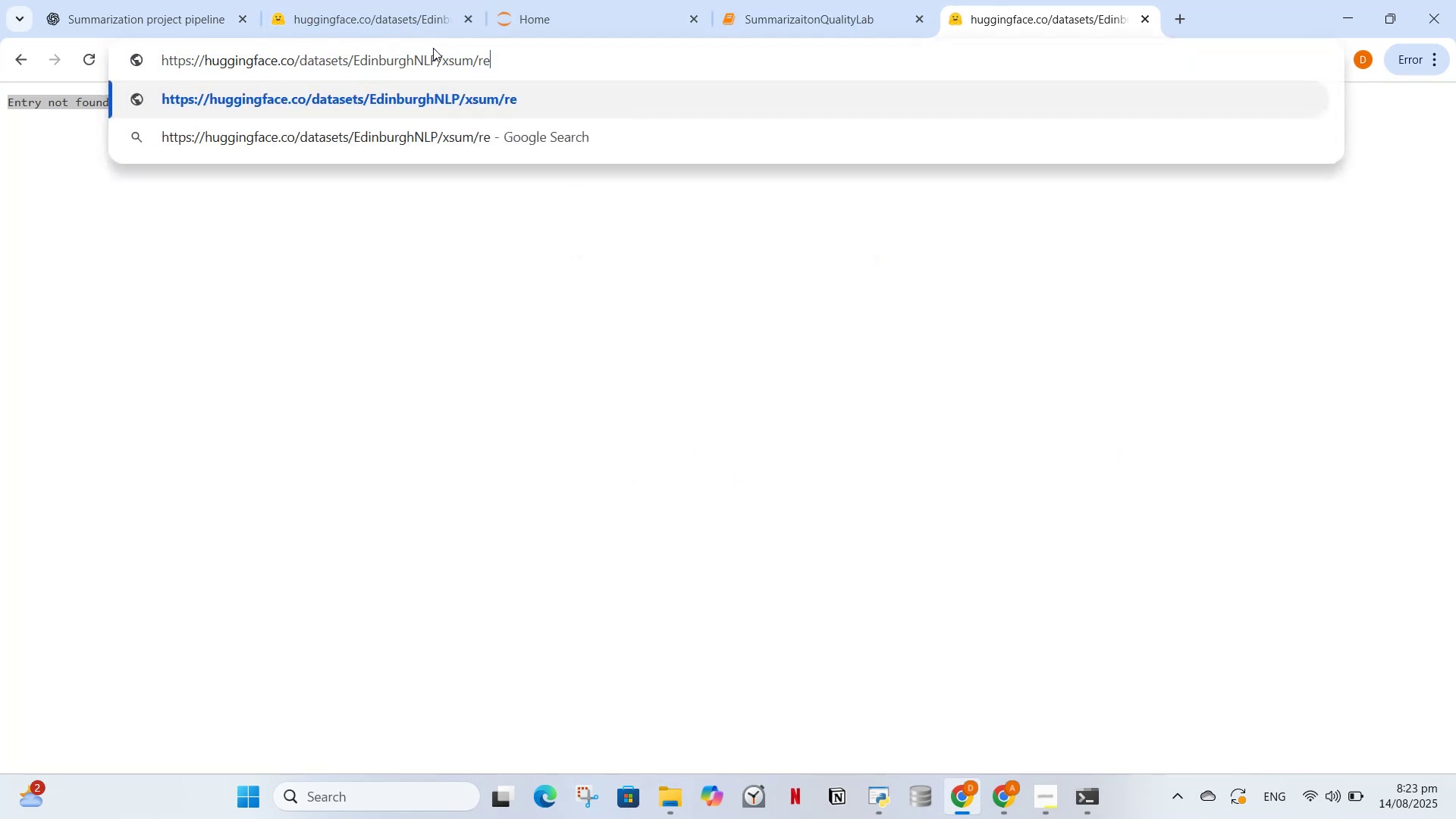 
key(Backspace)
 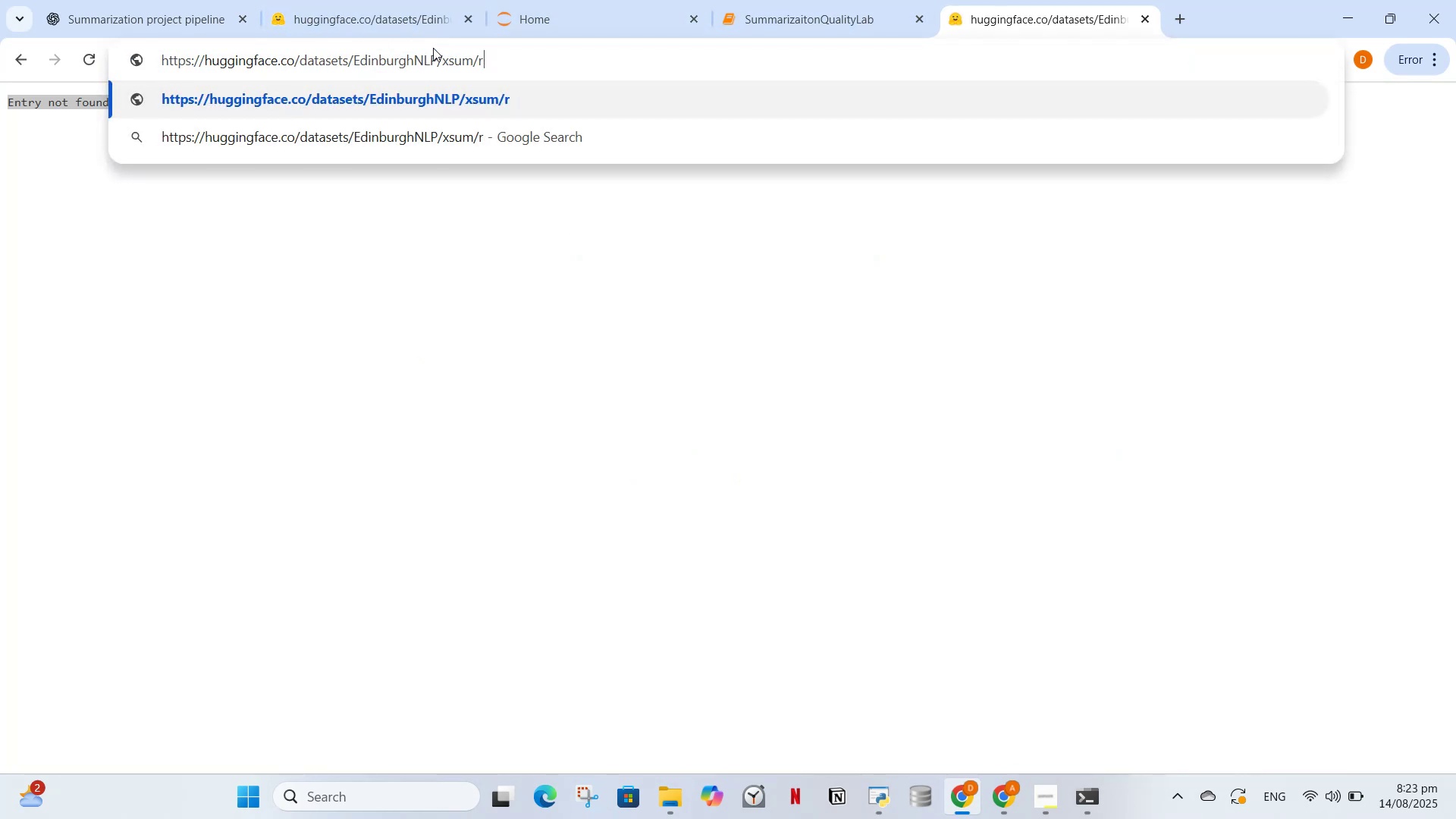 
key(Backspace)
 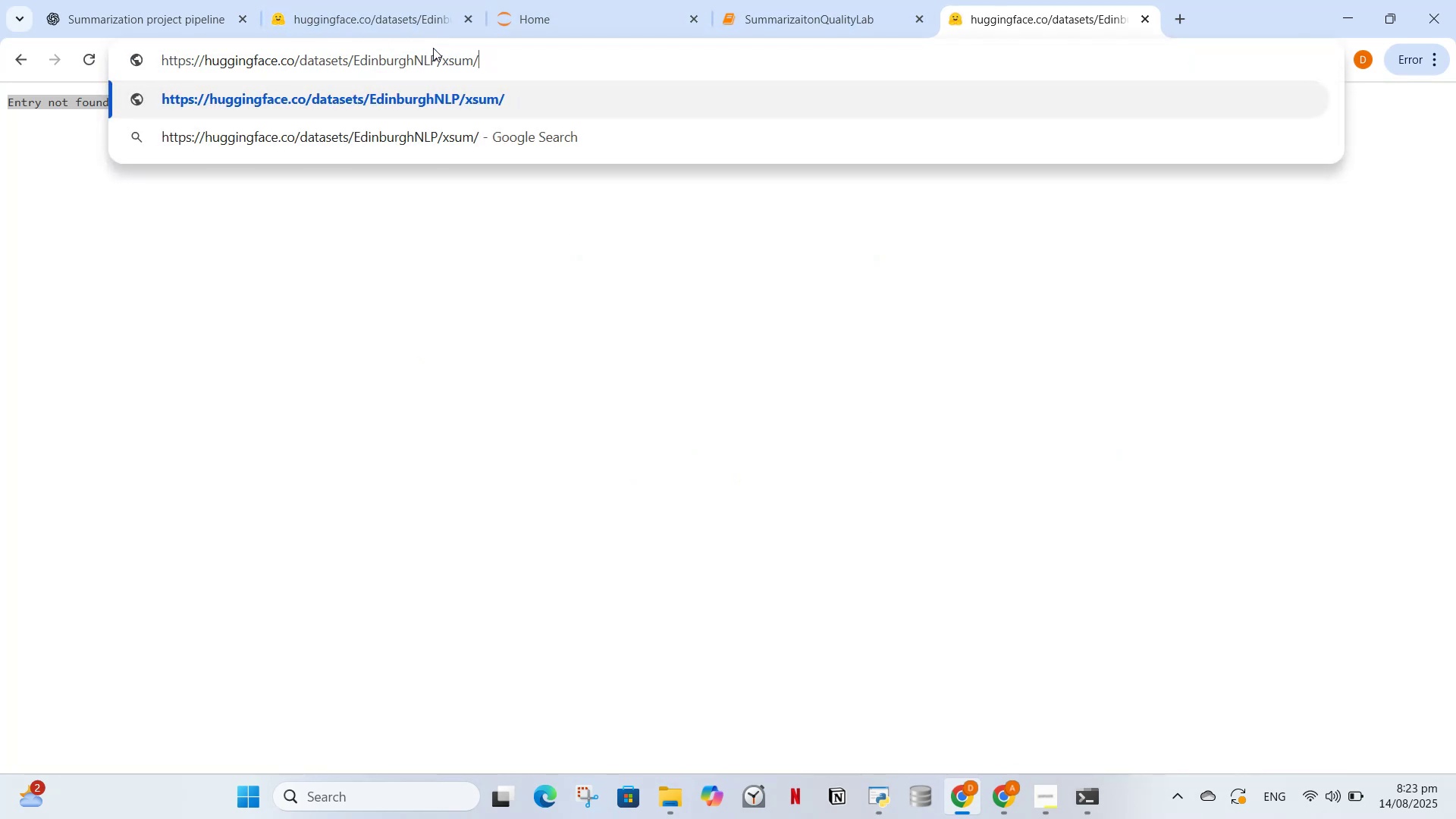 
key(Enter)
 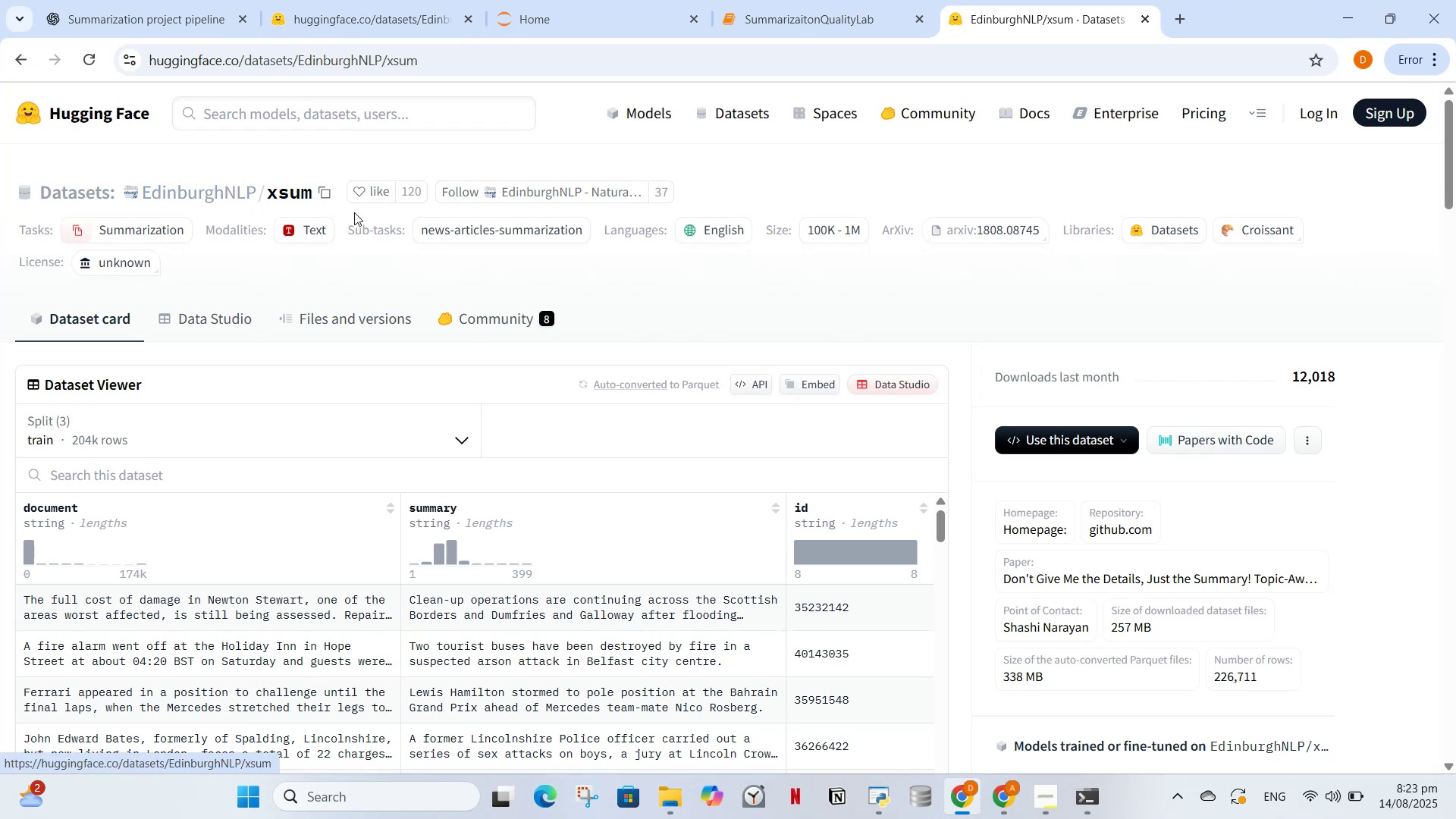 
wait(11.2)
 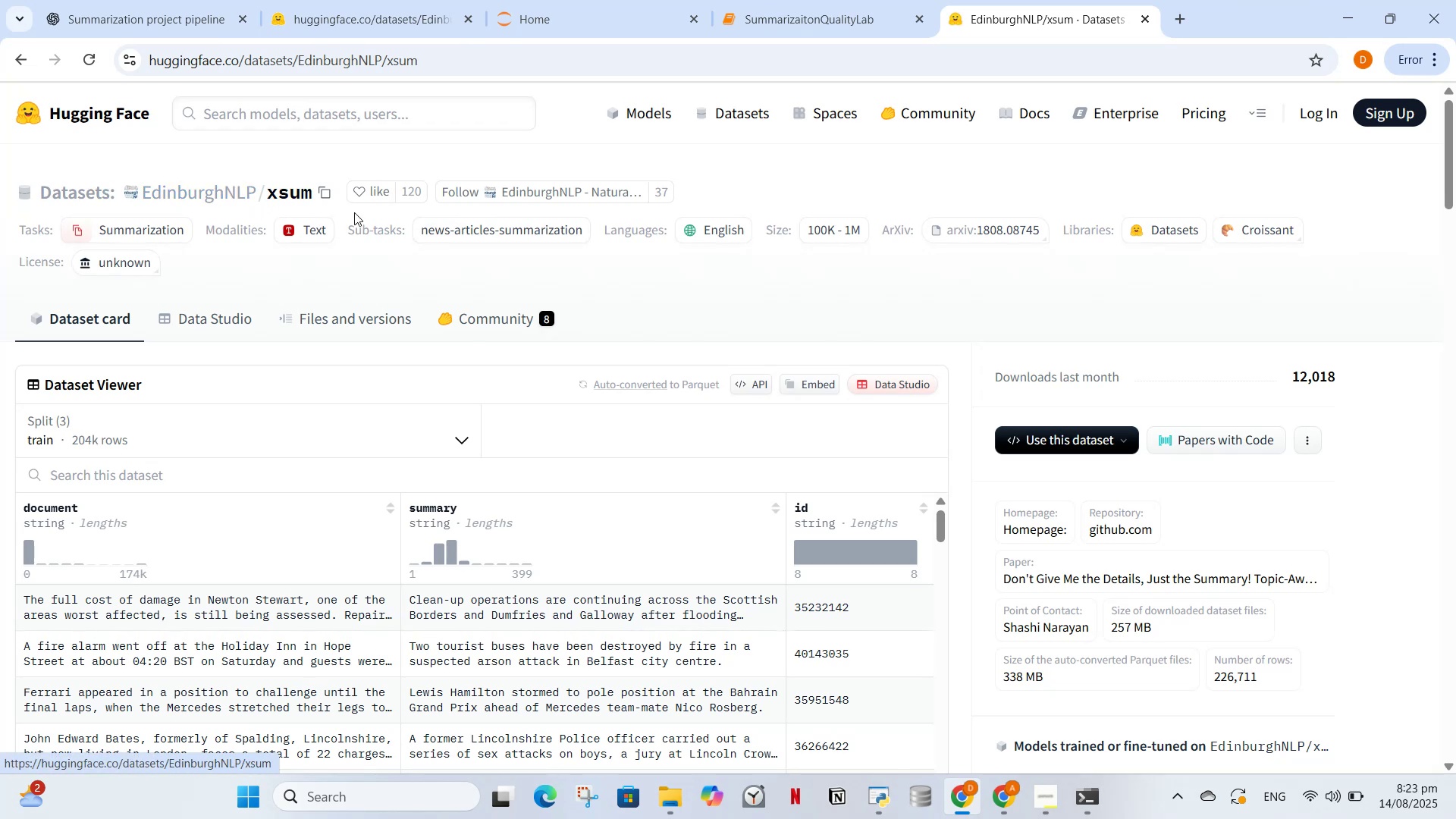 
left_click([161, 0])
 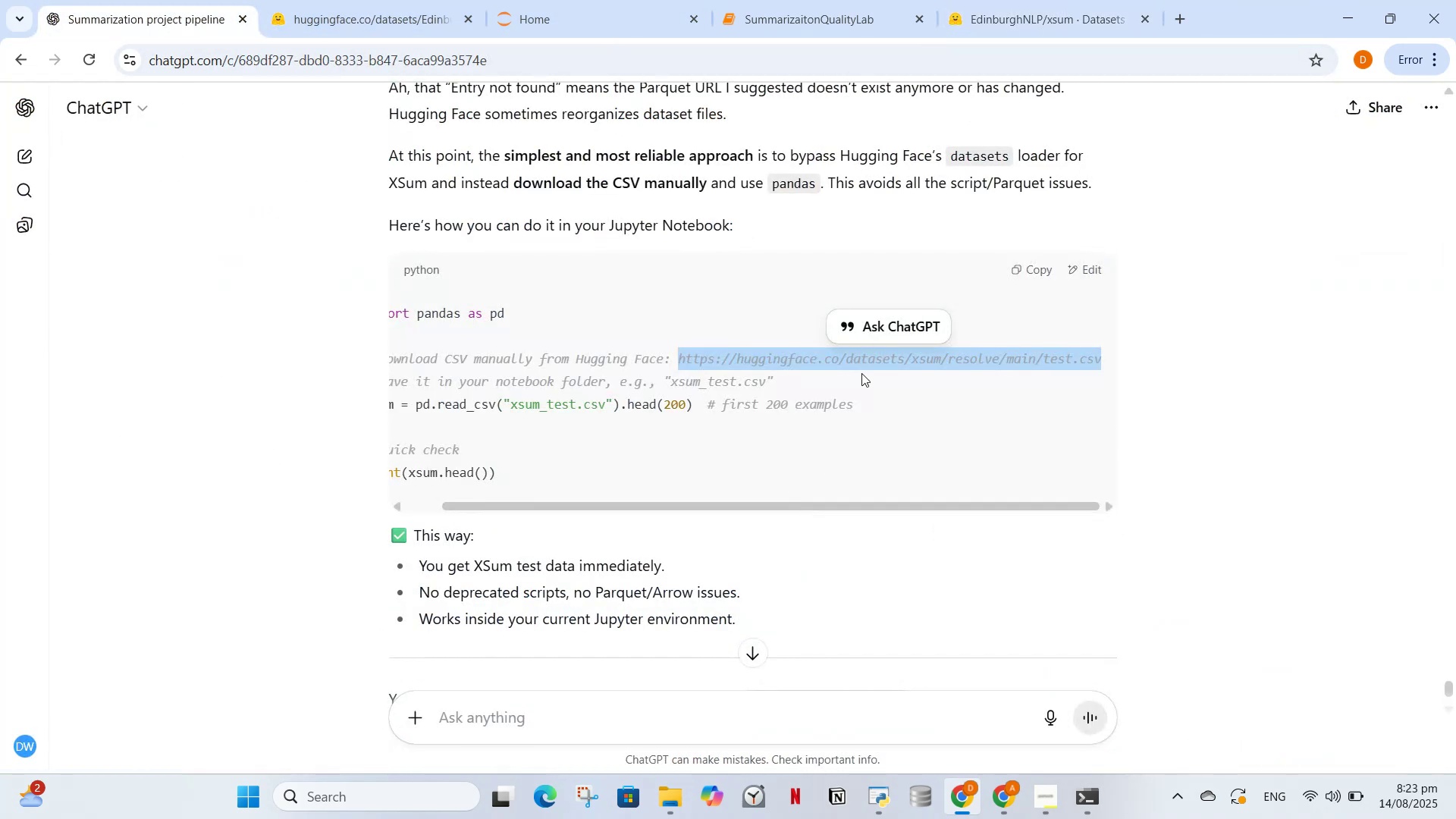 
left_click([1039, 0])
 